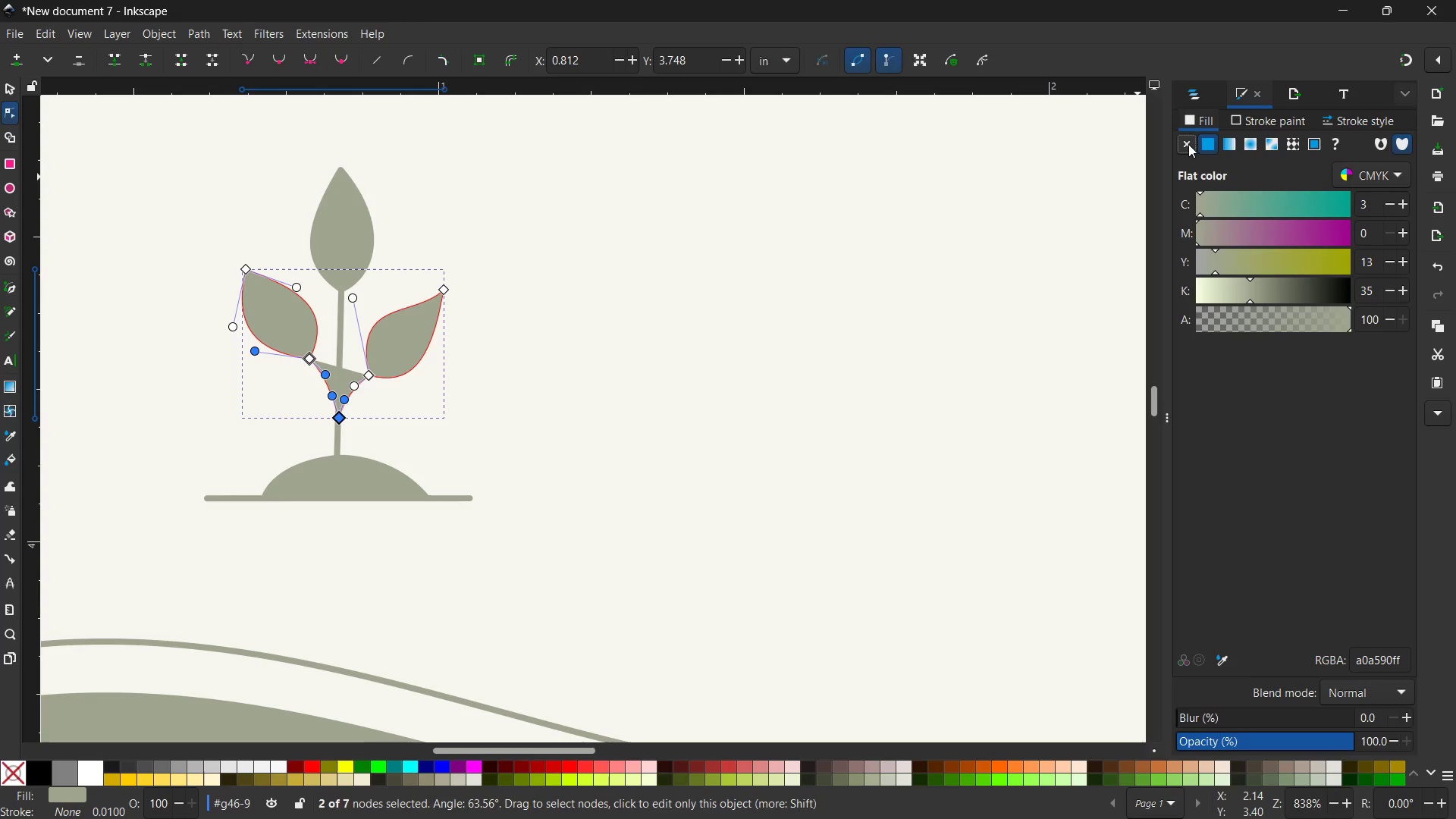 
left_click([1188, 144])
 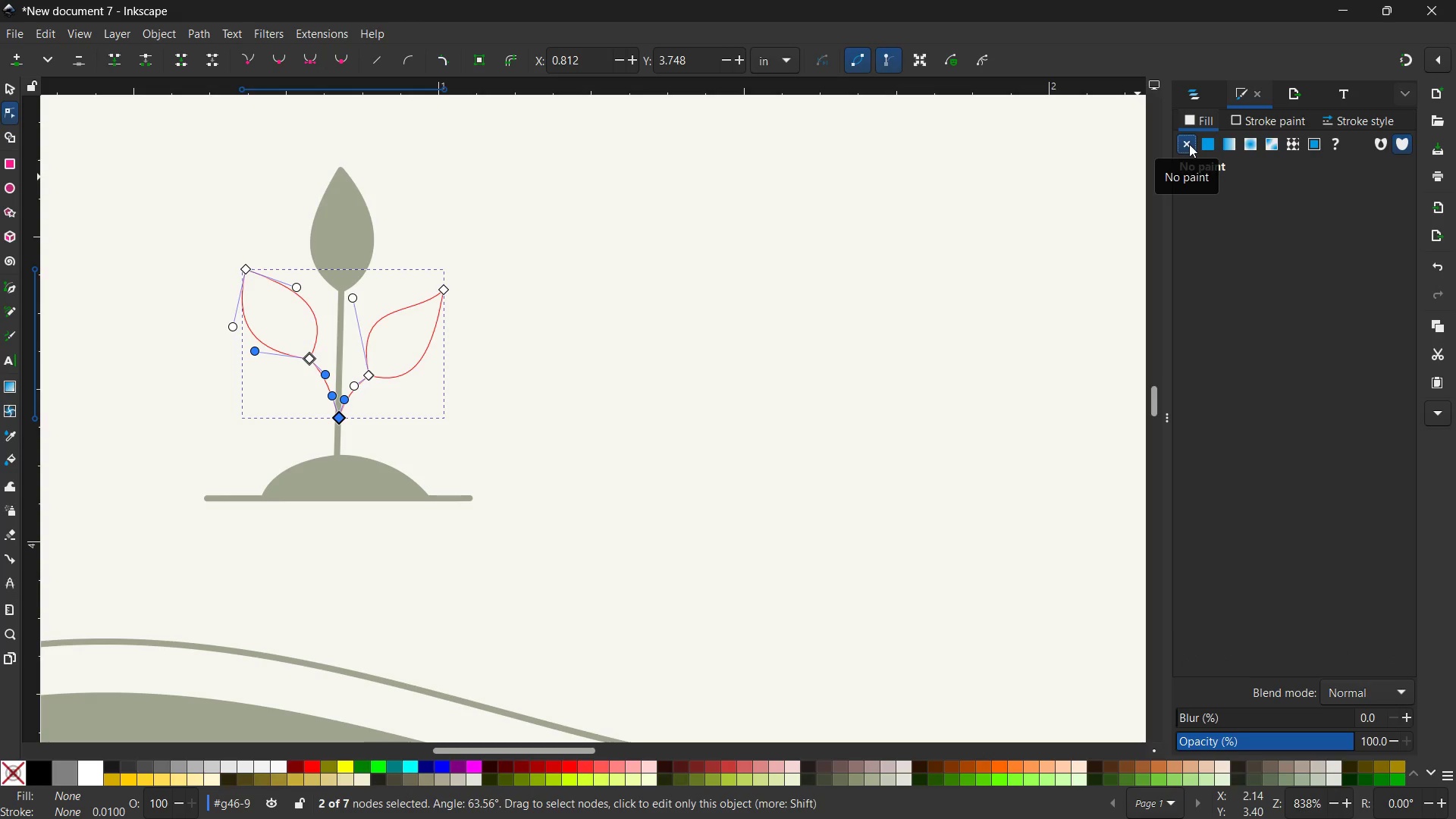 
left_click([1247, 119])
 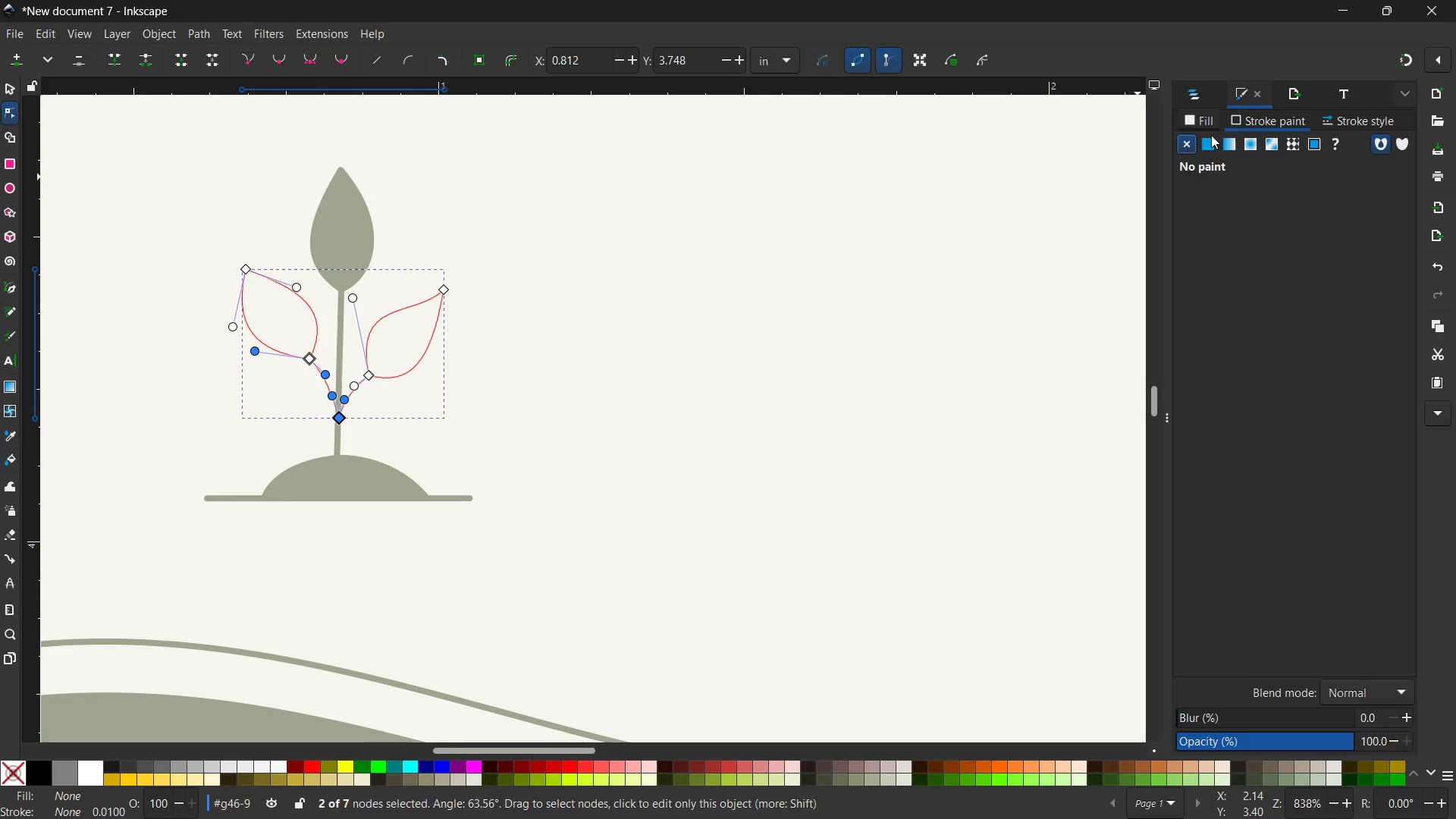 
double_click([1210, 137])
 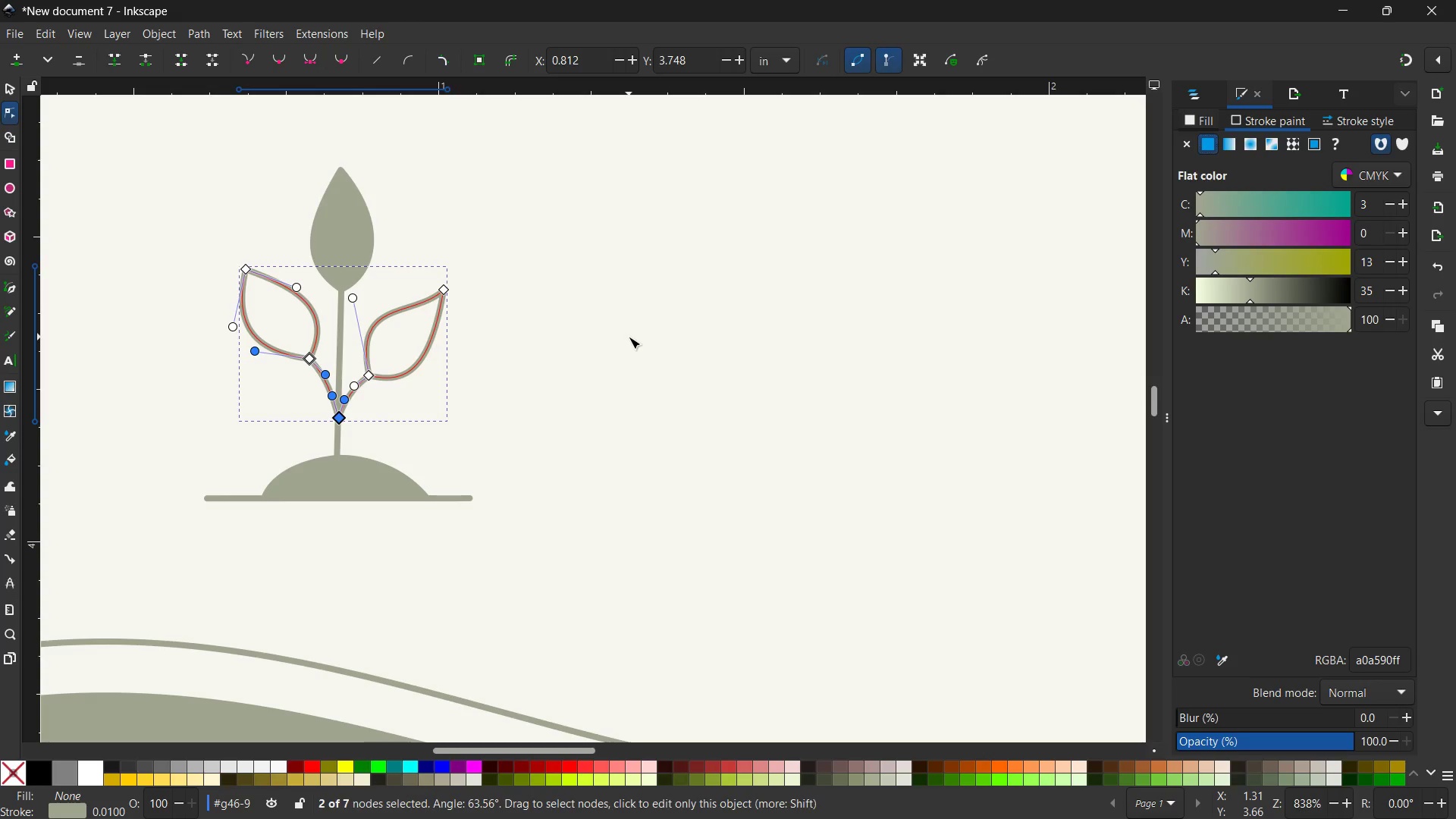 
double_click([629, 337])
 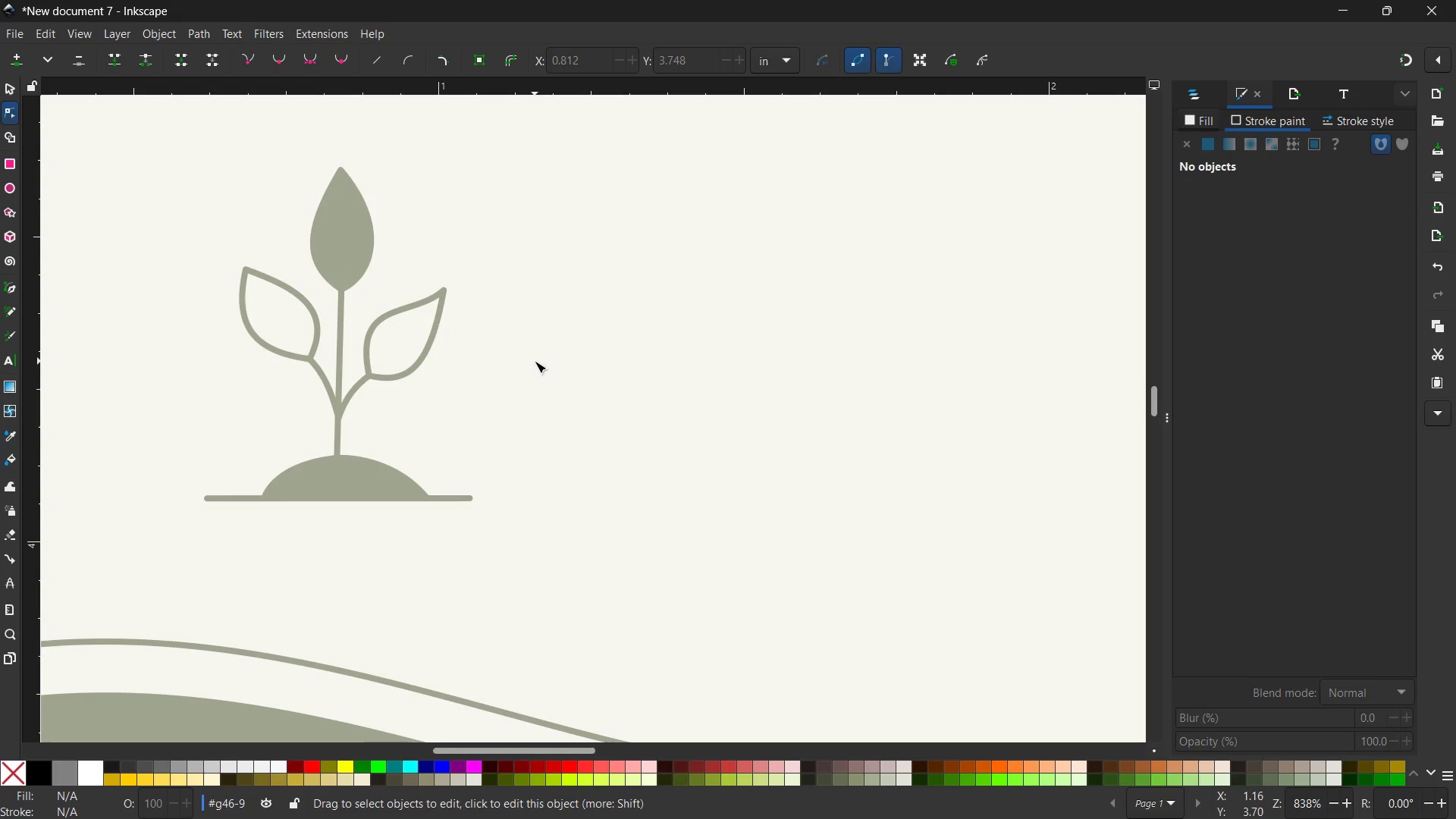 
hold_key(key=ControlLeft, duration=0.67)
scroll: coordinate [534, 360], scroll_direction: down, amount: 4.0
 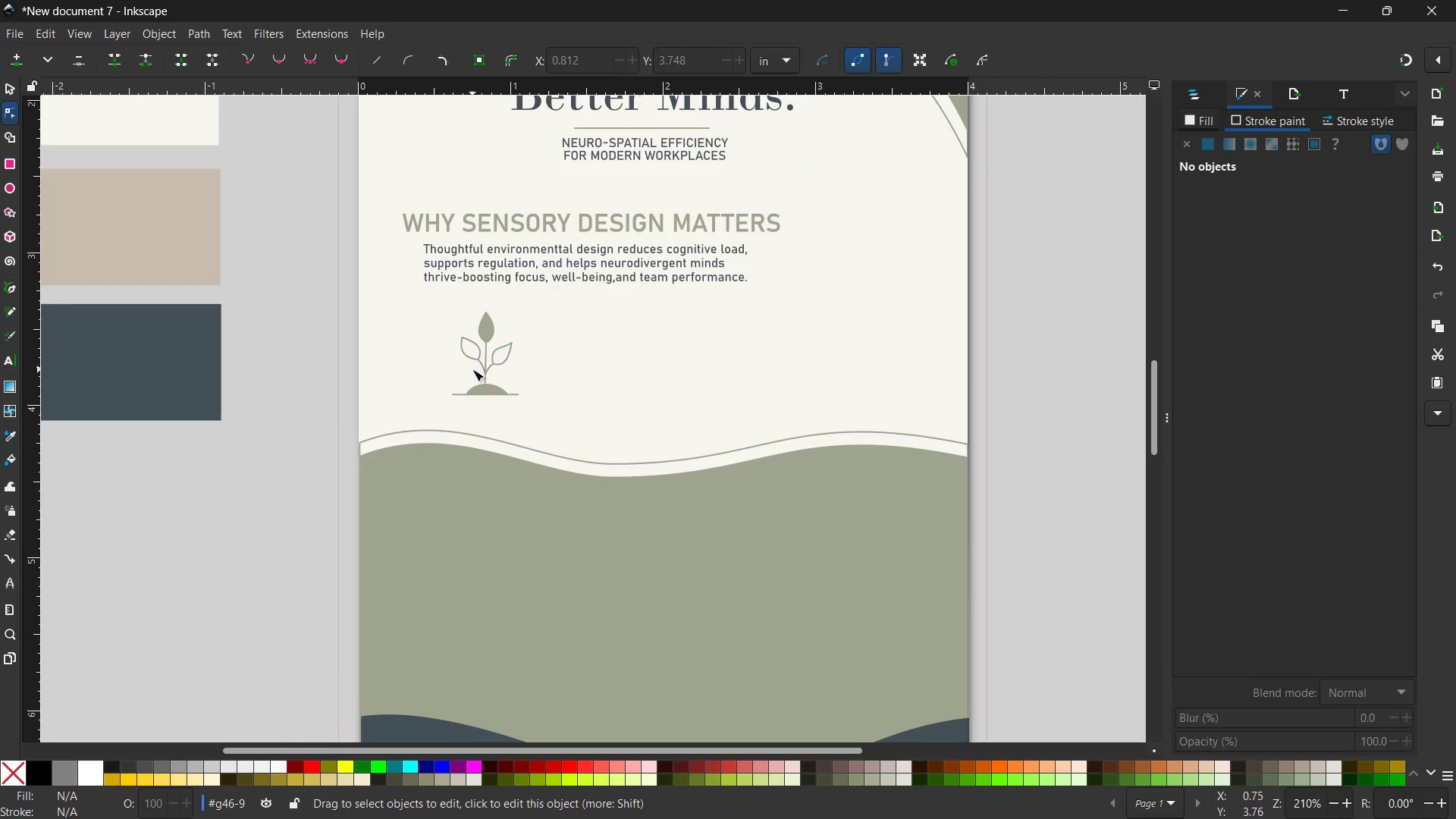 
hold_key(key=ControlLeft, duration=0.5)
scroll: coordinate [485, 356], scroll_direction: up, amount: 2.0
 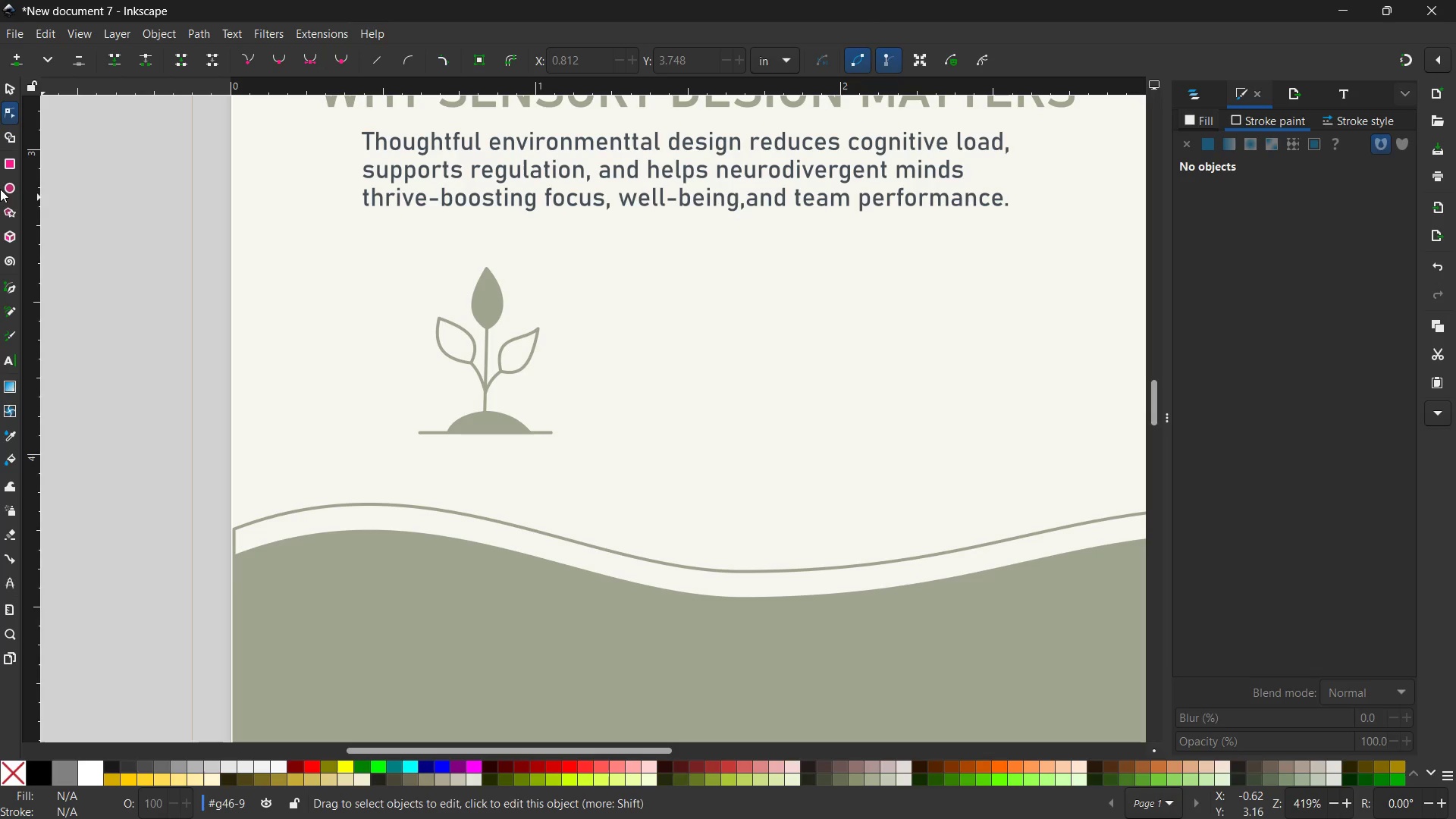 
left_click([9, 187])
 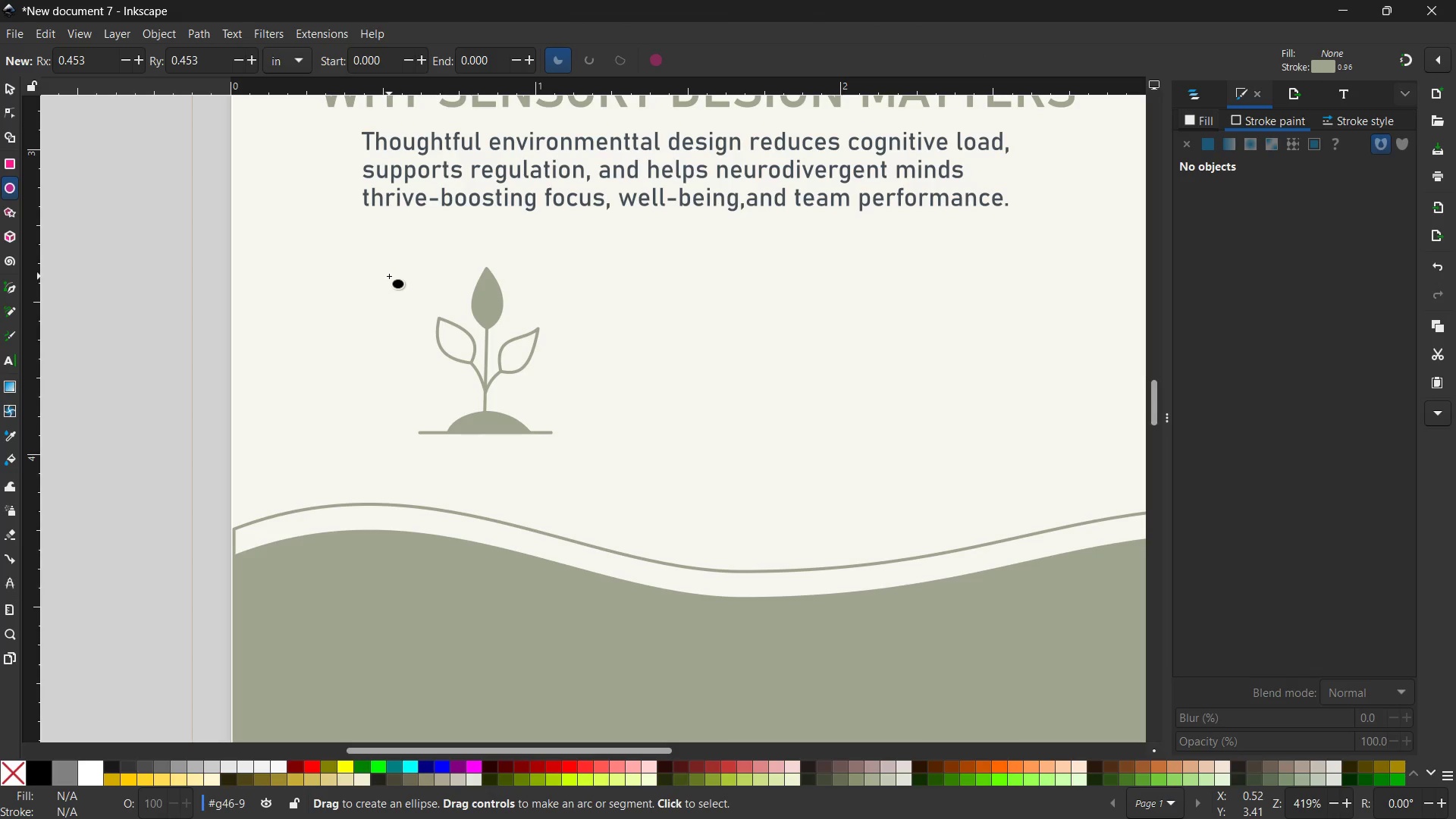 
hold_key(key=ControlLeft, duration=1.94)
left_click_drag(start_coordinate=[389, 276], to_coordinate=[570, 475])
 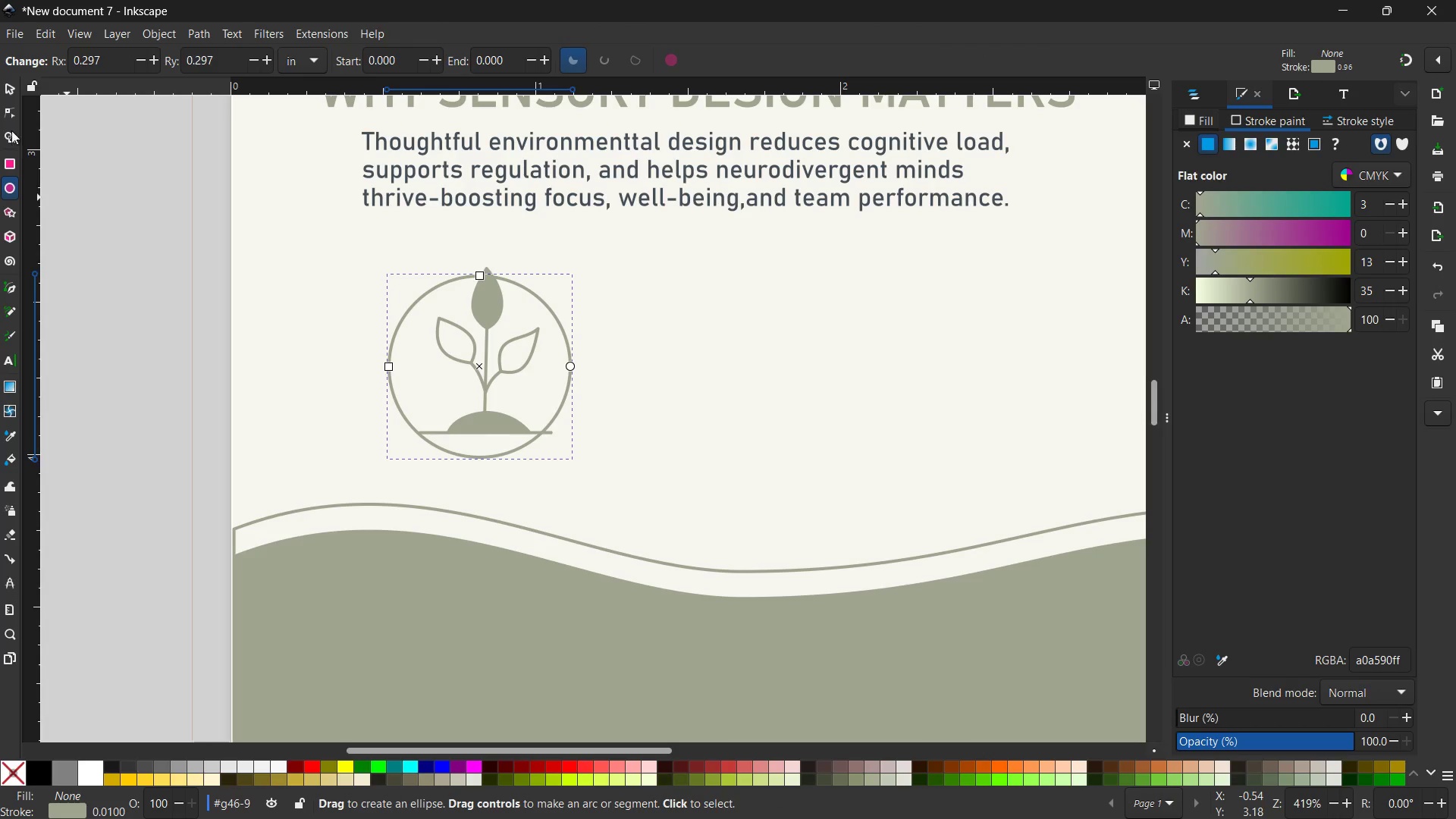 
left_click([4, 86])
 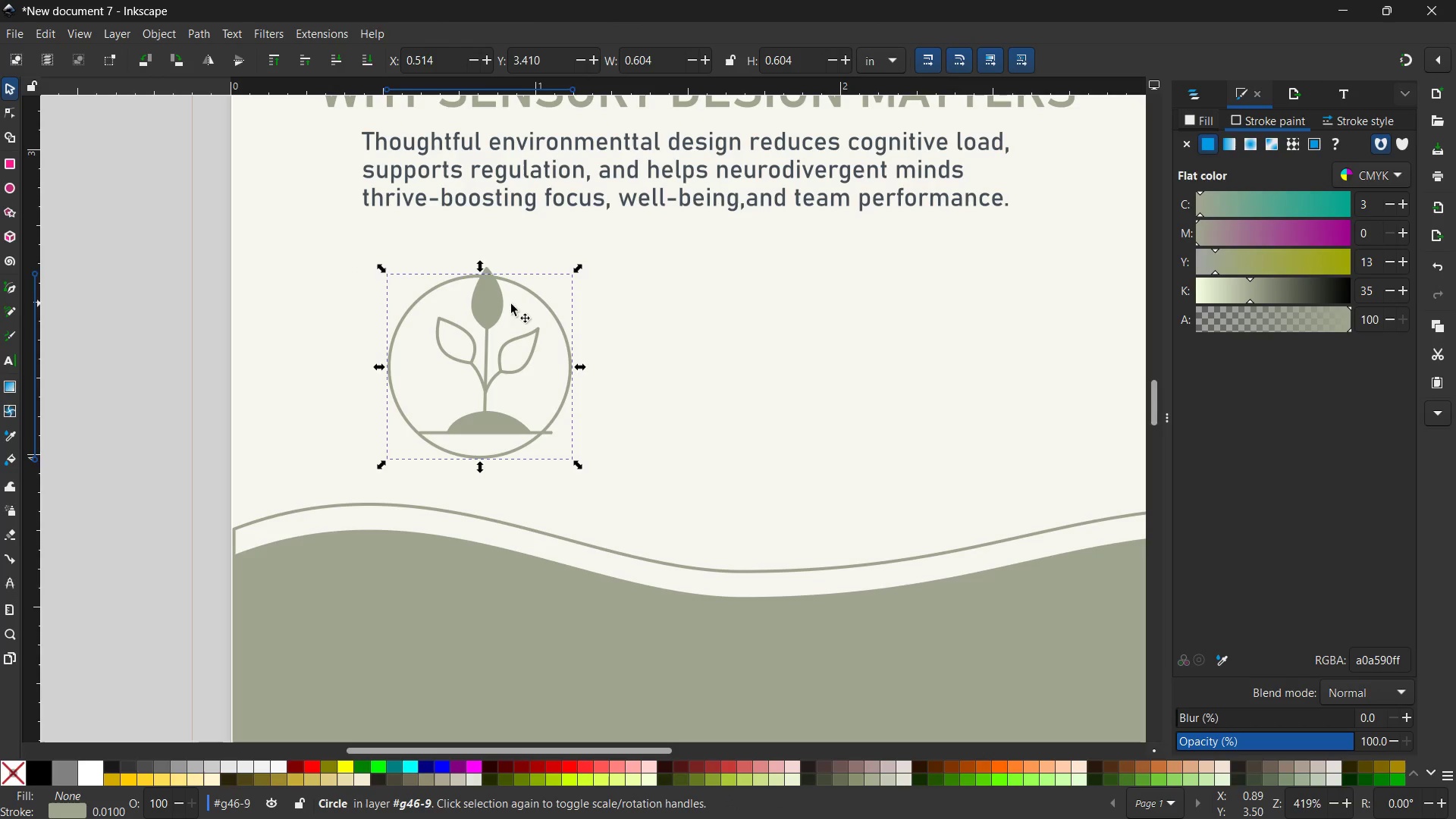 
left_click([491, 306])
 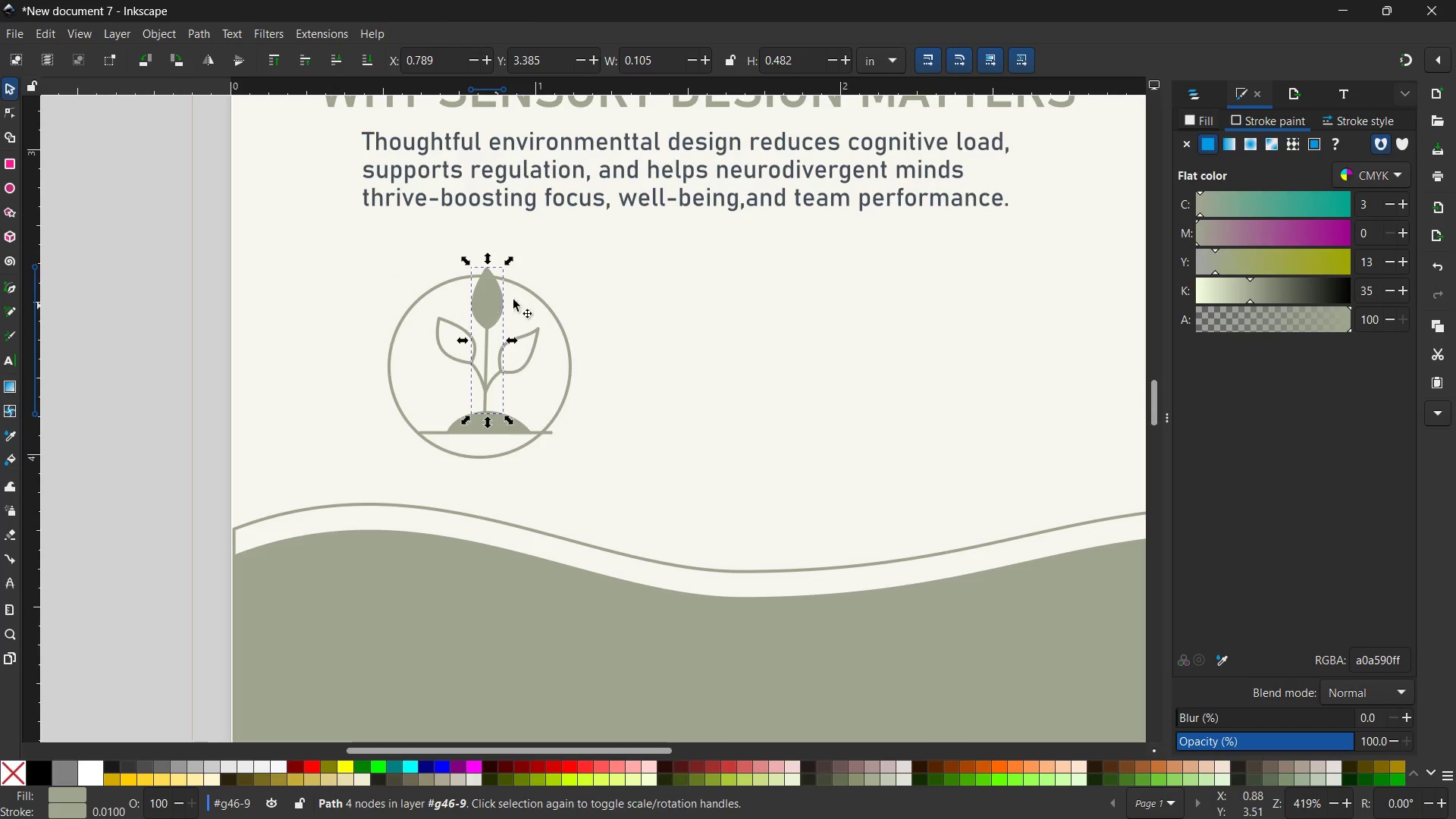 
hold_key(key=ControlLeft, duration=0.47)
 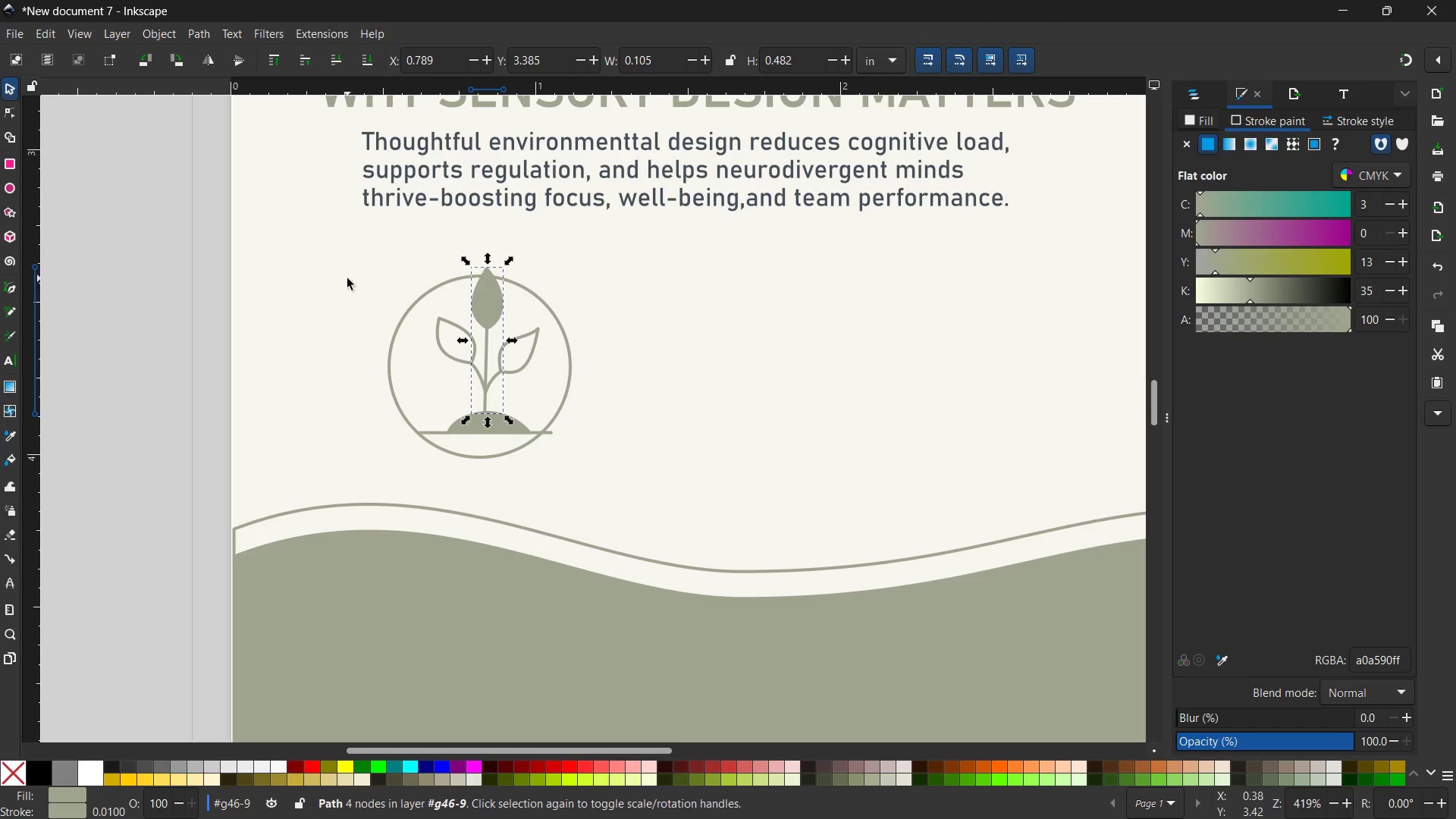 
double_click([347, 278])
 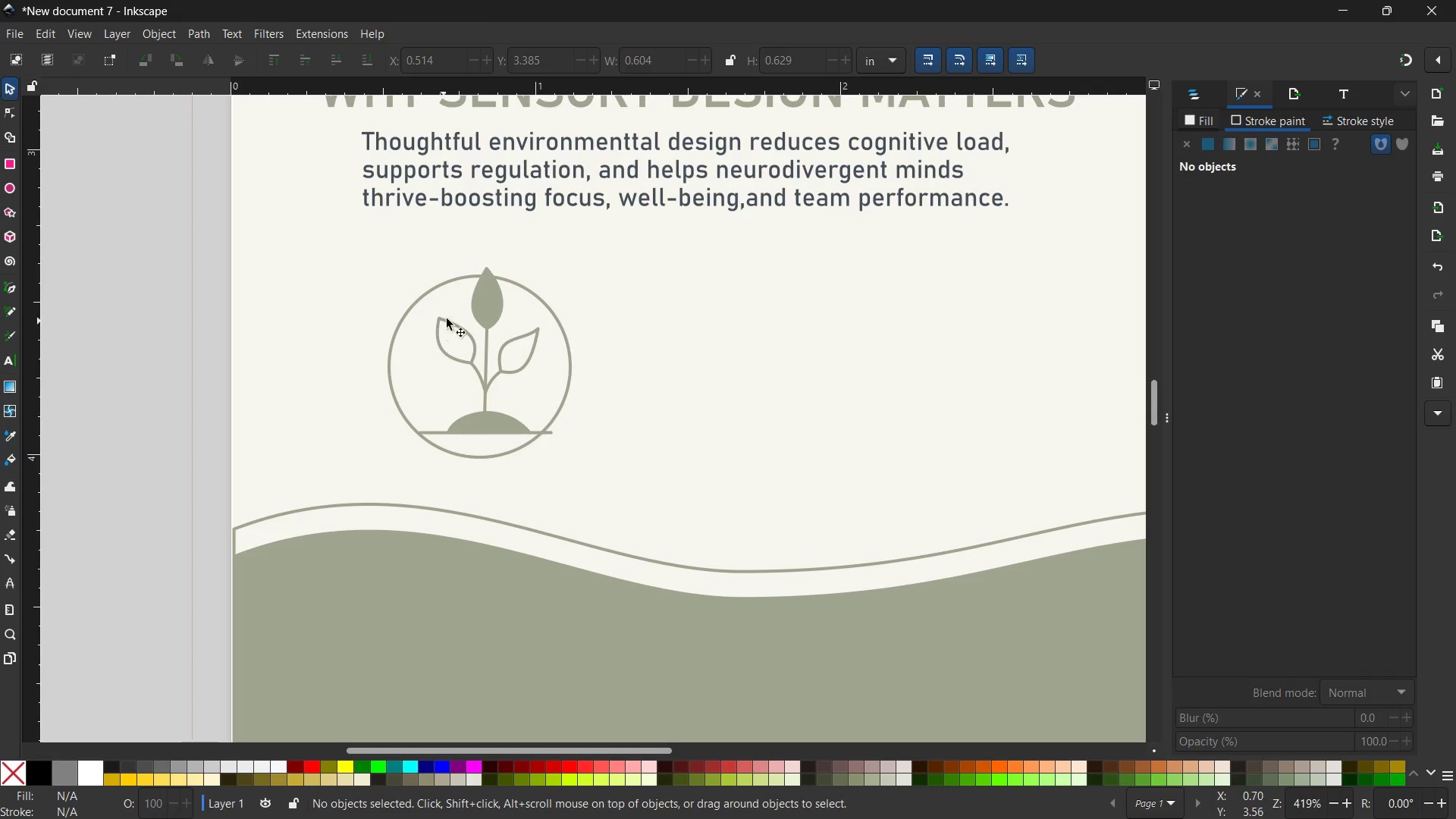 
left_click([499, 309])
 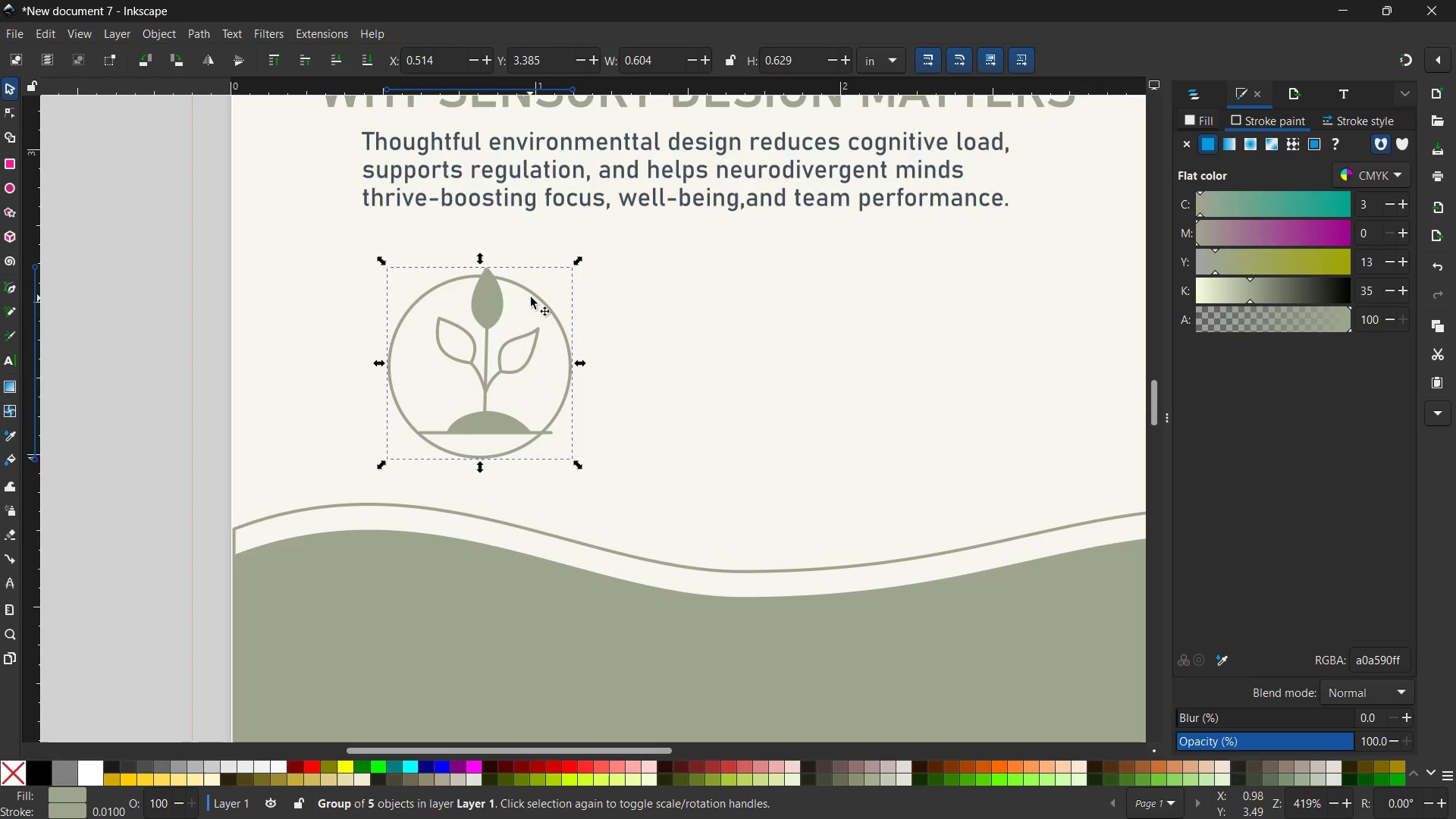 
double_click([532, 297])
 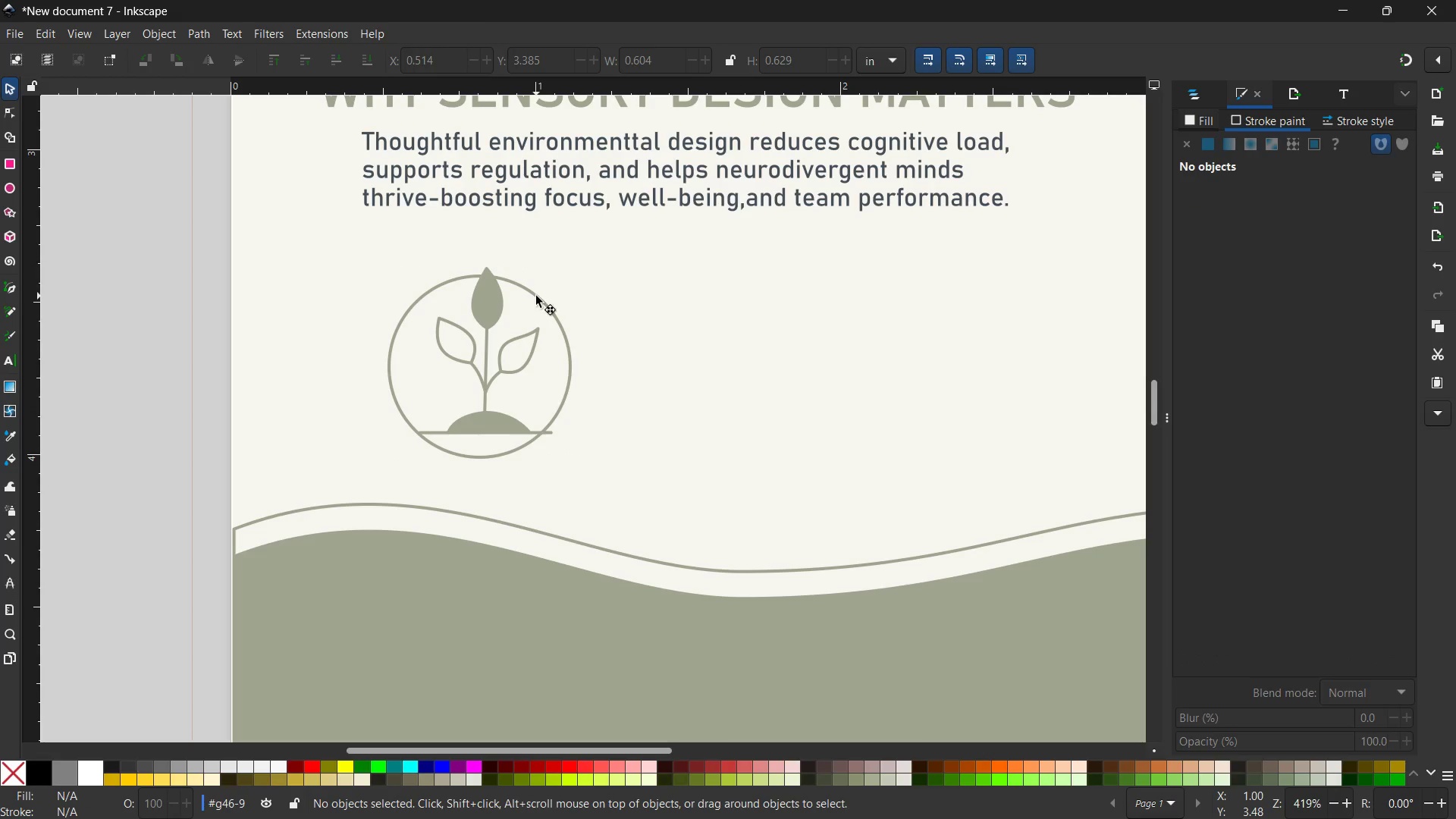 
triple_click([536, 296])
 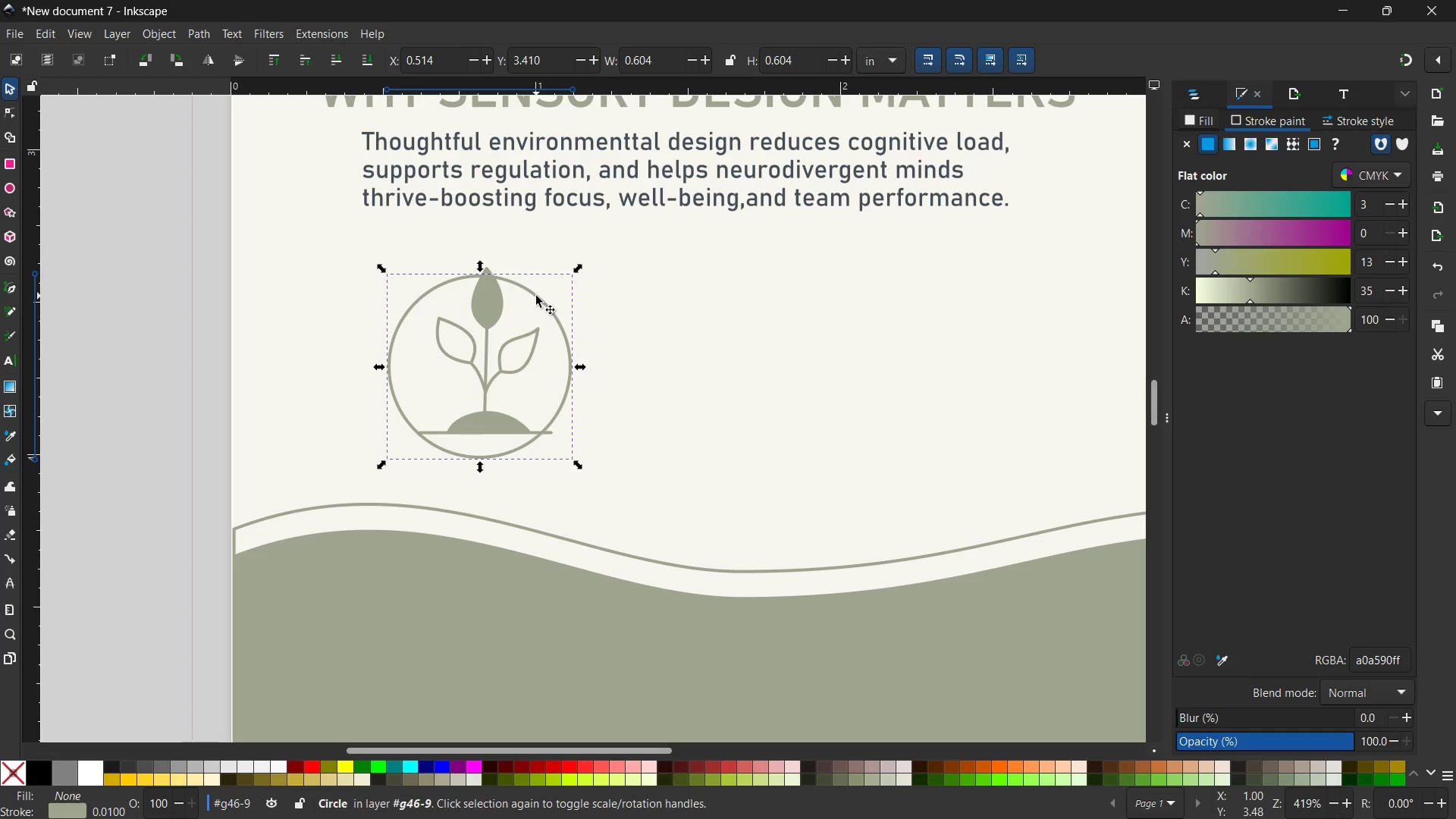 
key(Control+X)
 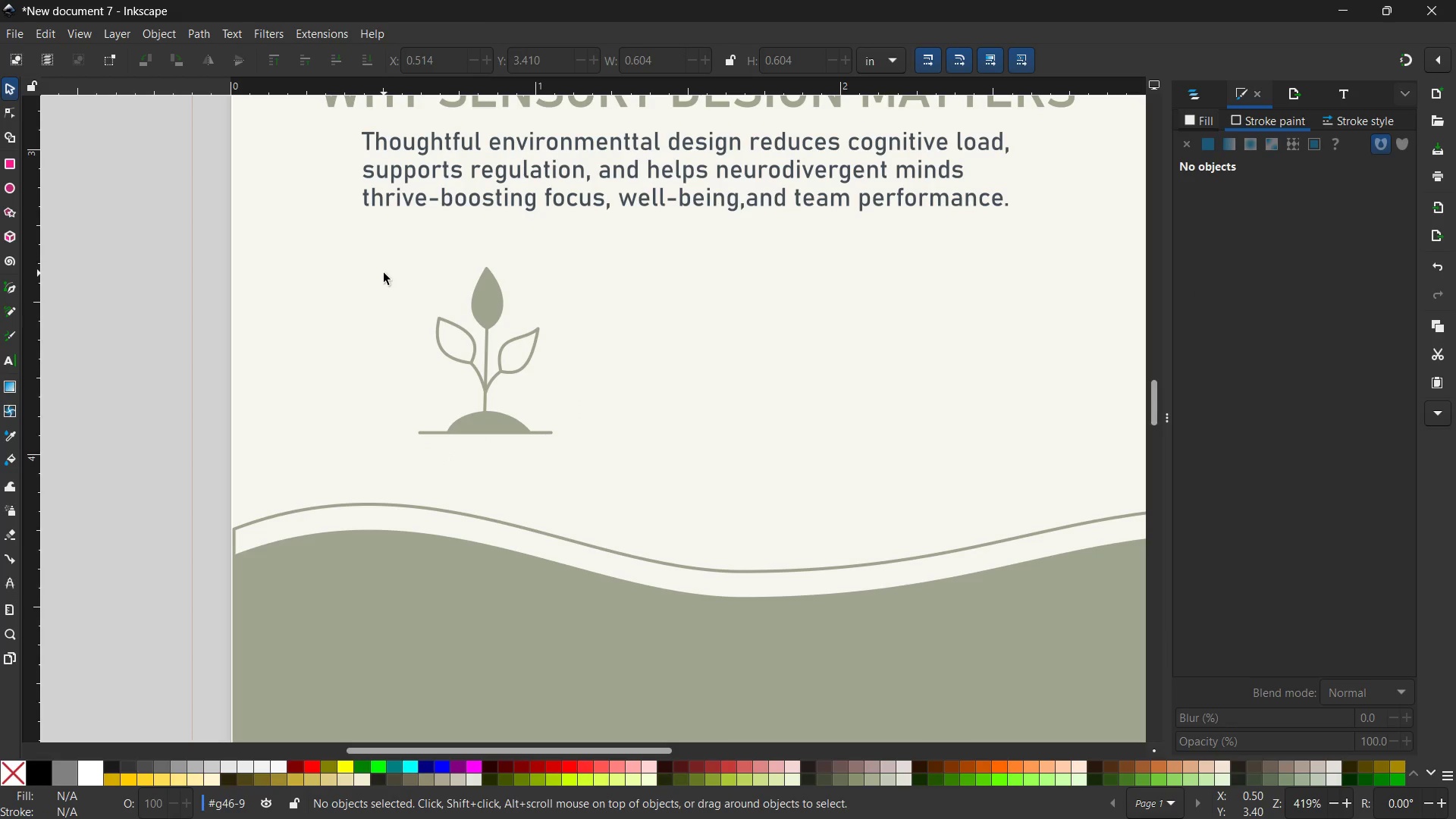 
double_click([384, 273])
 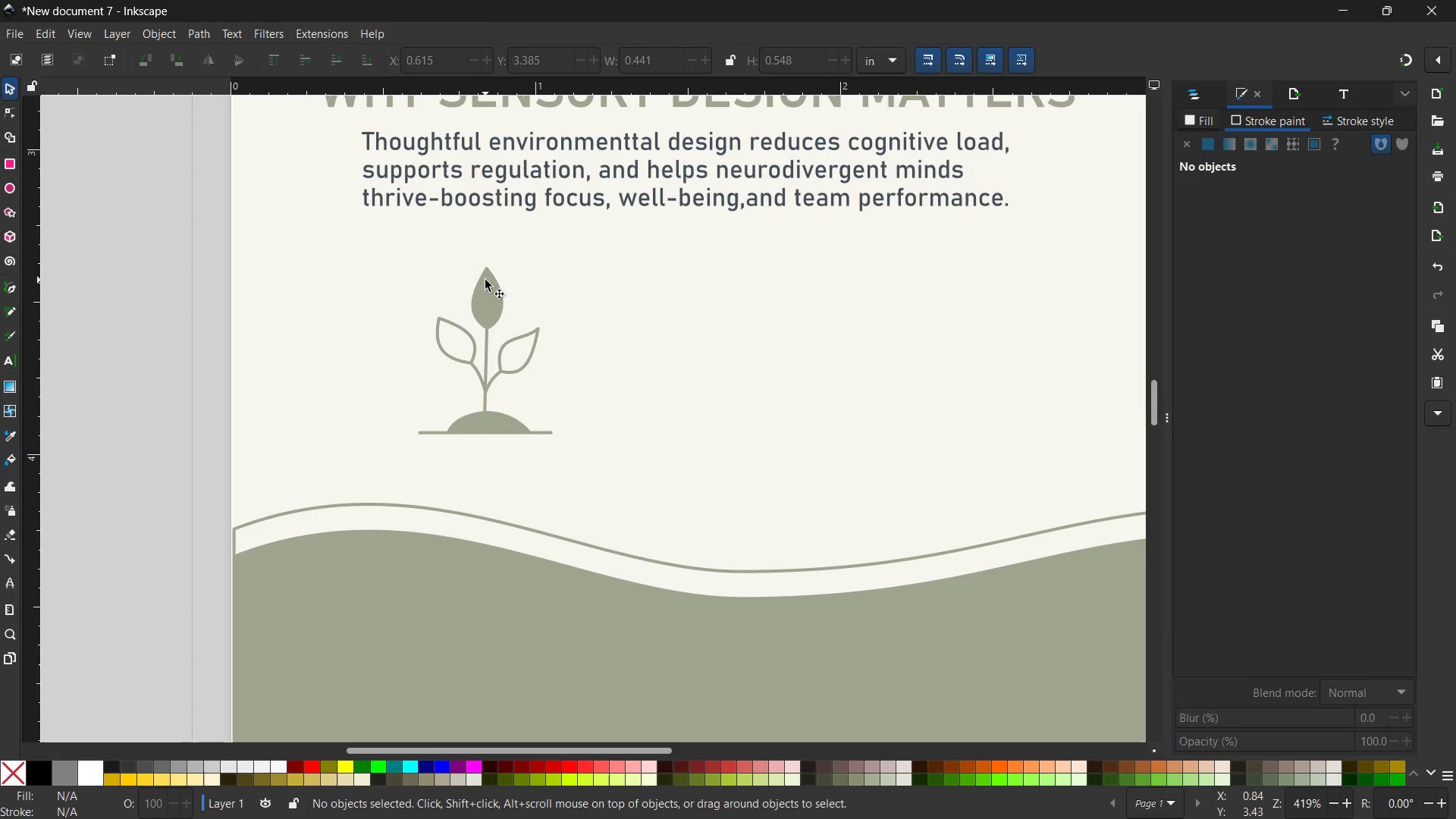 
triple_click([487, 284])
 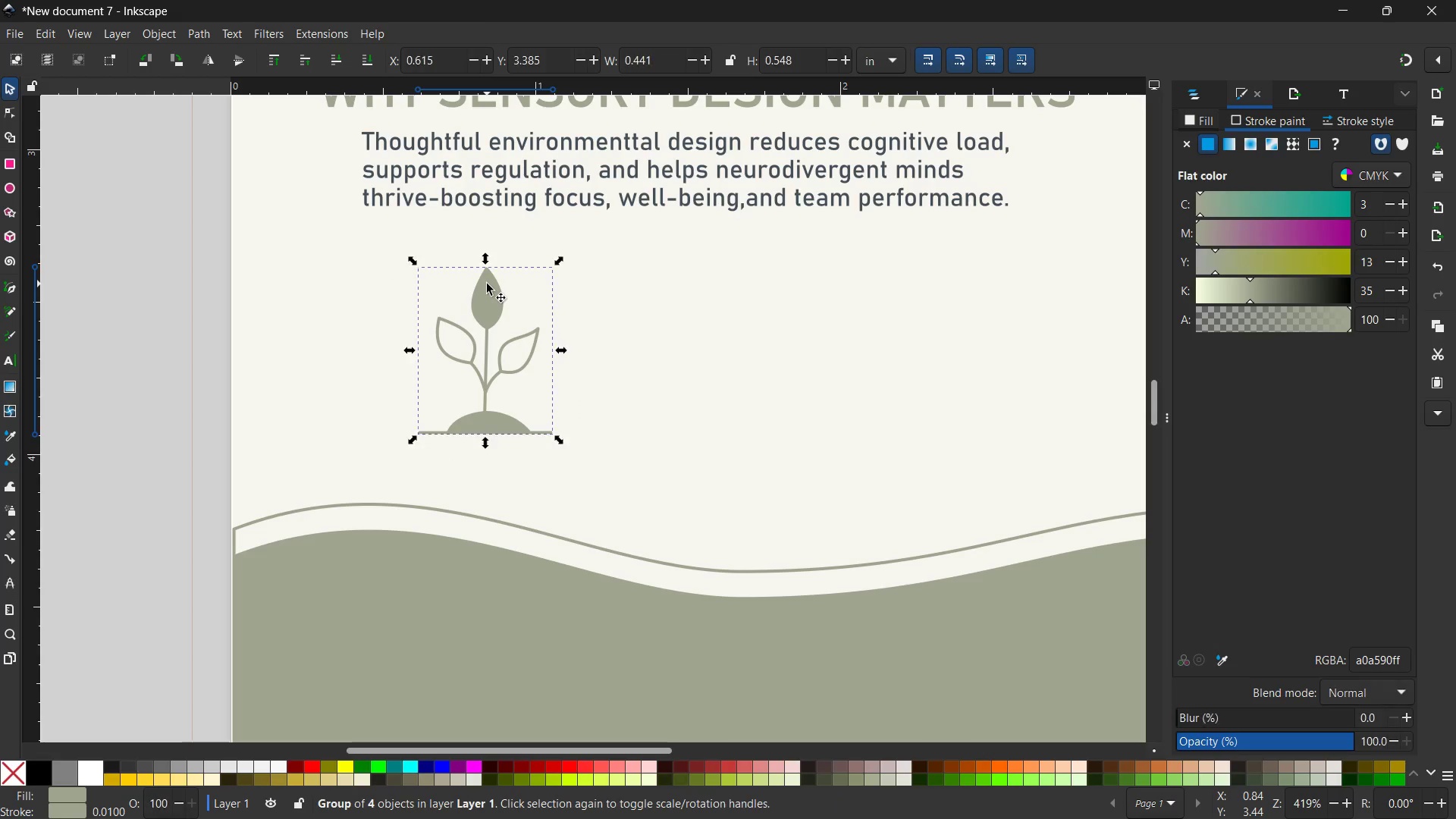 
key(Control+V)
 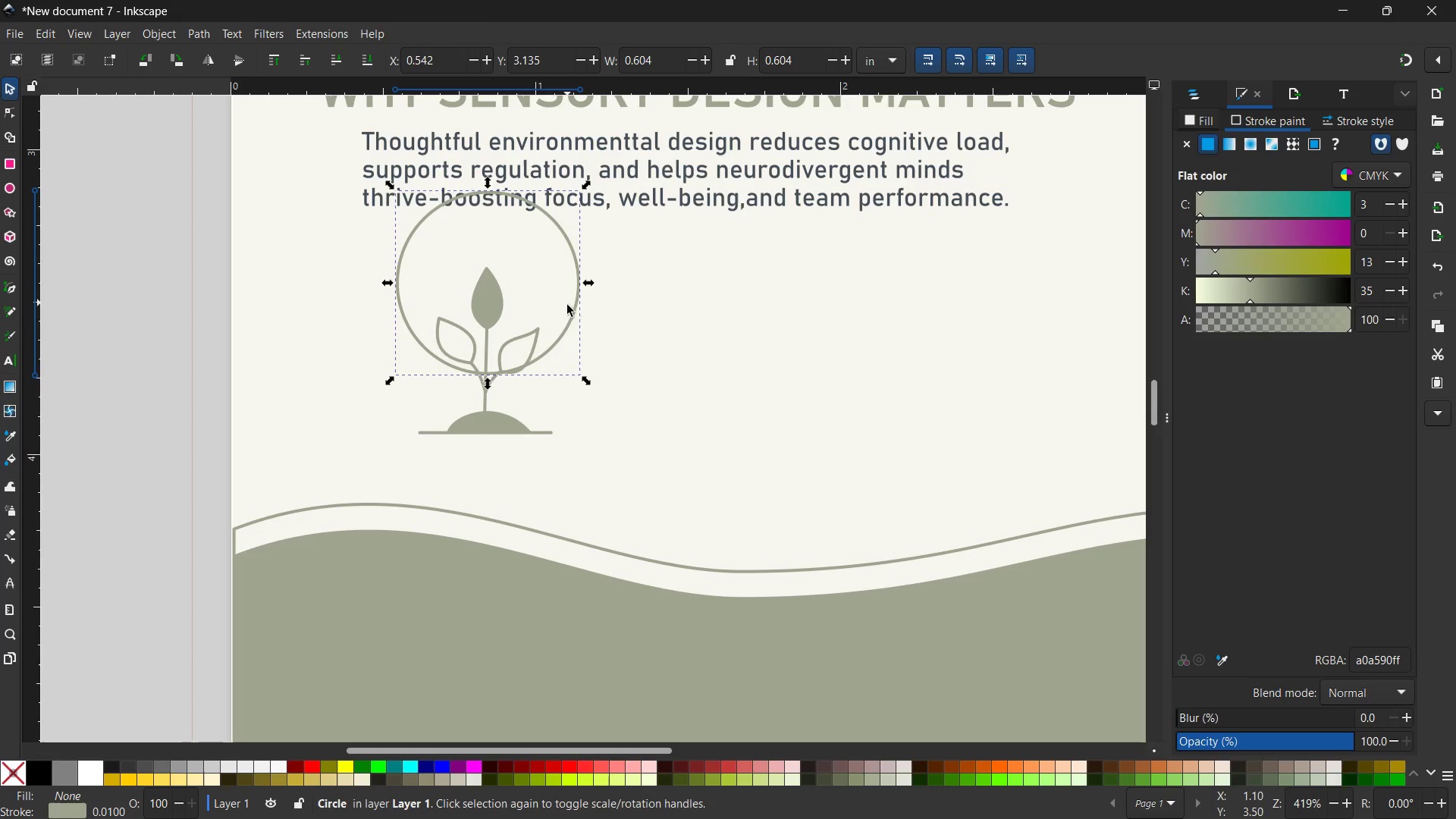 
left_click_drag(start_coordinate=[568, 322], to_coordinate=[557, 422])
 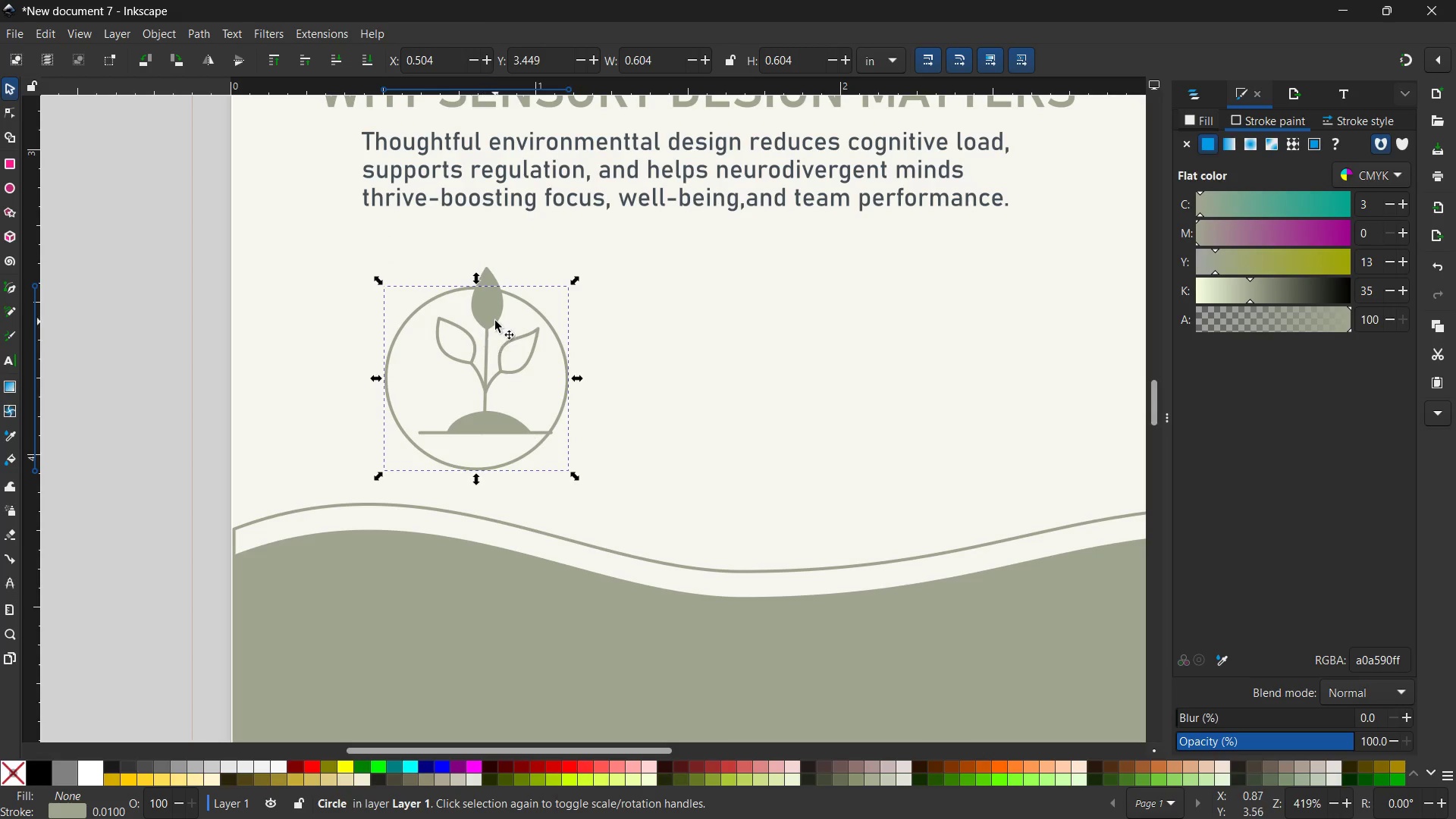 
left_click([496, 320])
 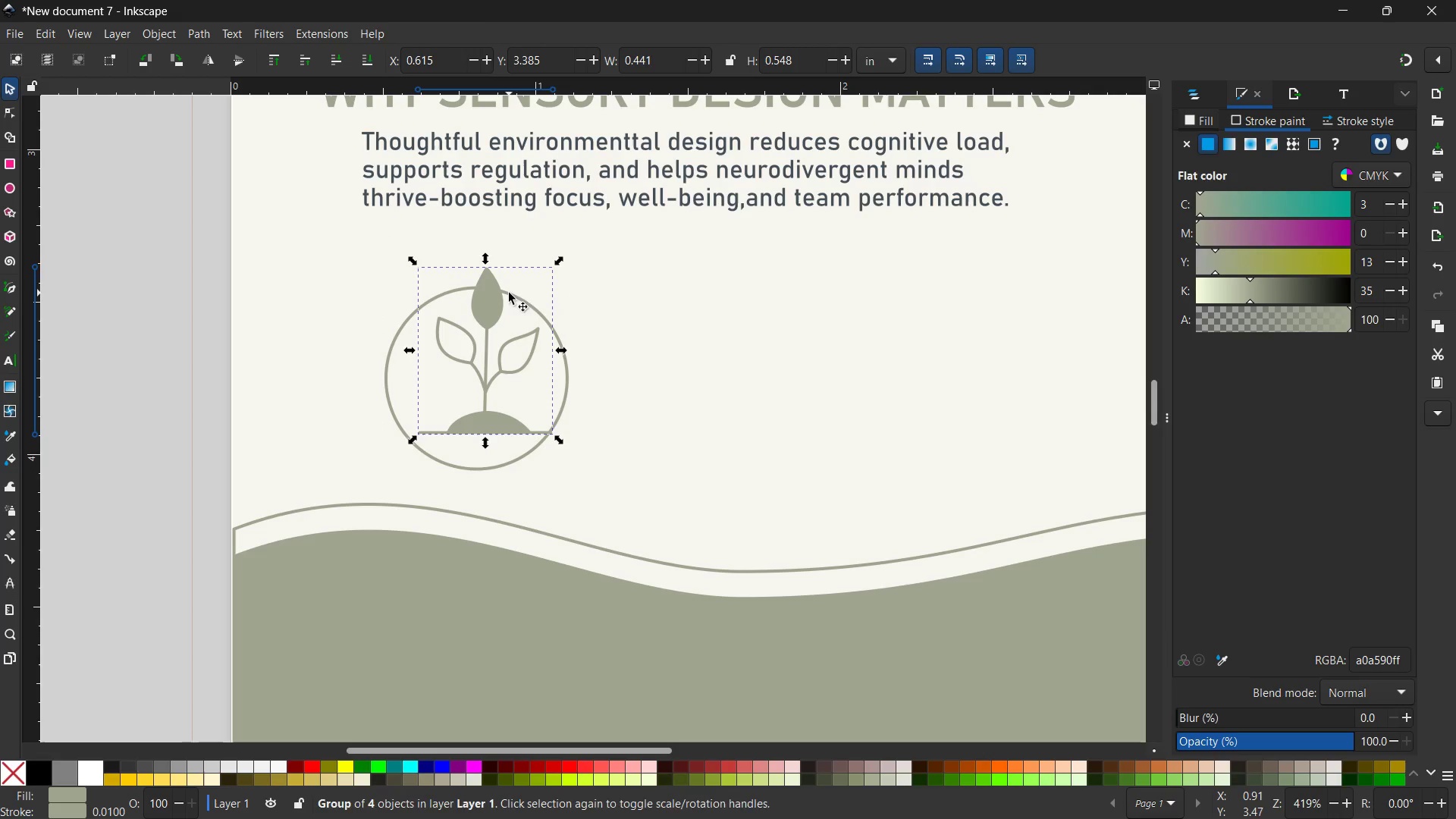 
hold_key(key=ControlLeft, duration=1.72)
left_click_drag(start_coordinate=[554, 263], to_coordinate=[529, 320])
 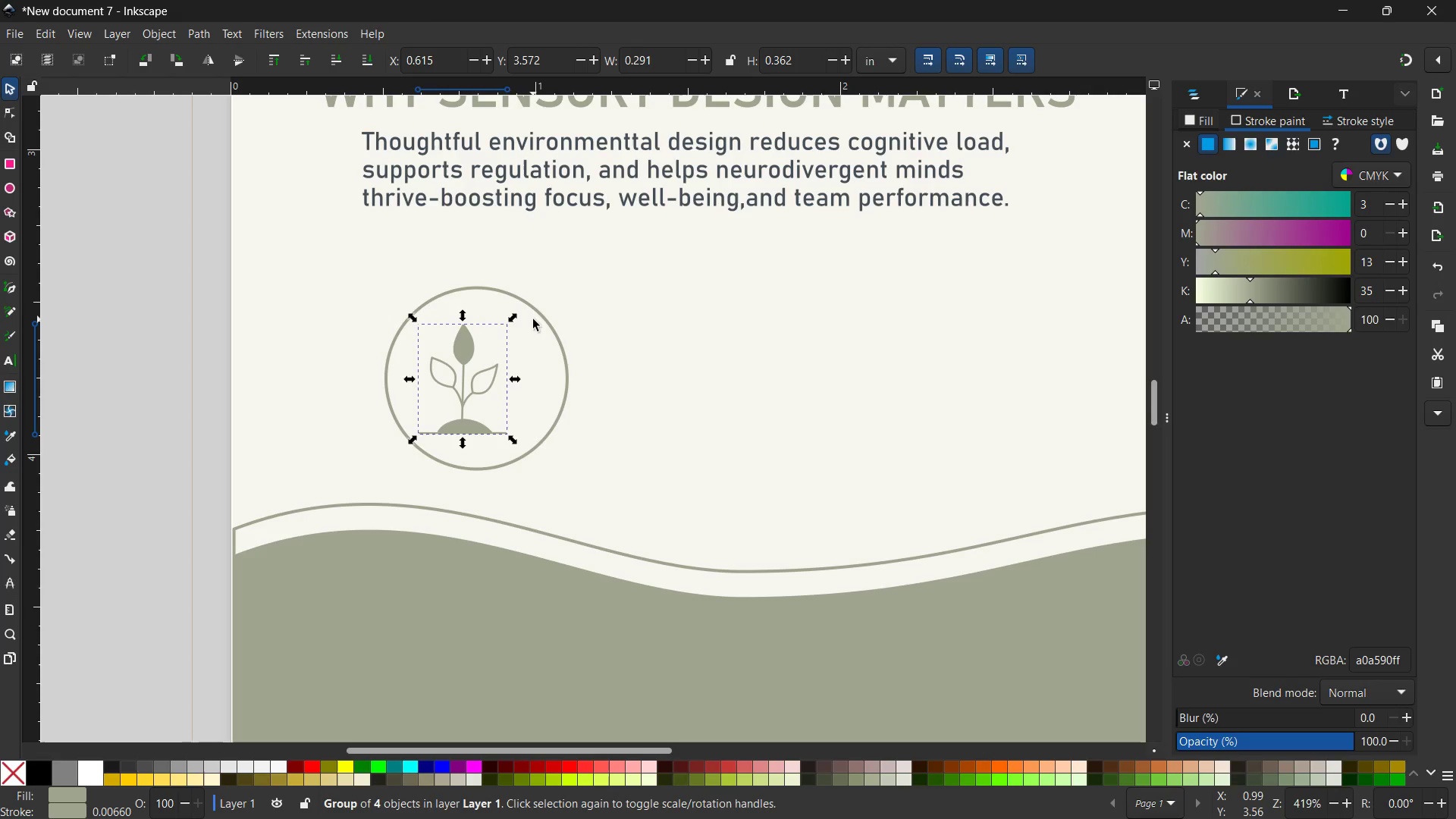 
wait(8.97)
 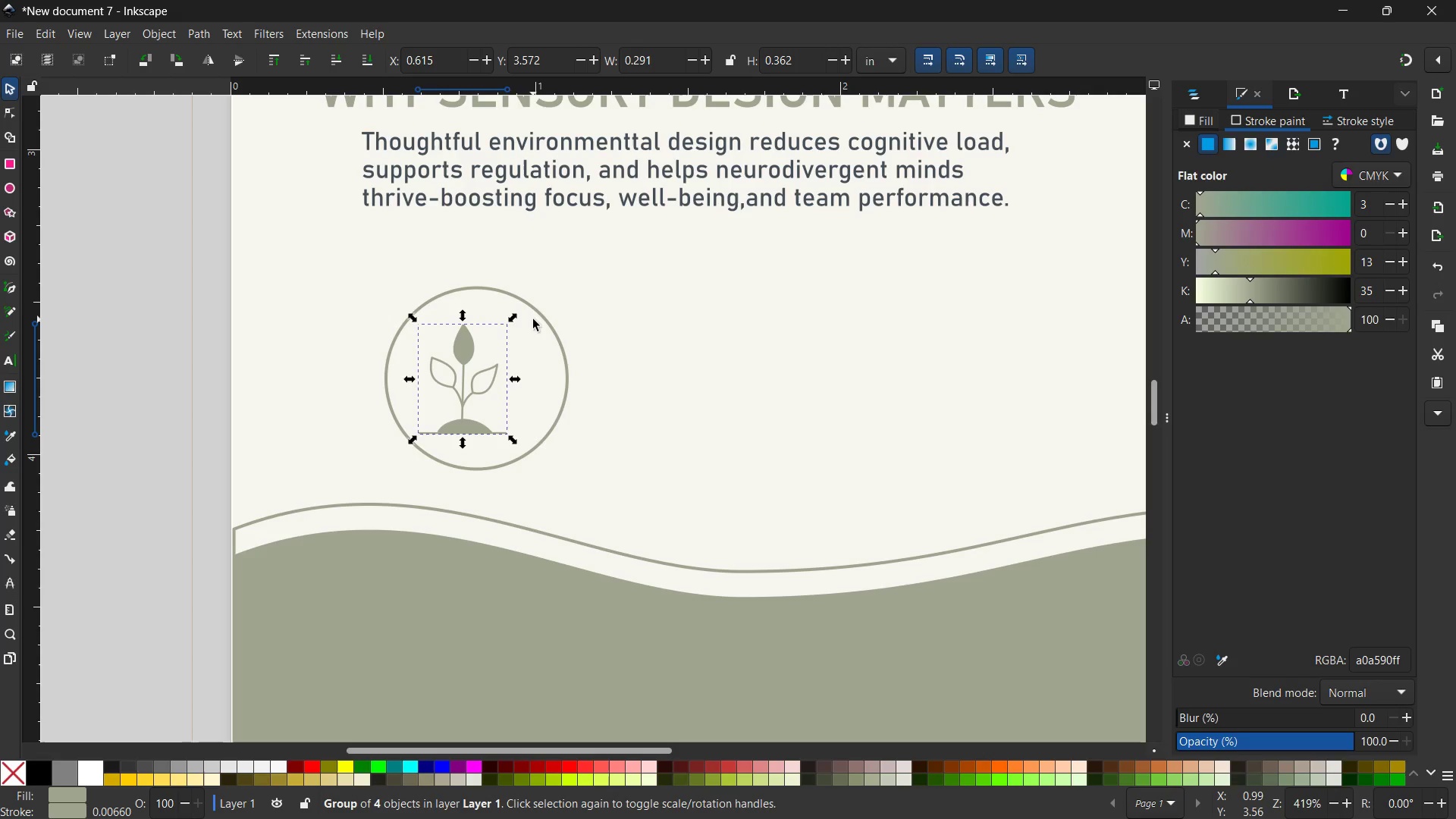 
left_click([552, 325])
 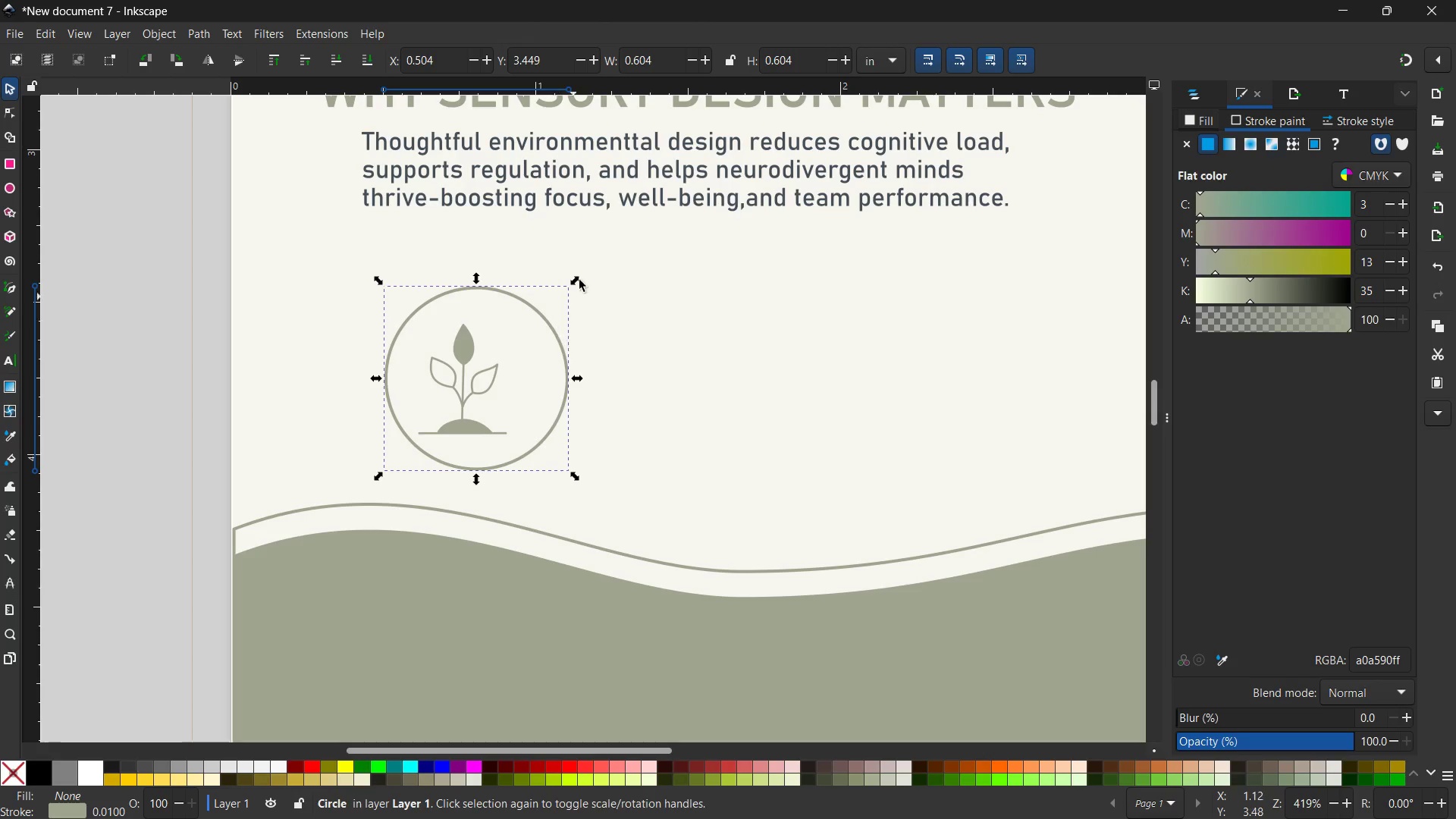 
hold_key(key=ControlLeft, duration=1.2)
left_click_drag(start_coordinate=[579, 277], to_coordinate=[553, 315])
 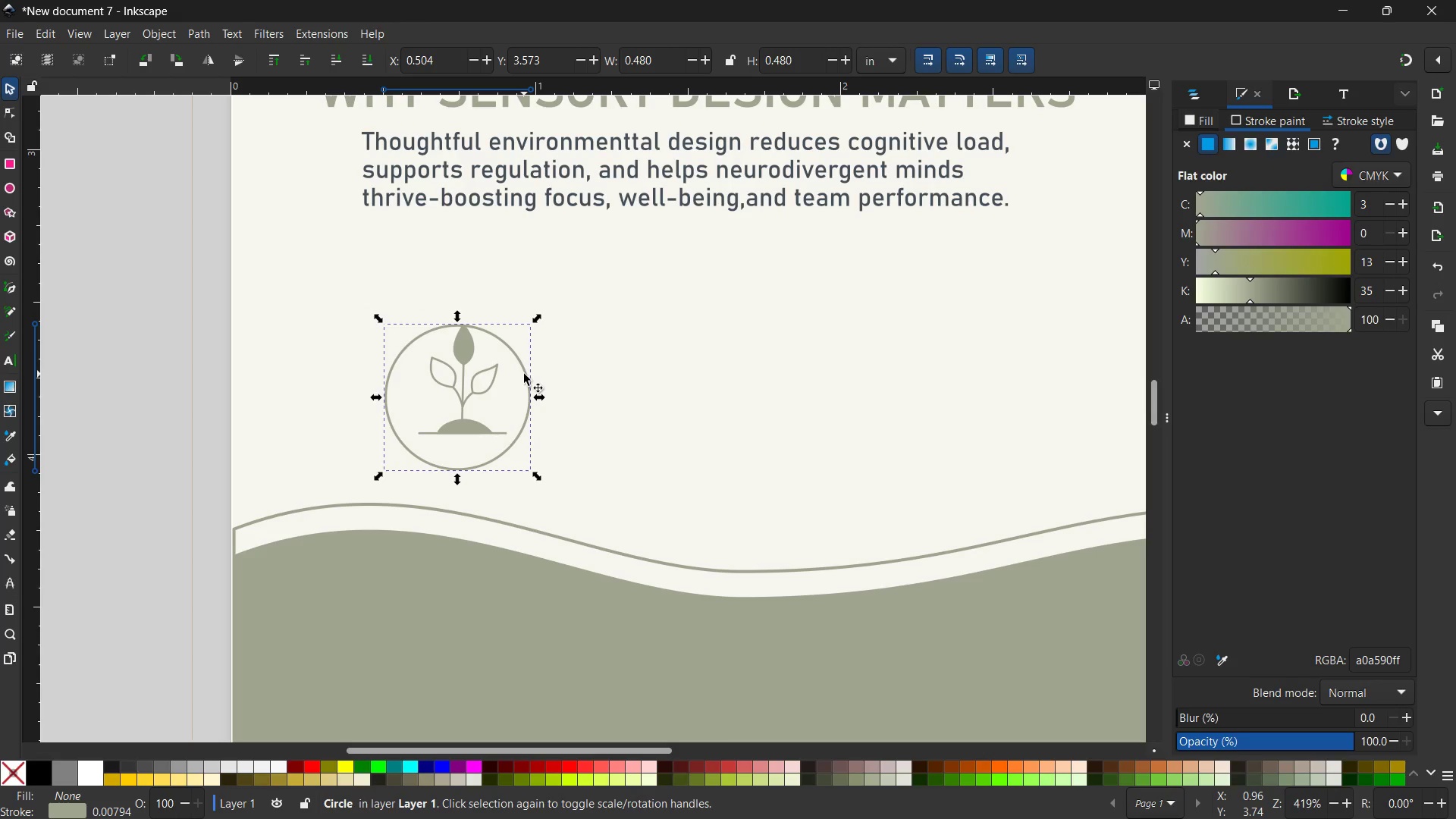 
hold_key(key=ControlLeft, duration=0.47)
scroll: coordinate [524, 374], scroll_direction: up, amount: 1.0
 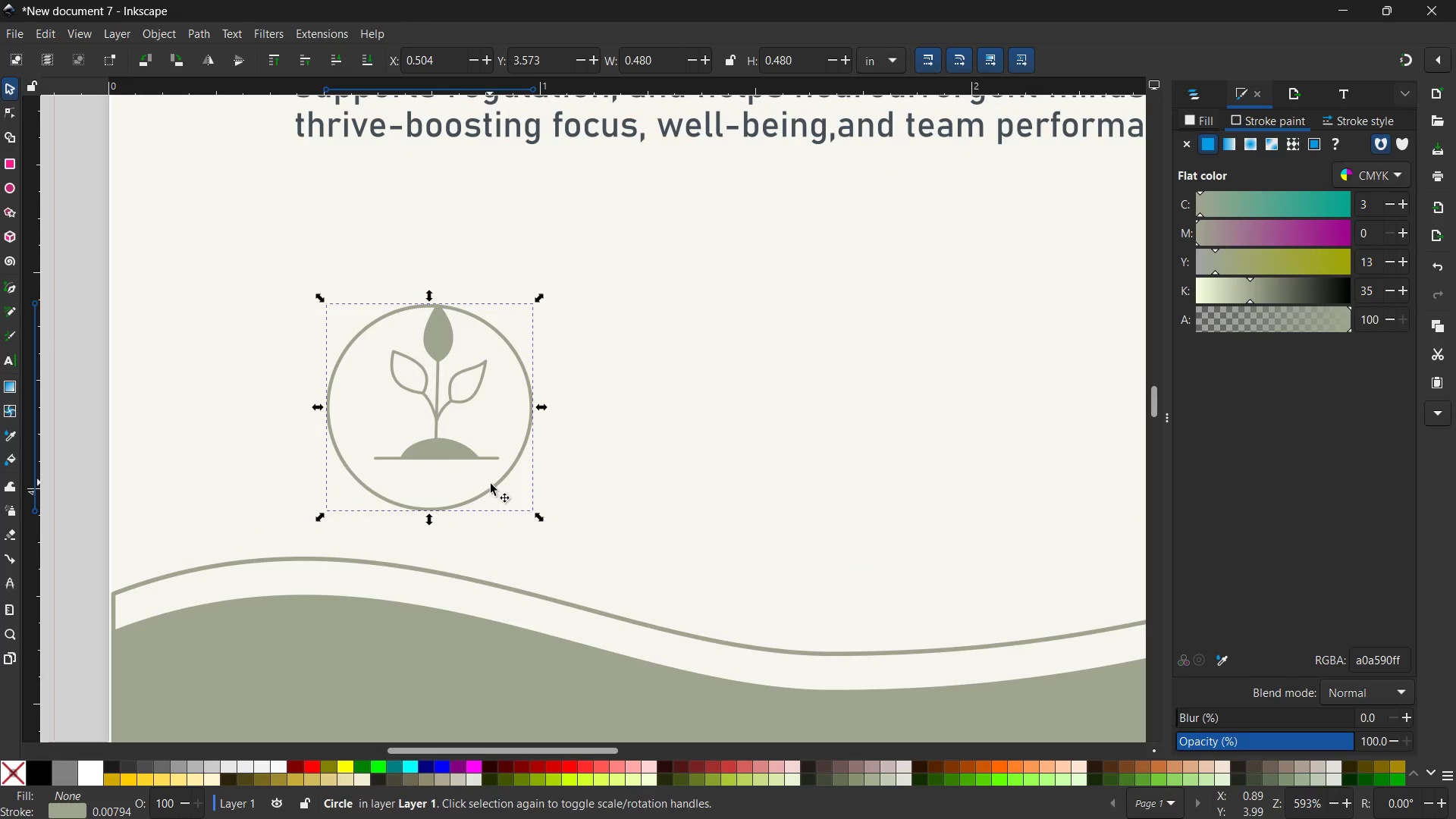 
left_click_drag(start_coordinate=[493, 489], to_coordinate=[503, 457])
 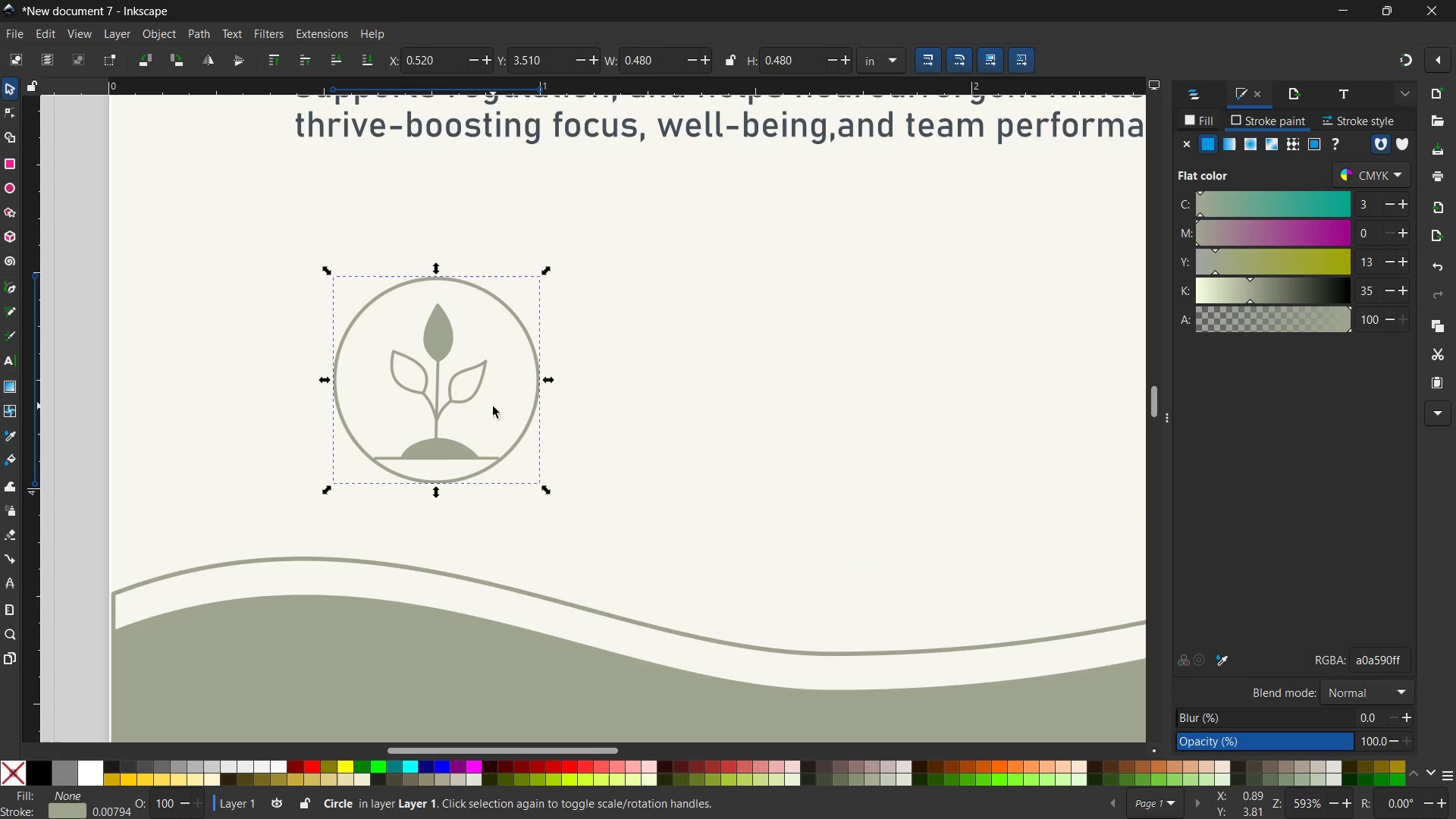 
hold_key(key=ControlLeft, duration=2.66)
left_click_drag(start_coordinate=[547, 270], to_coordinate=[541, 284])
 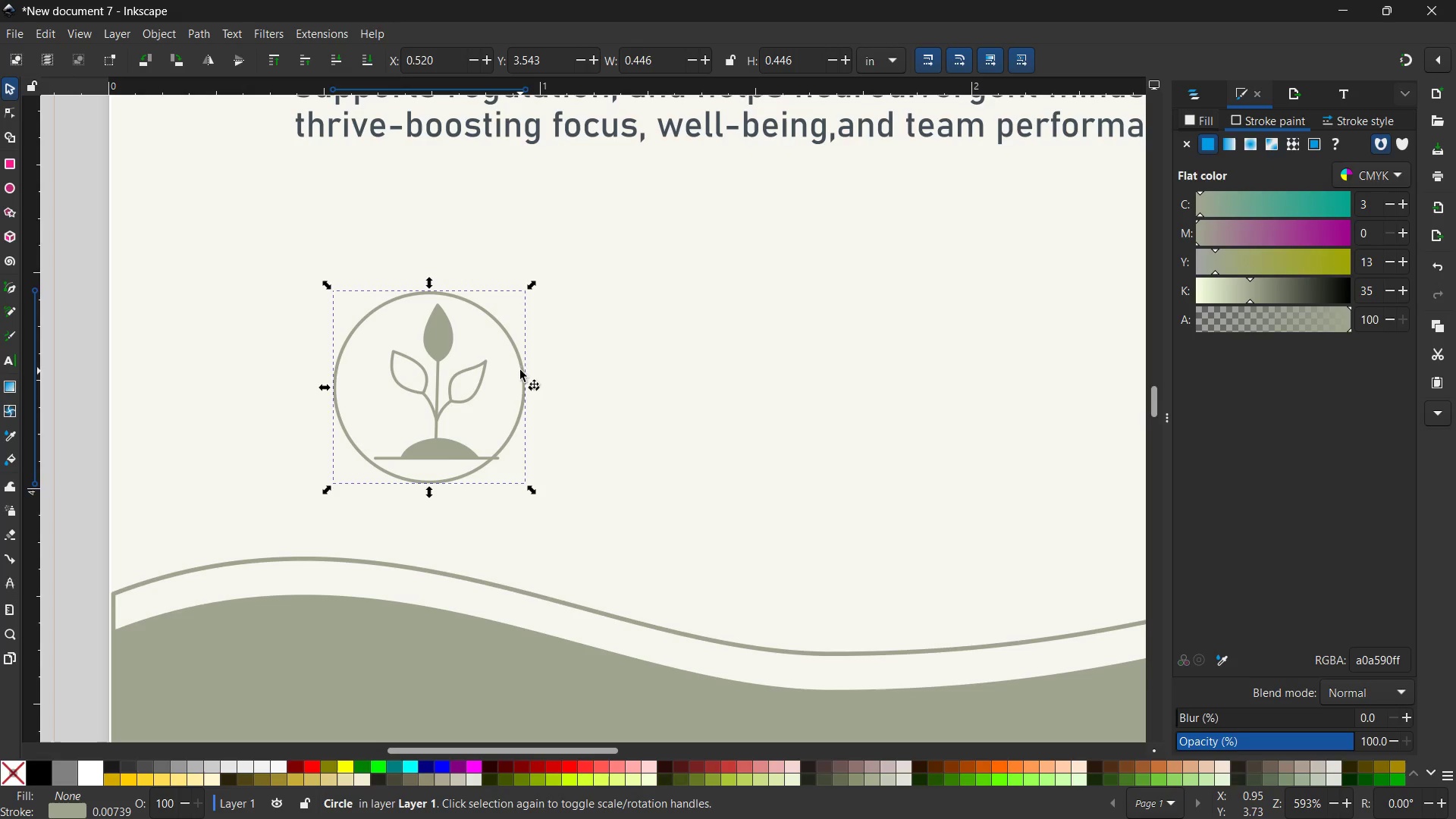 
left_click_drag(start_coordinate=[521, 369], to_coordinate=[531, 365])
 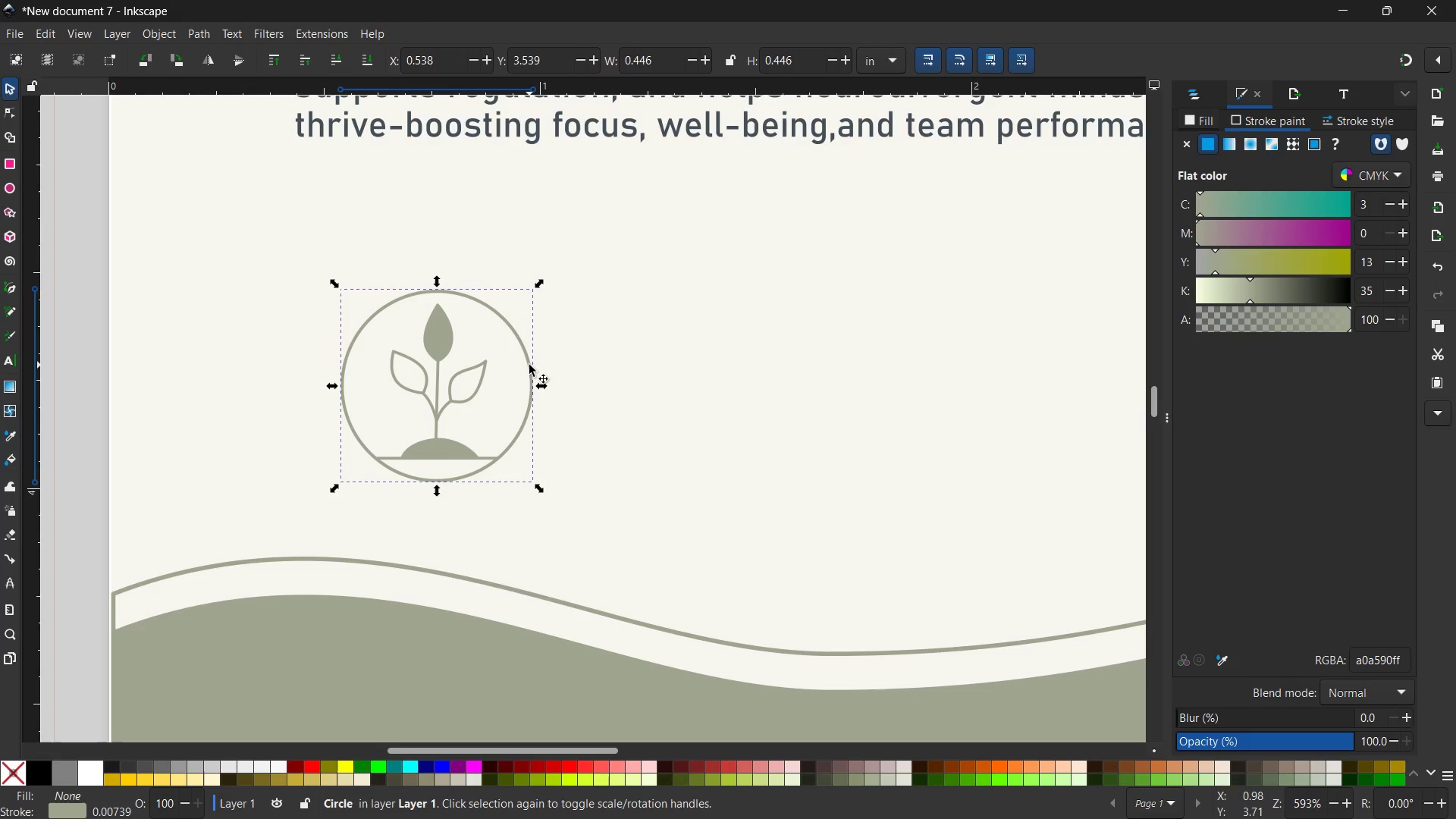 
key(Control+C)
 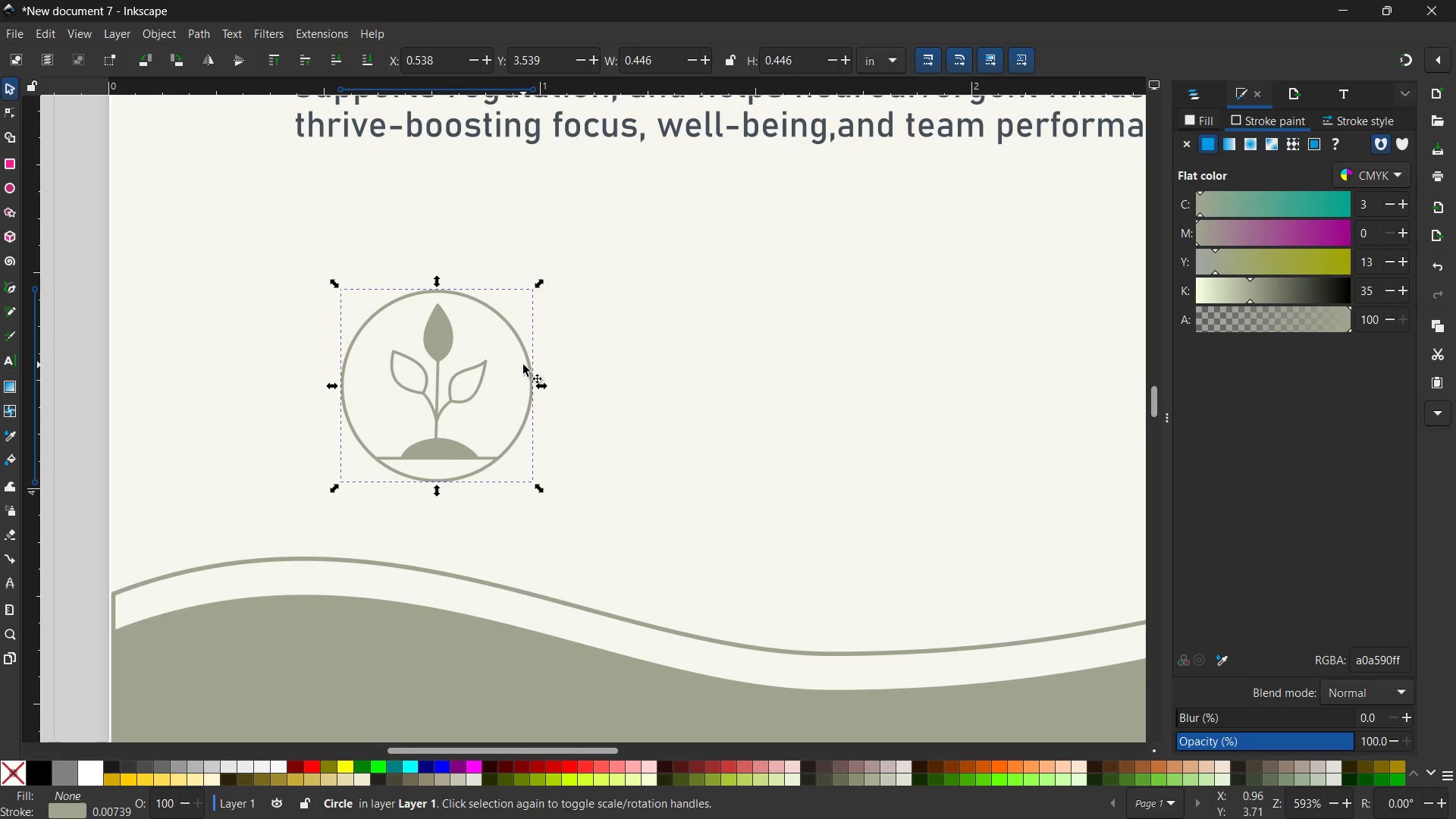 
key(Control+V)
 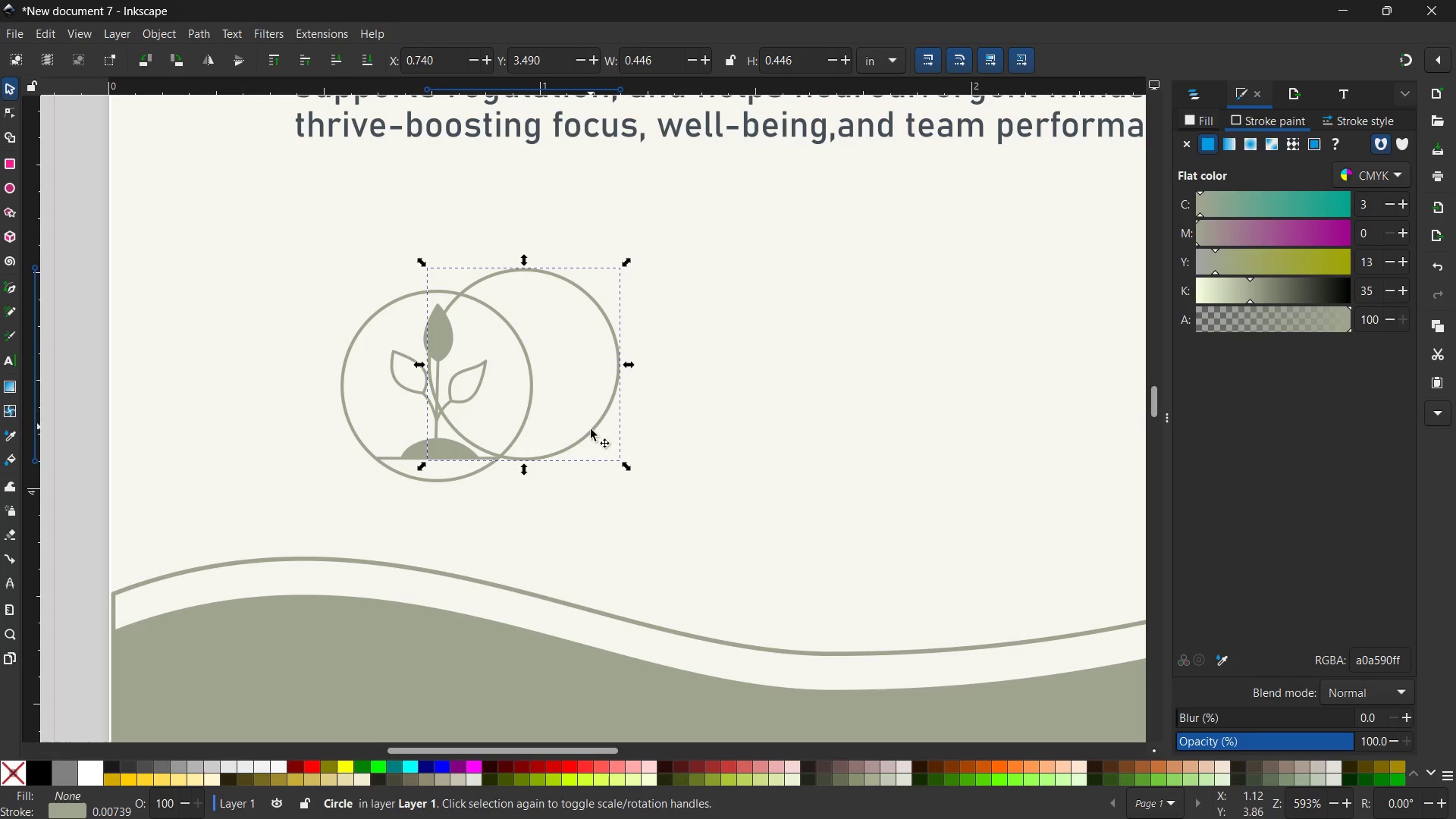 
left_click_drag(start_coordinate=[591, 432], to_coordinate=[849, 473])
 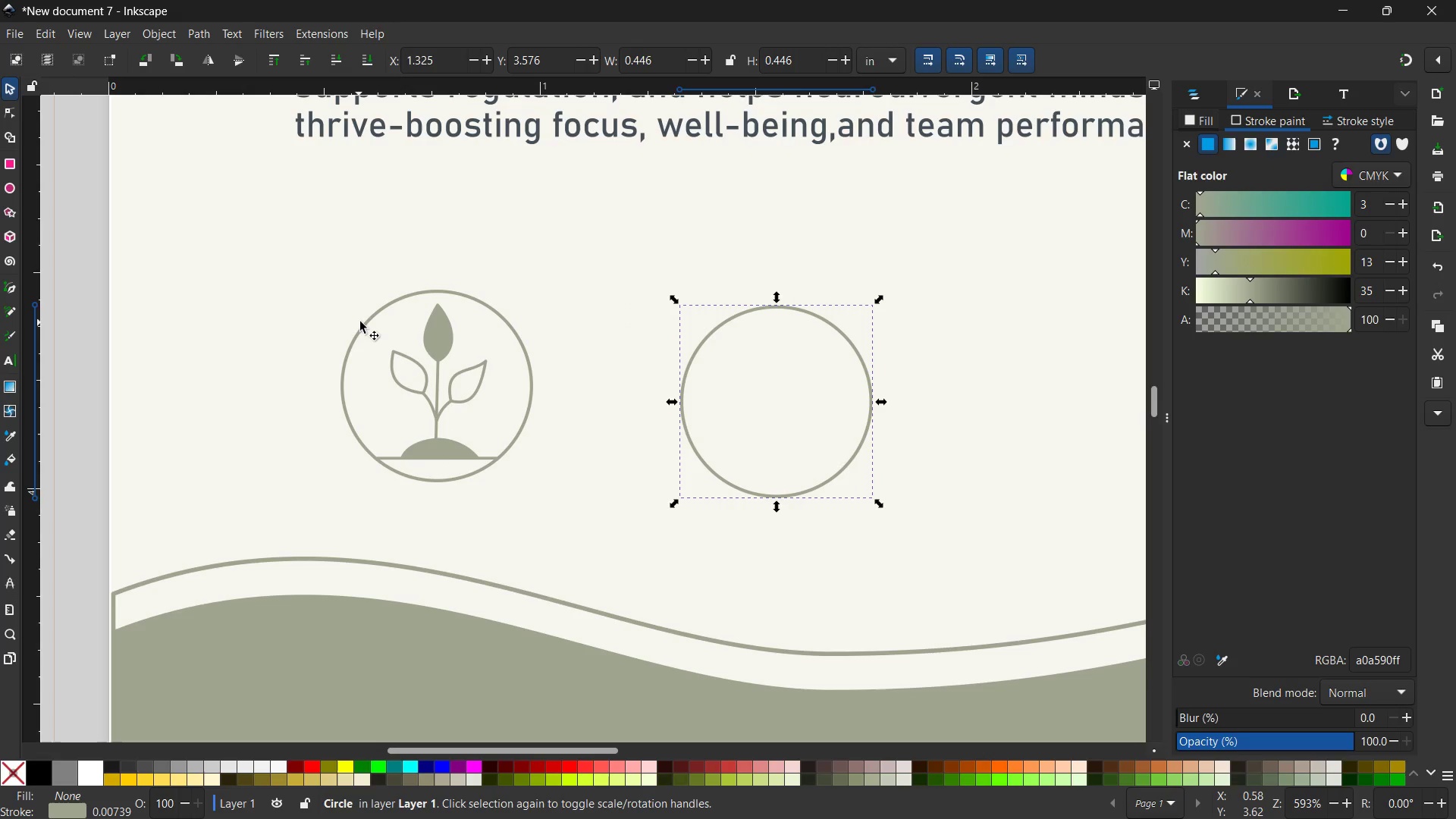 
left_click([362, 322])
 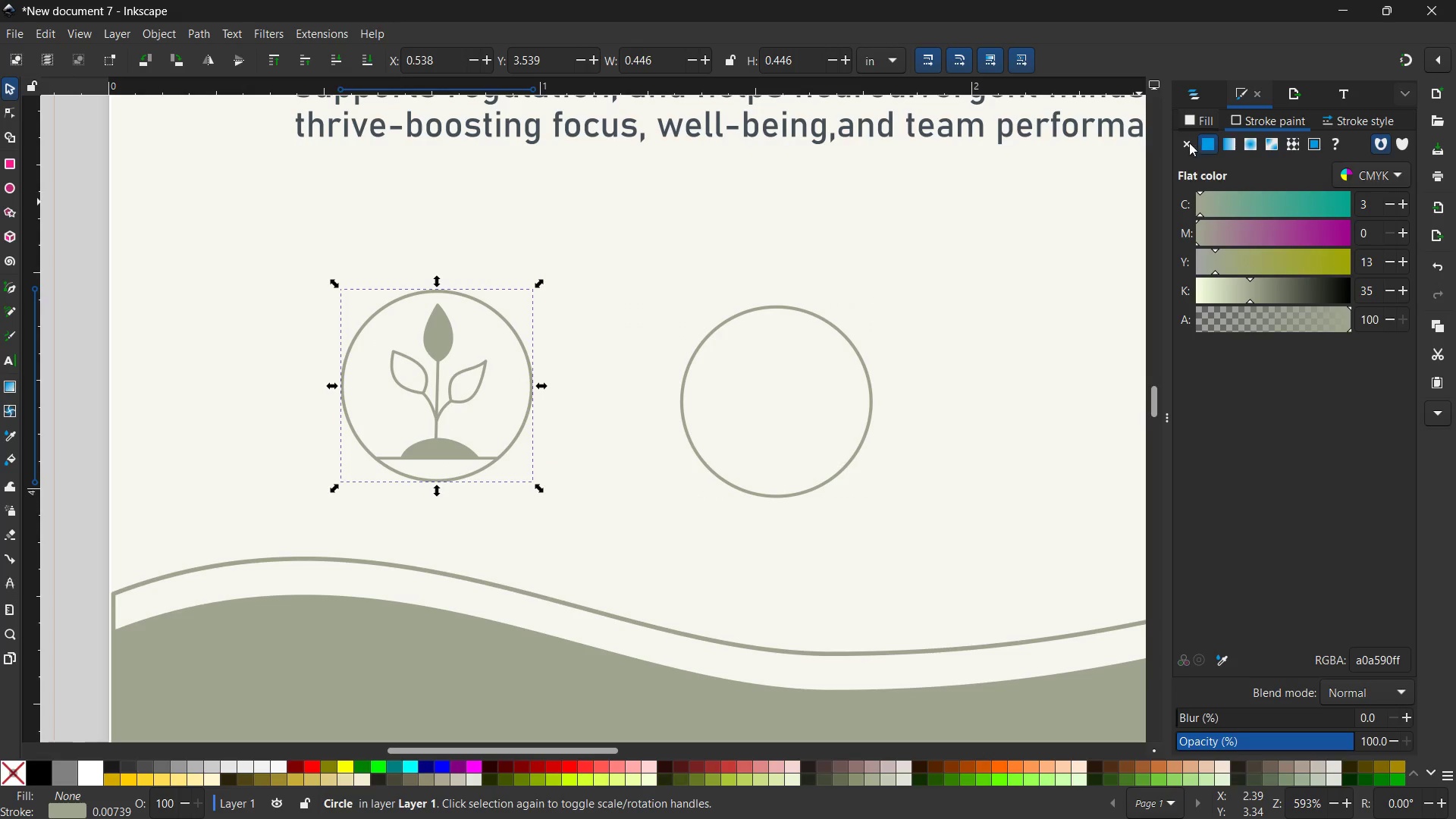 
left_click([1208, 126])
 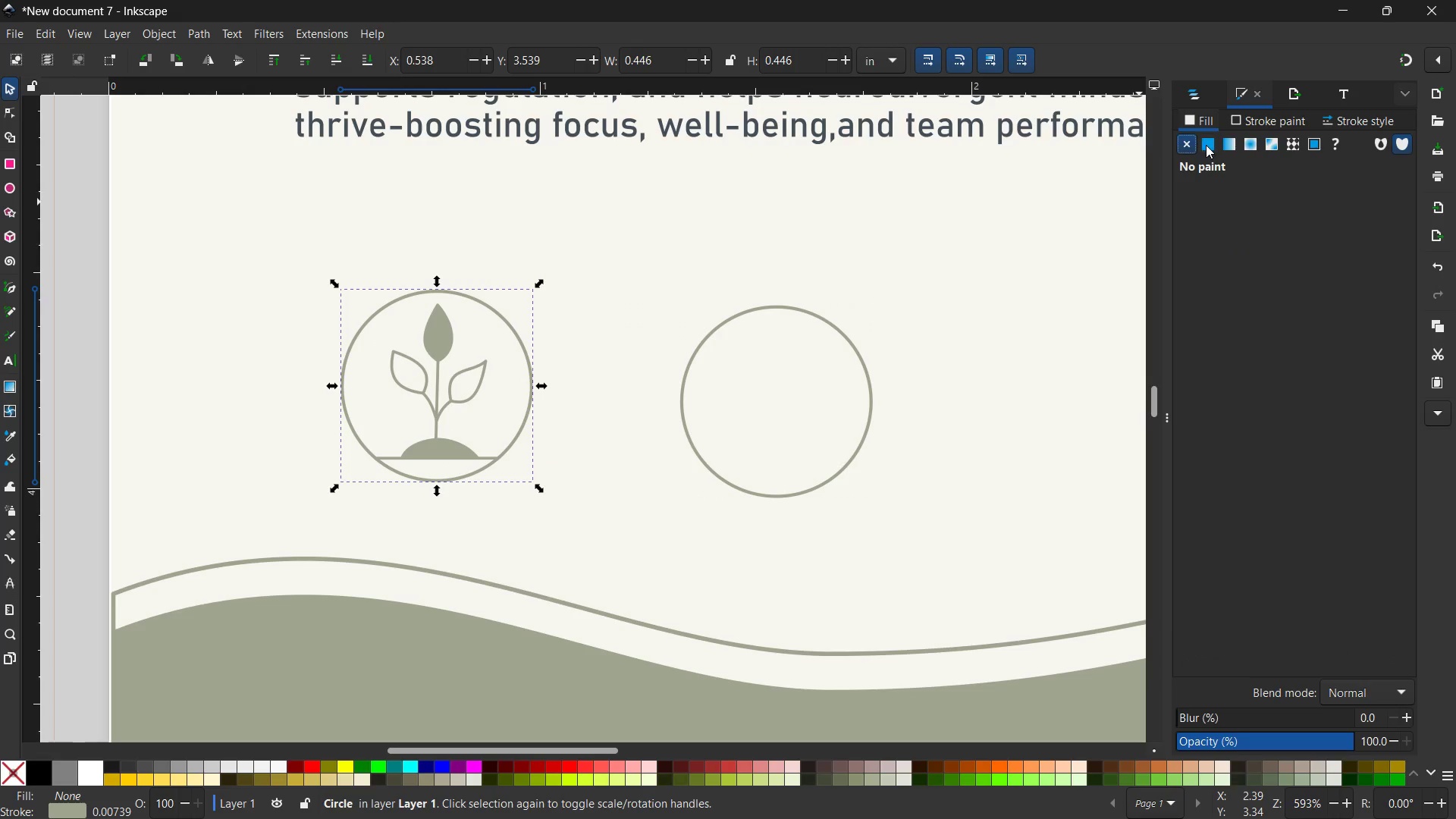 
double_click([1206, 145])
 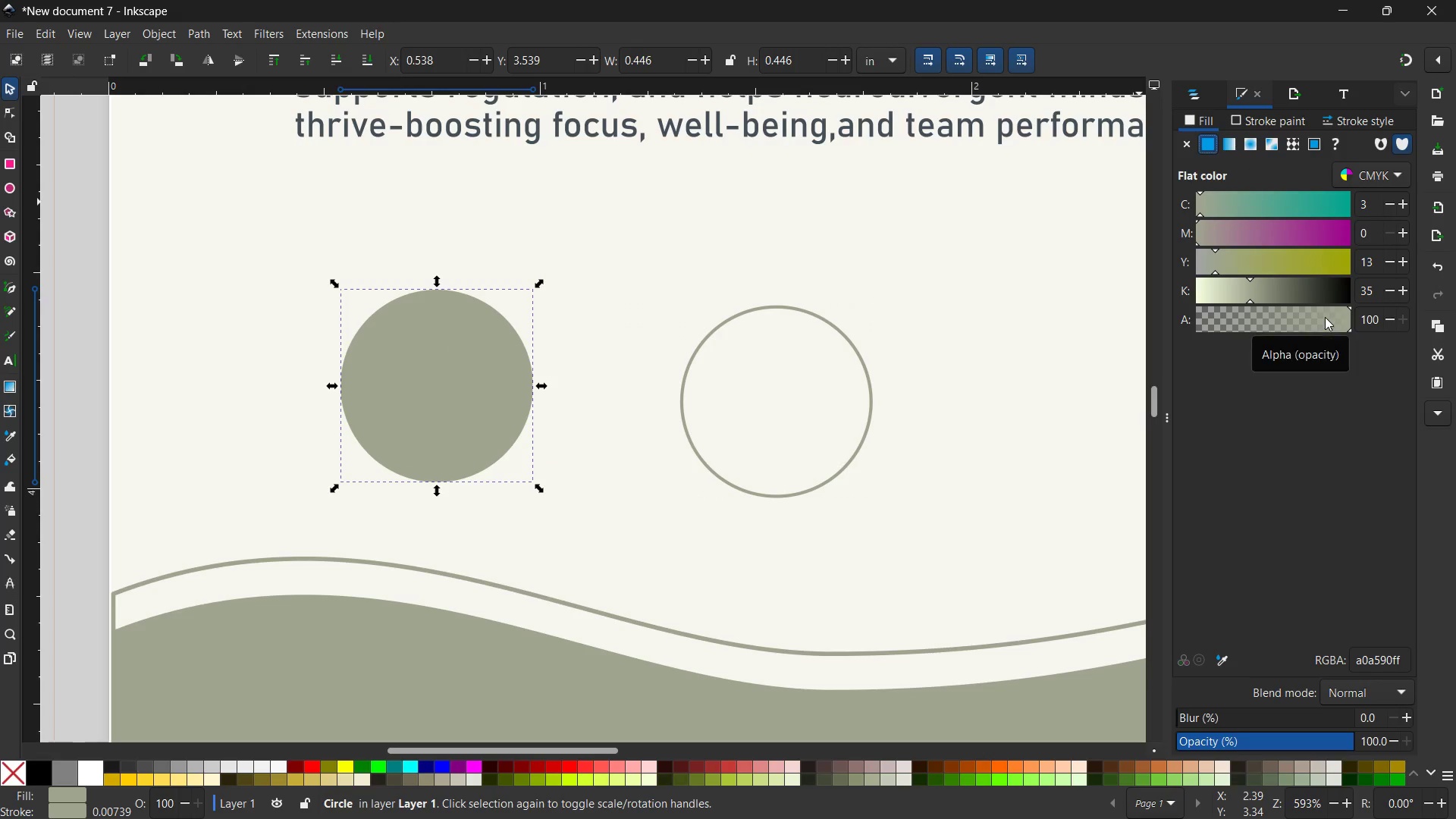 
left_click_drag(start_coordinate=[1349, 328], to_coordinate=[1288, 332])
 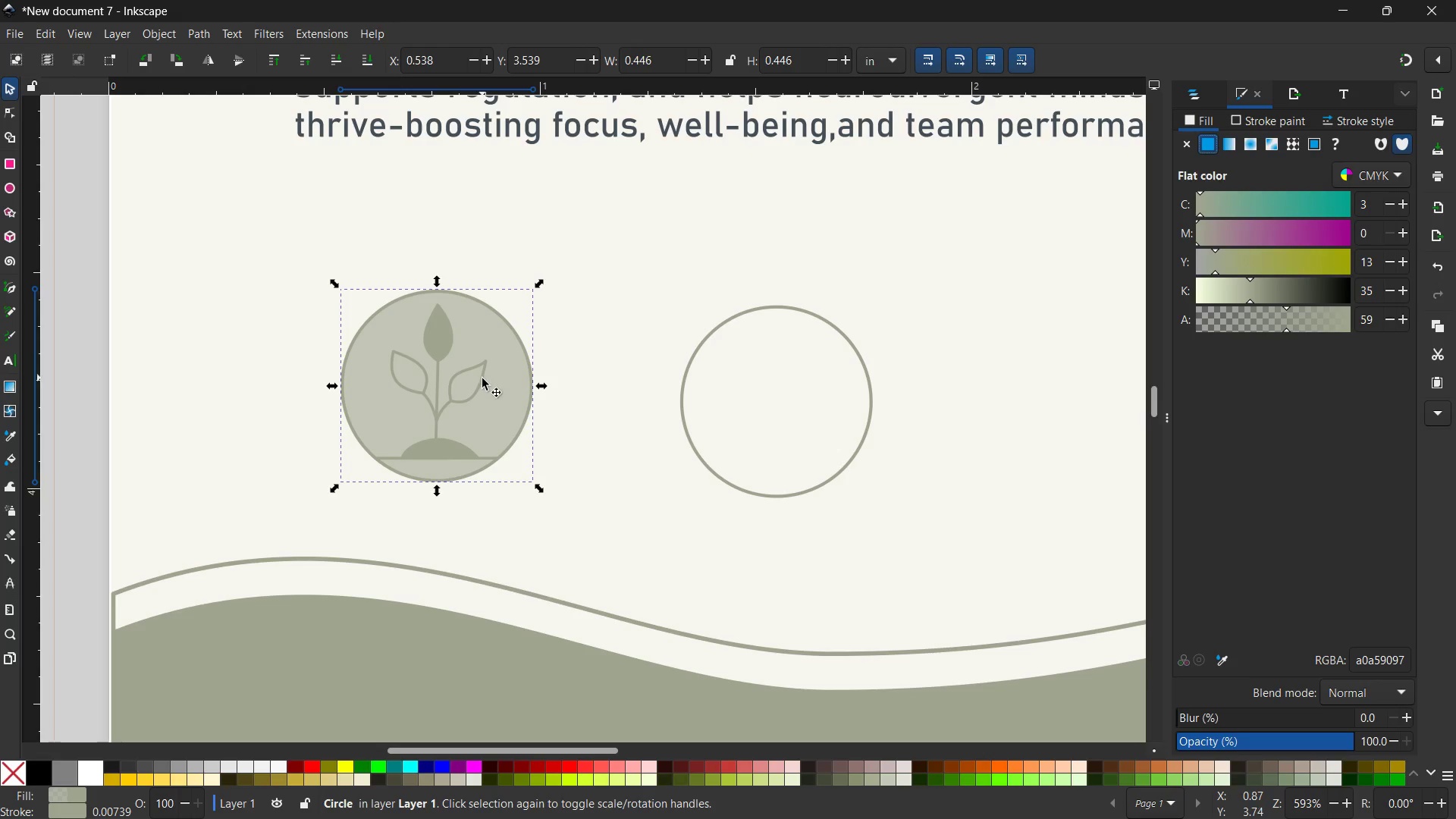 
left_click_drag(start_coordinate=[482, 378], to_coordinate=[583, 378])
 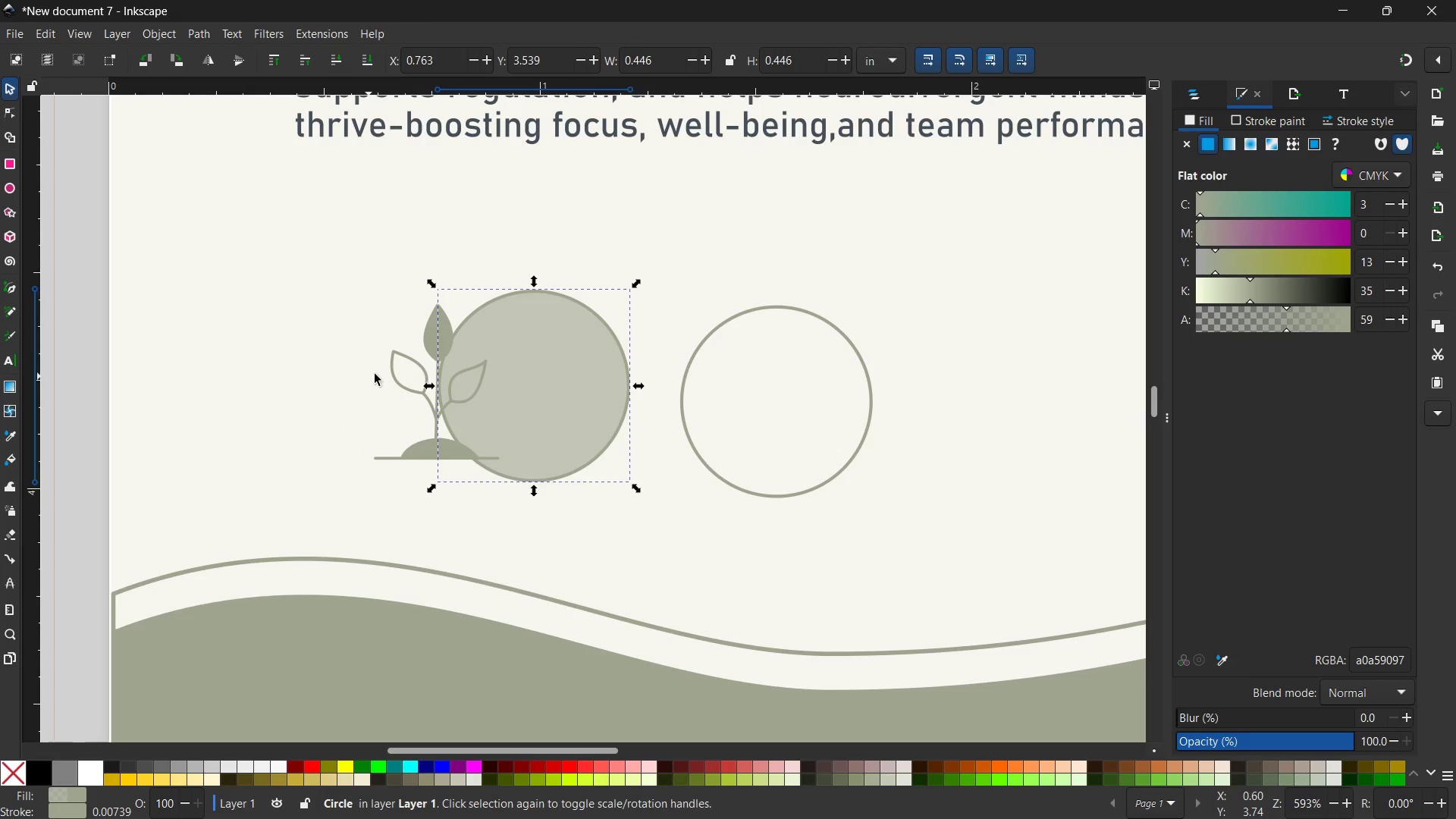 
left_click([405, 366])
 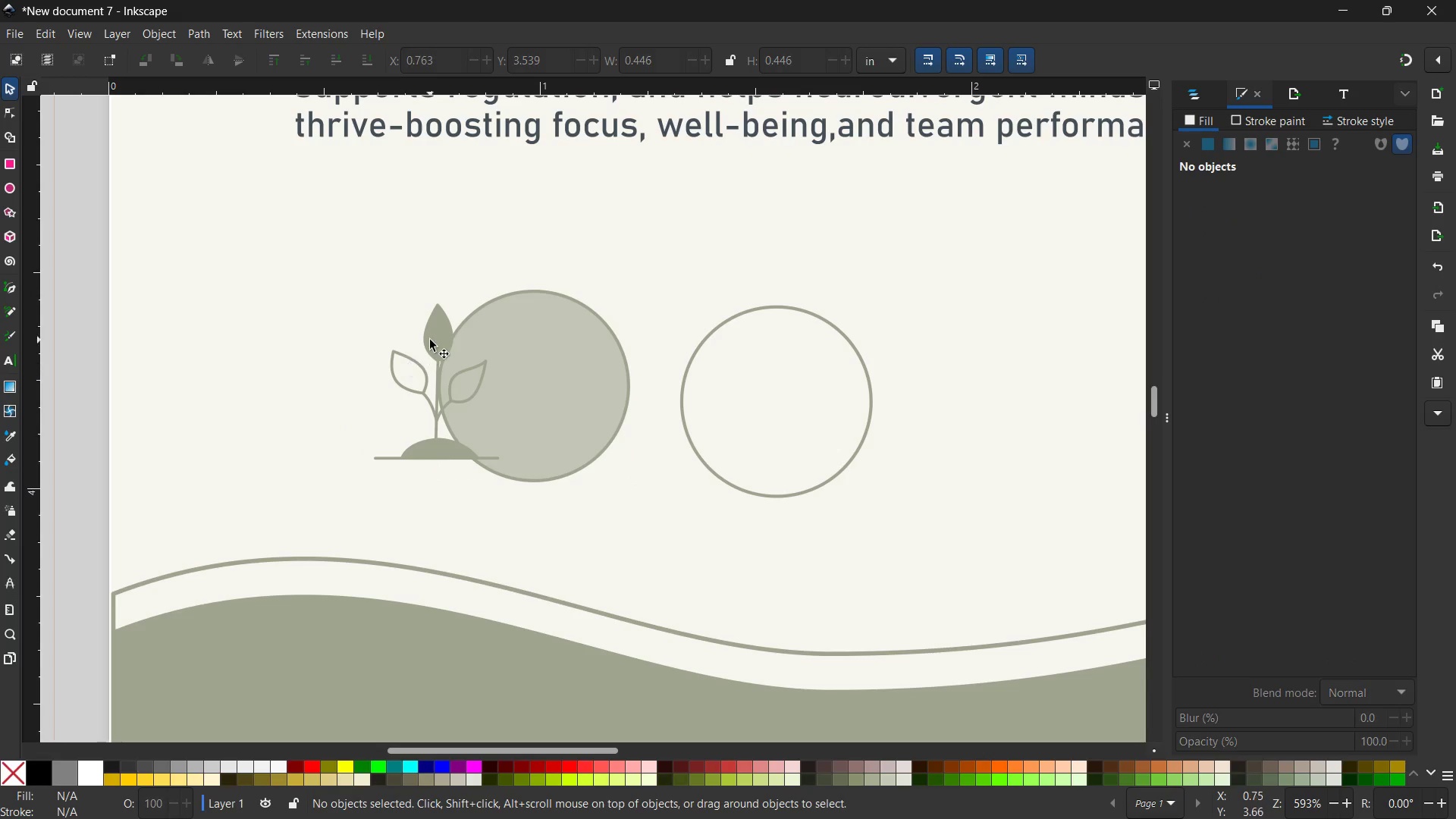 
double_click([430, 340])
 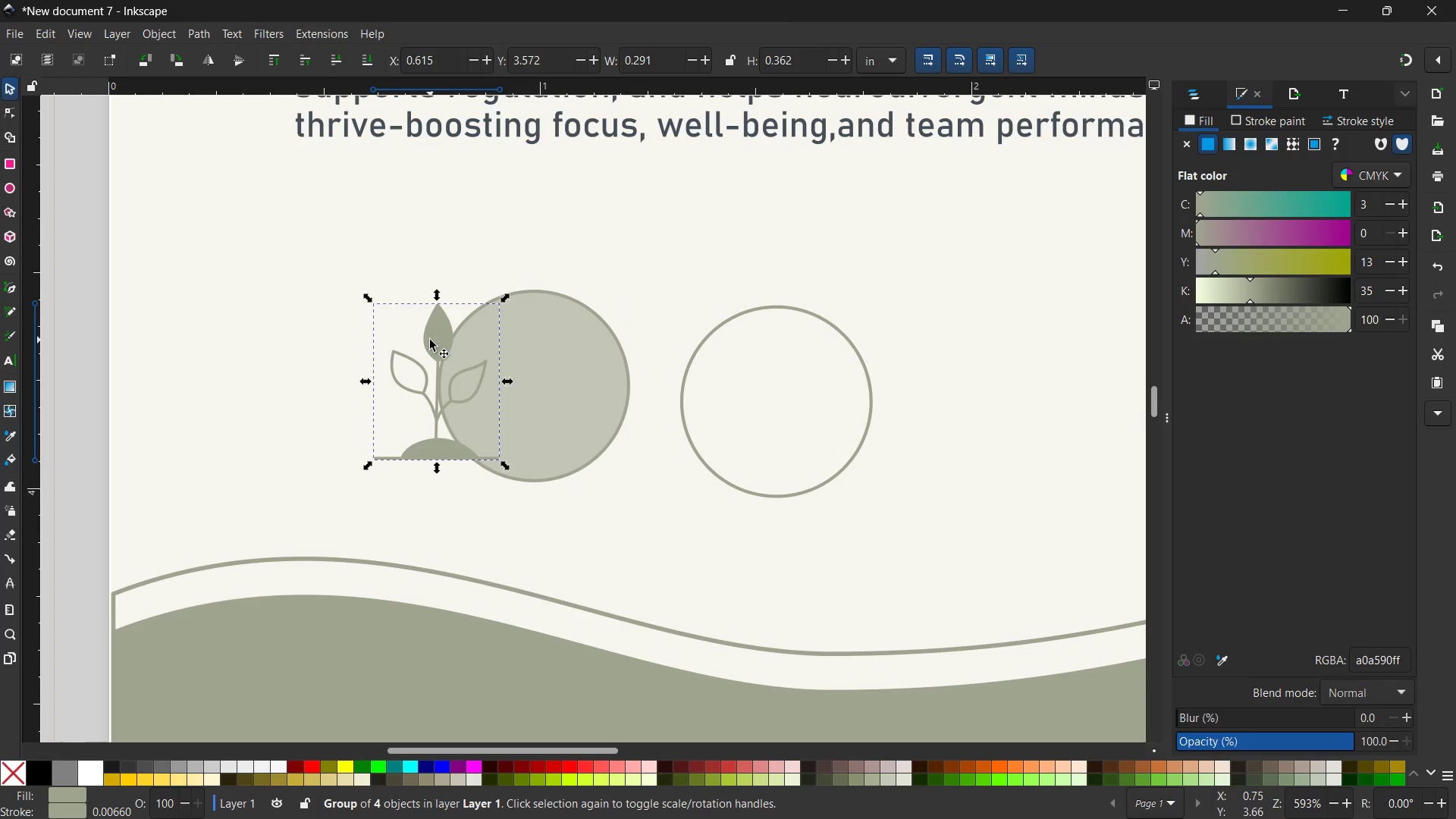 
key(Control+X)
 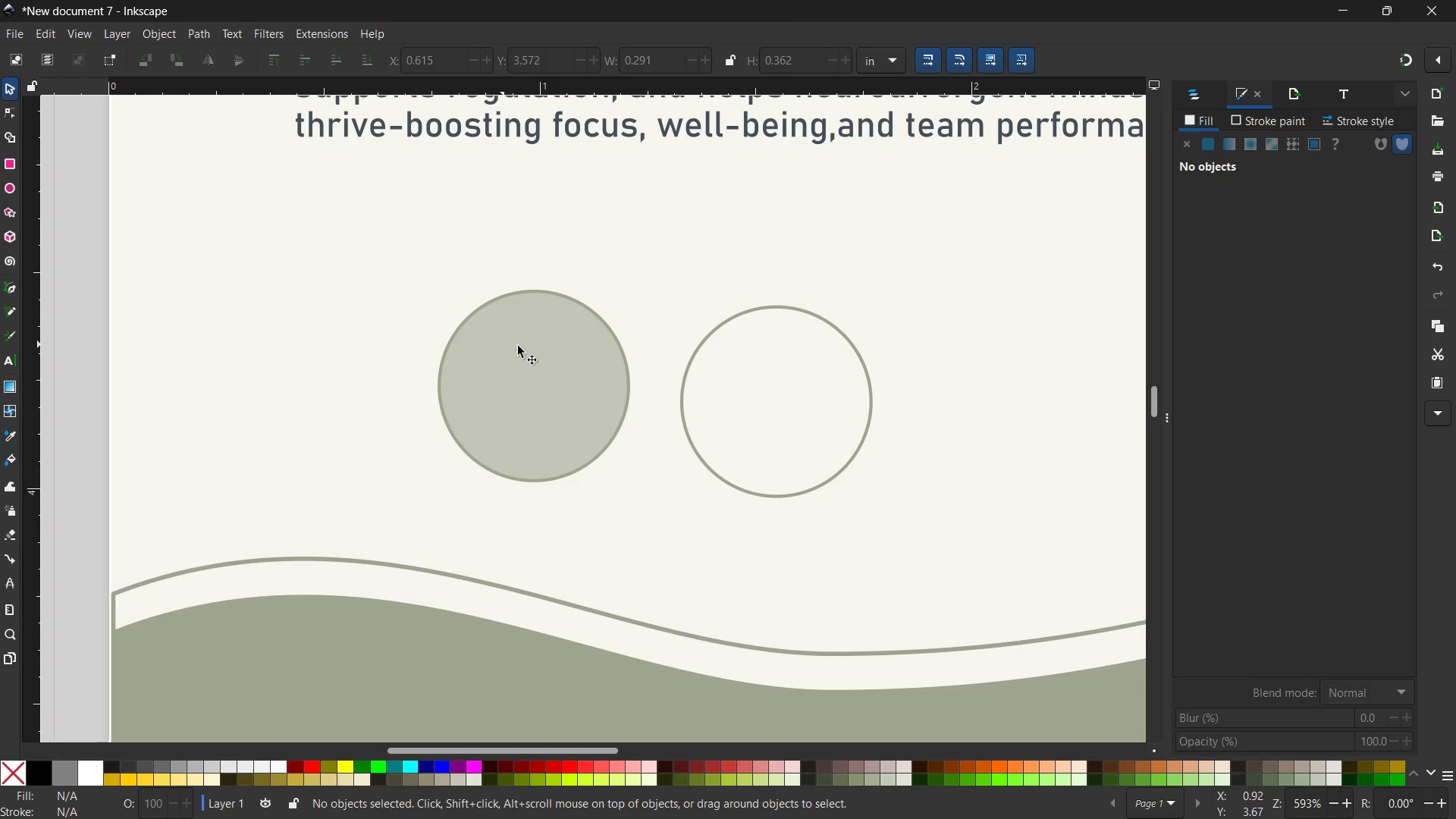 
left_click_drag(start_coordinate=[526, 349], to_coordinate=[384, 343])
 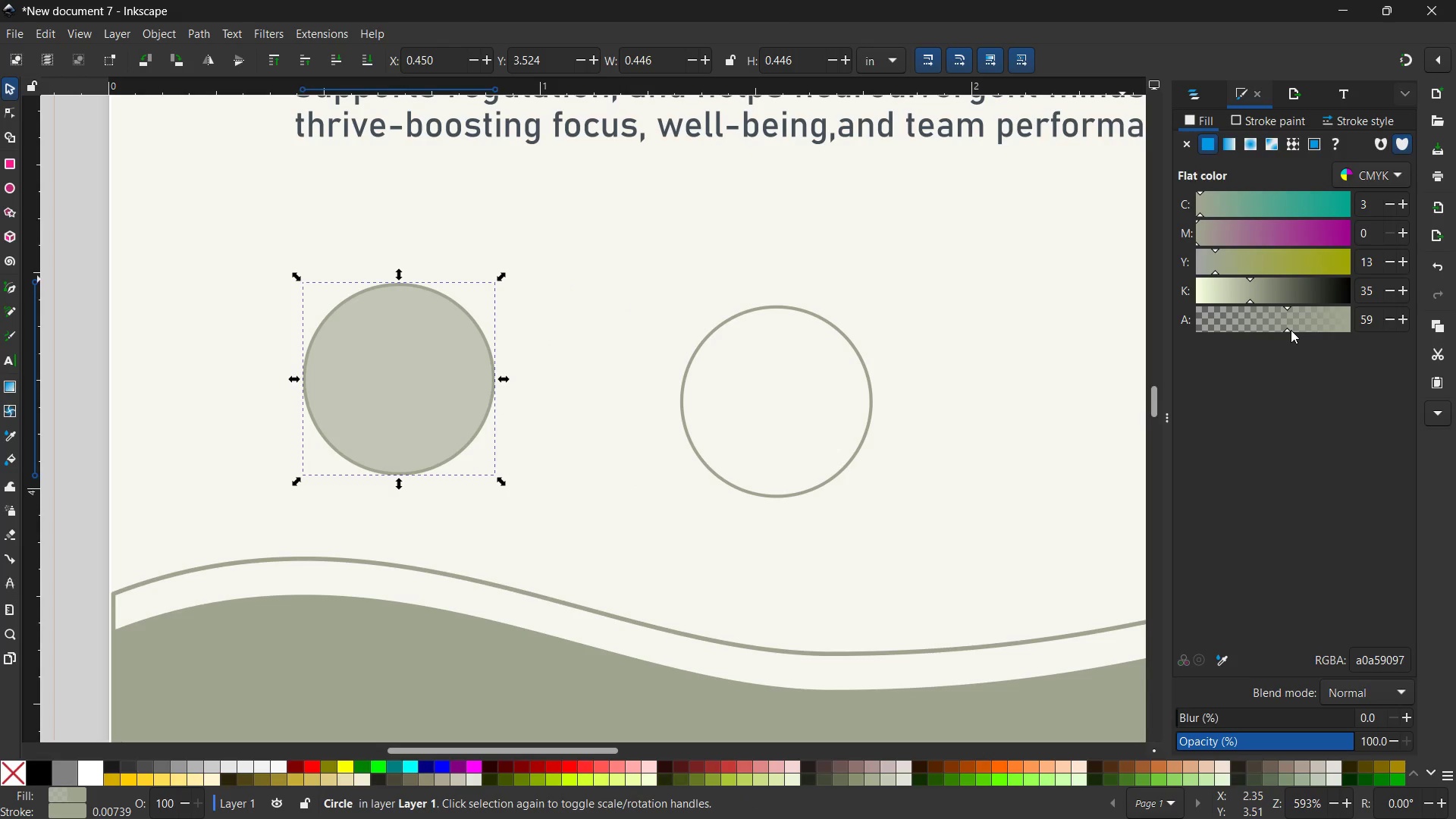 
left_click_drag(start_coordinate=[1290, 330], to_coordinate=[1258, 334])
 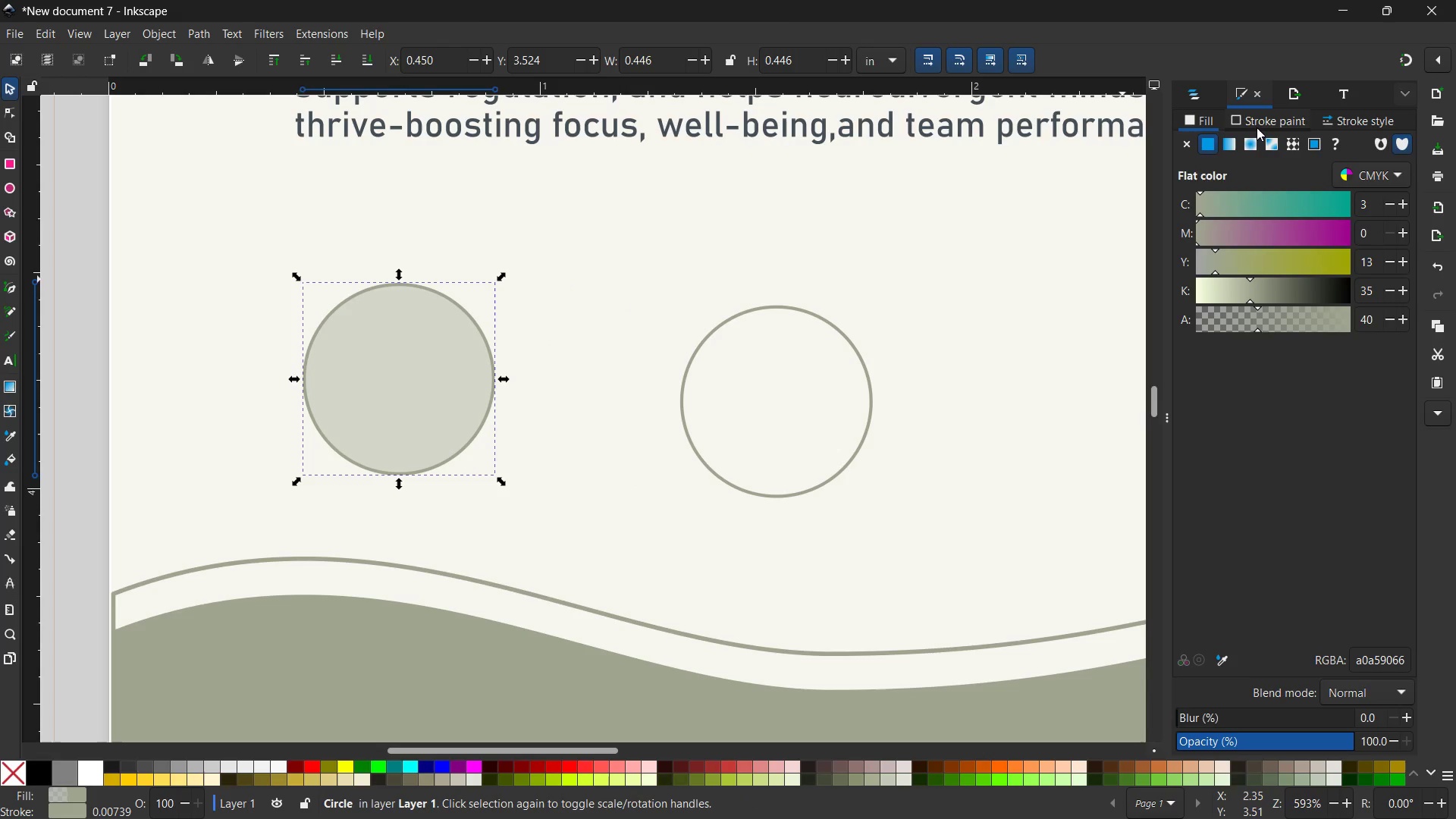 
left_click([1257, 121])
 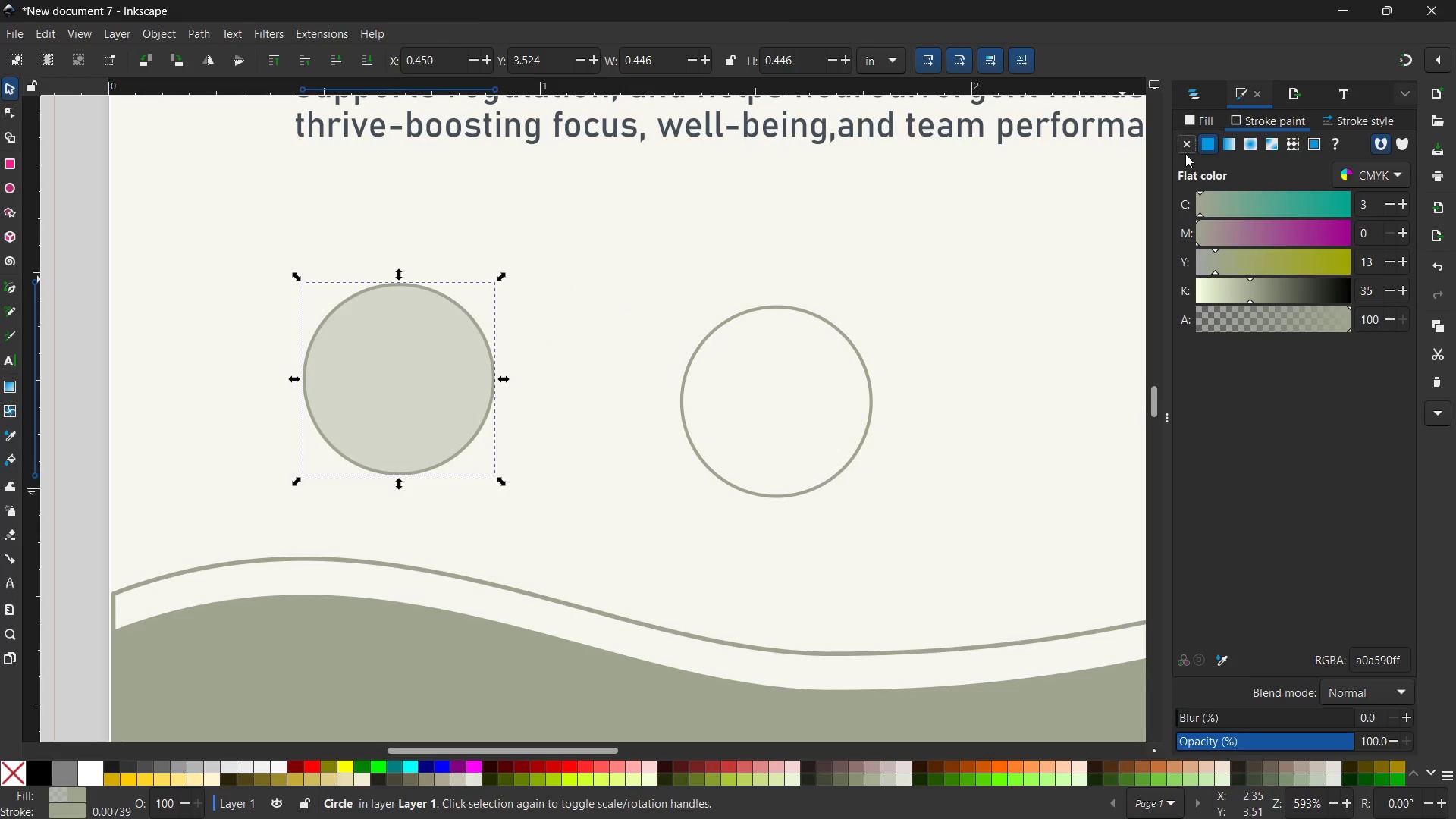 
left_click([1191, 147])
 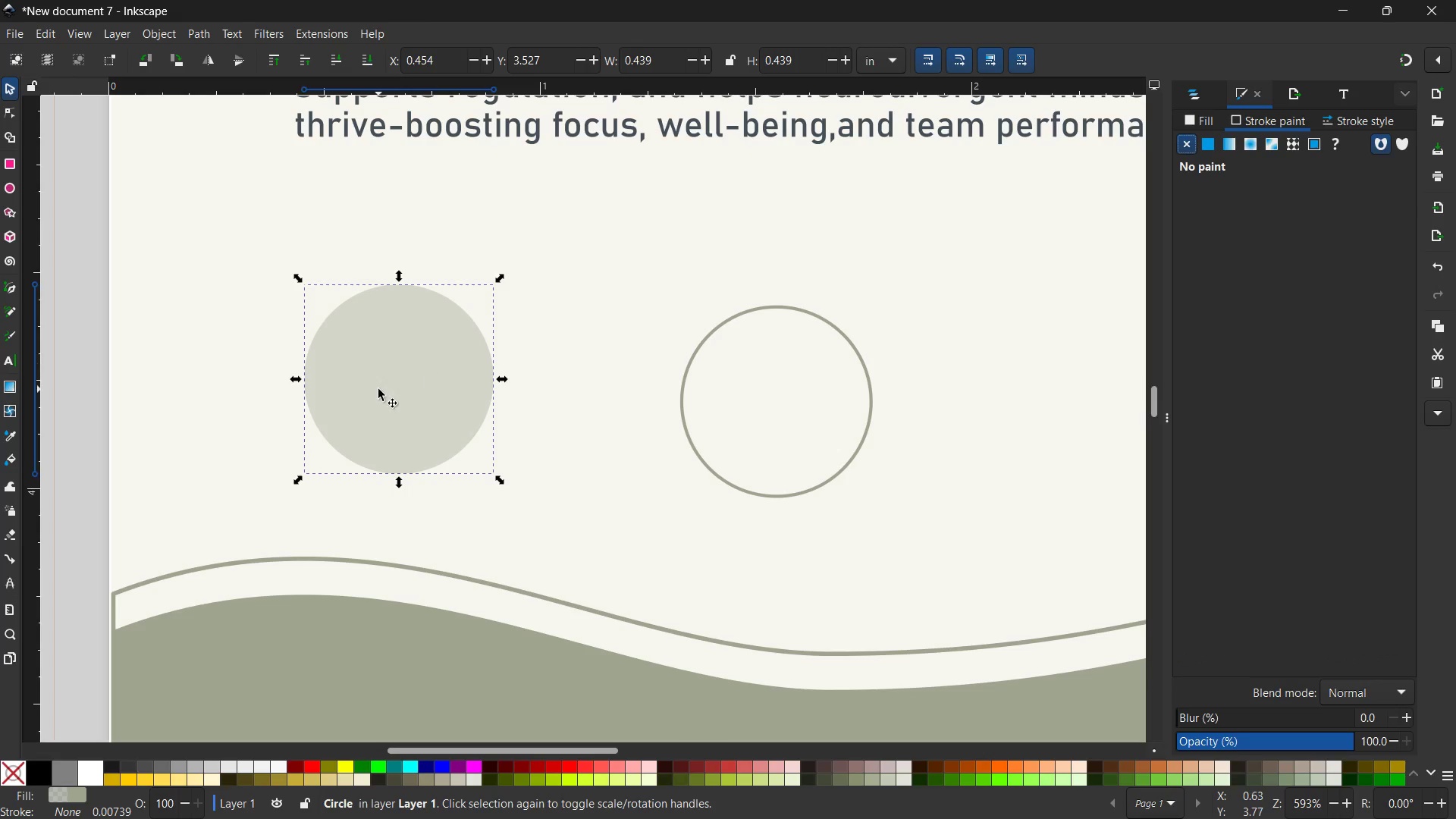 
key(Control+V)
 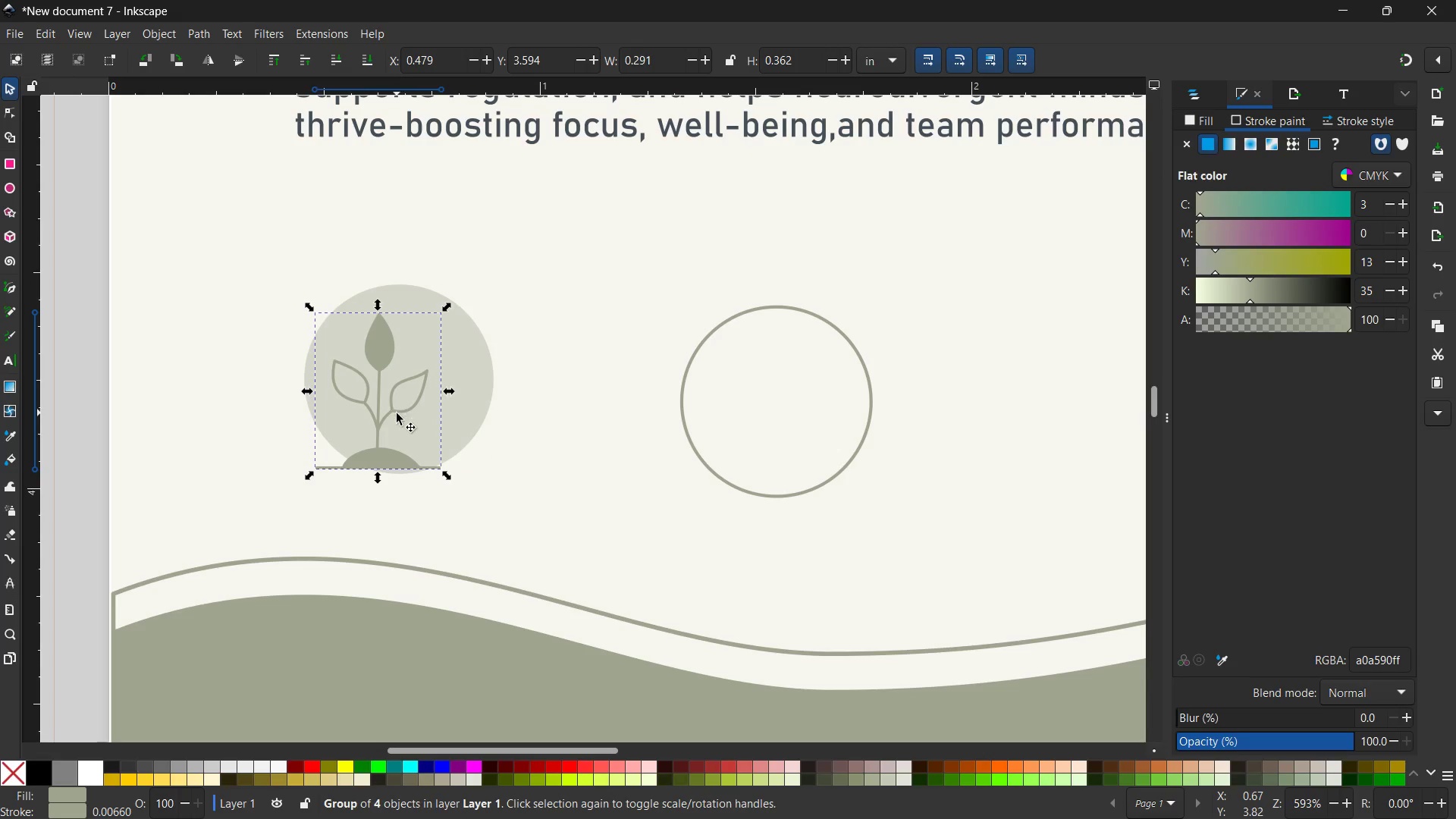 
left_click_drag(start_coordinate=[397, 412], to_coordinate=[419, 388])
 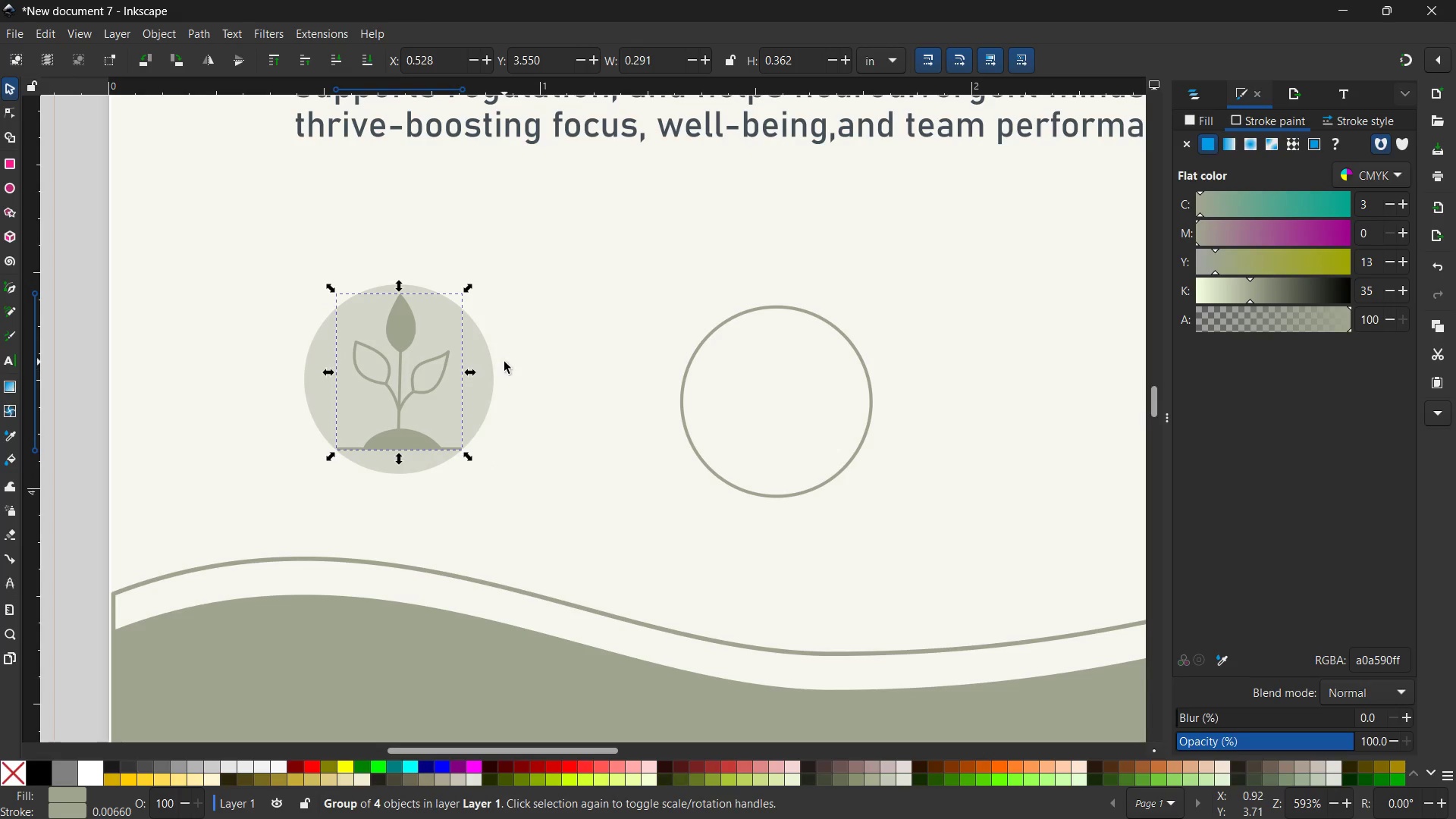 
left_click([548, 352])
 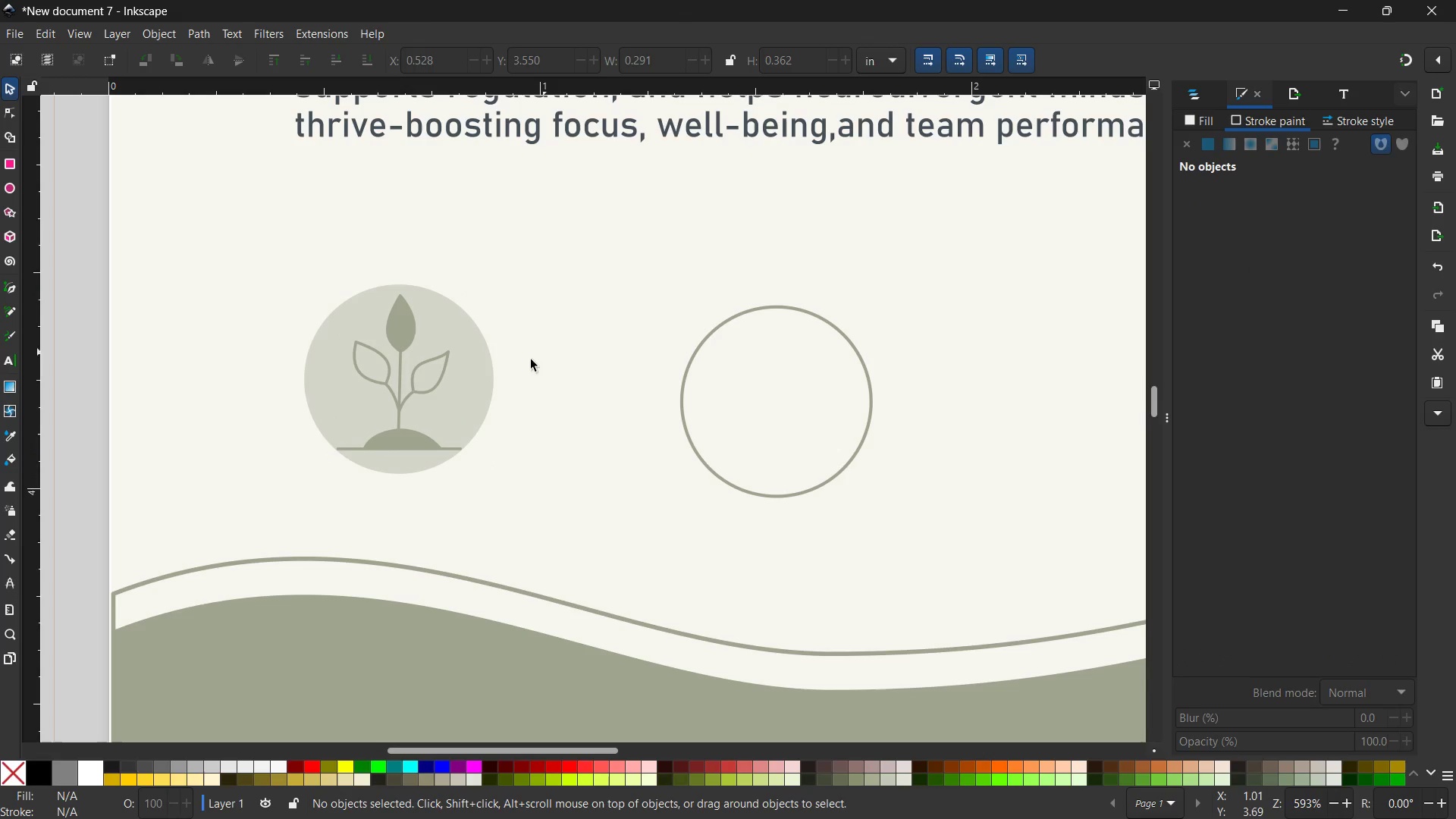 
left_click([470, 398])
 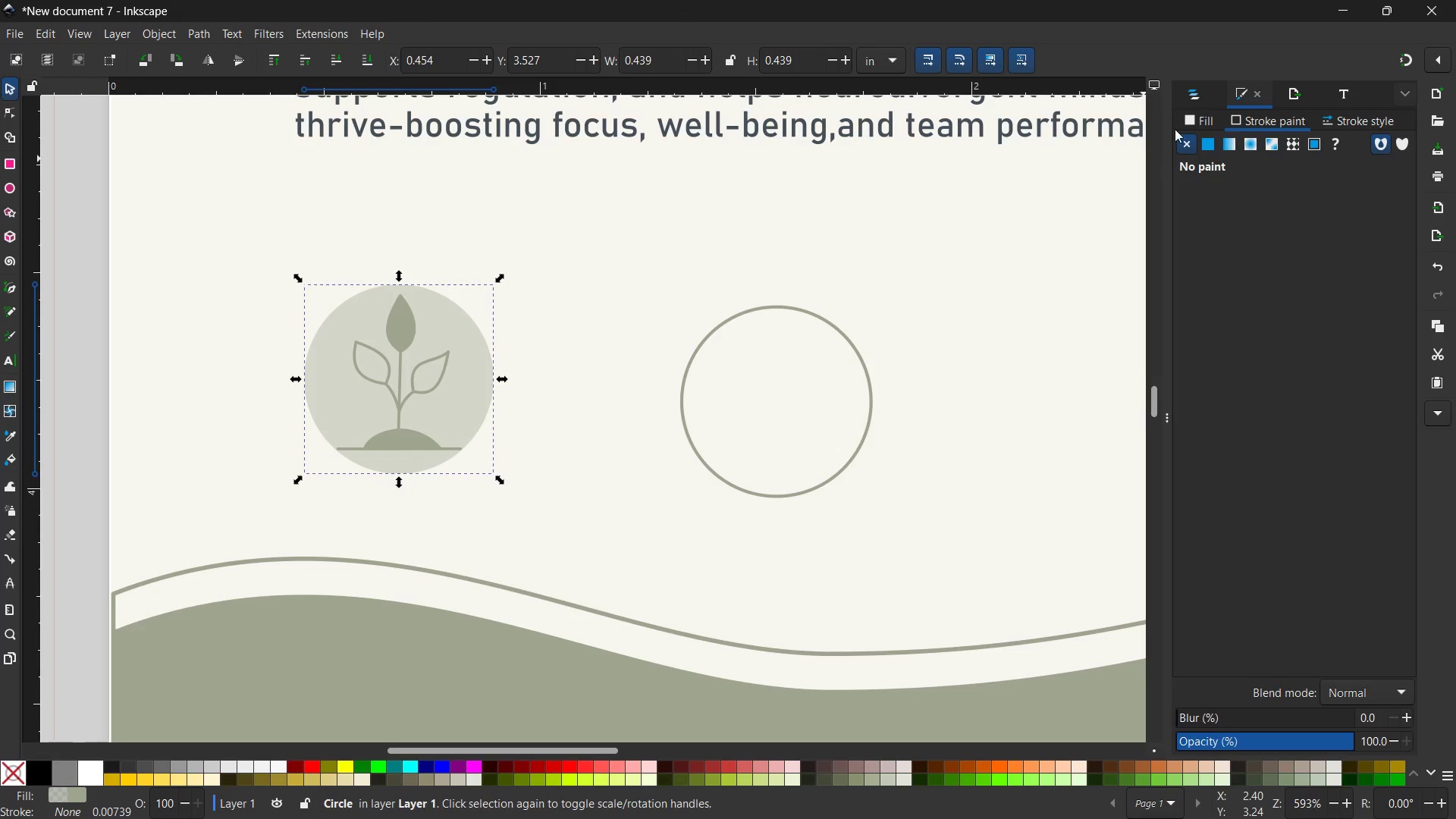 
left_click([1198, 118])
 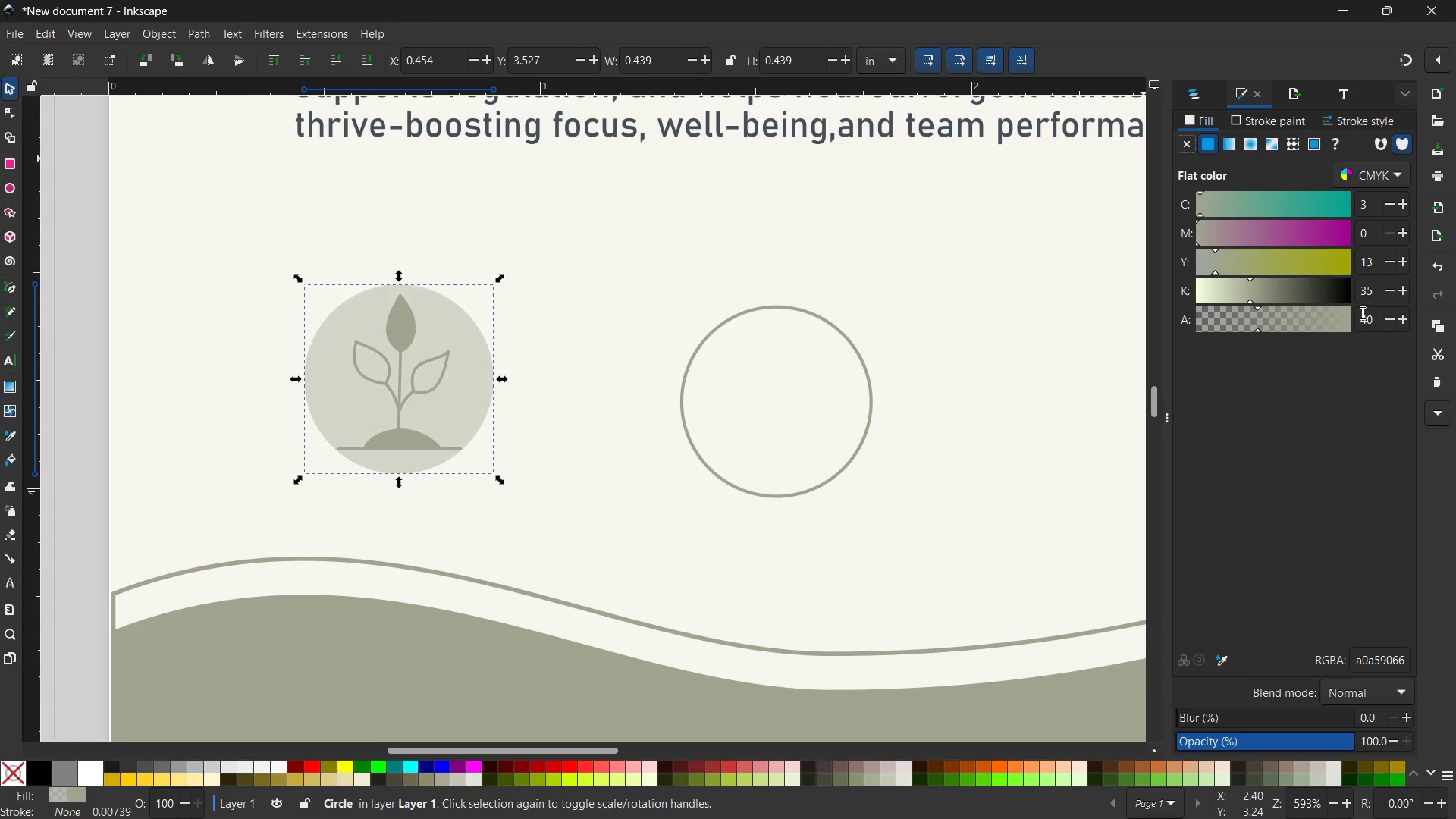 
left_click_drag(start_coordinate=[1379, 318], to_coordinate=[1362, 320])
 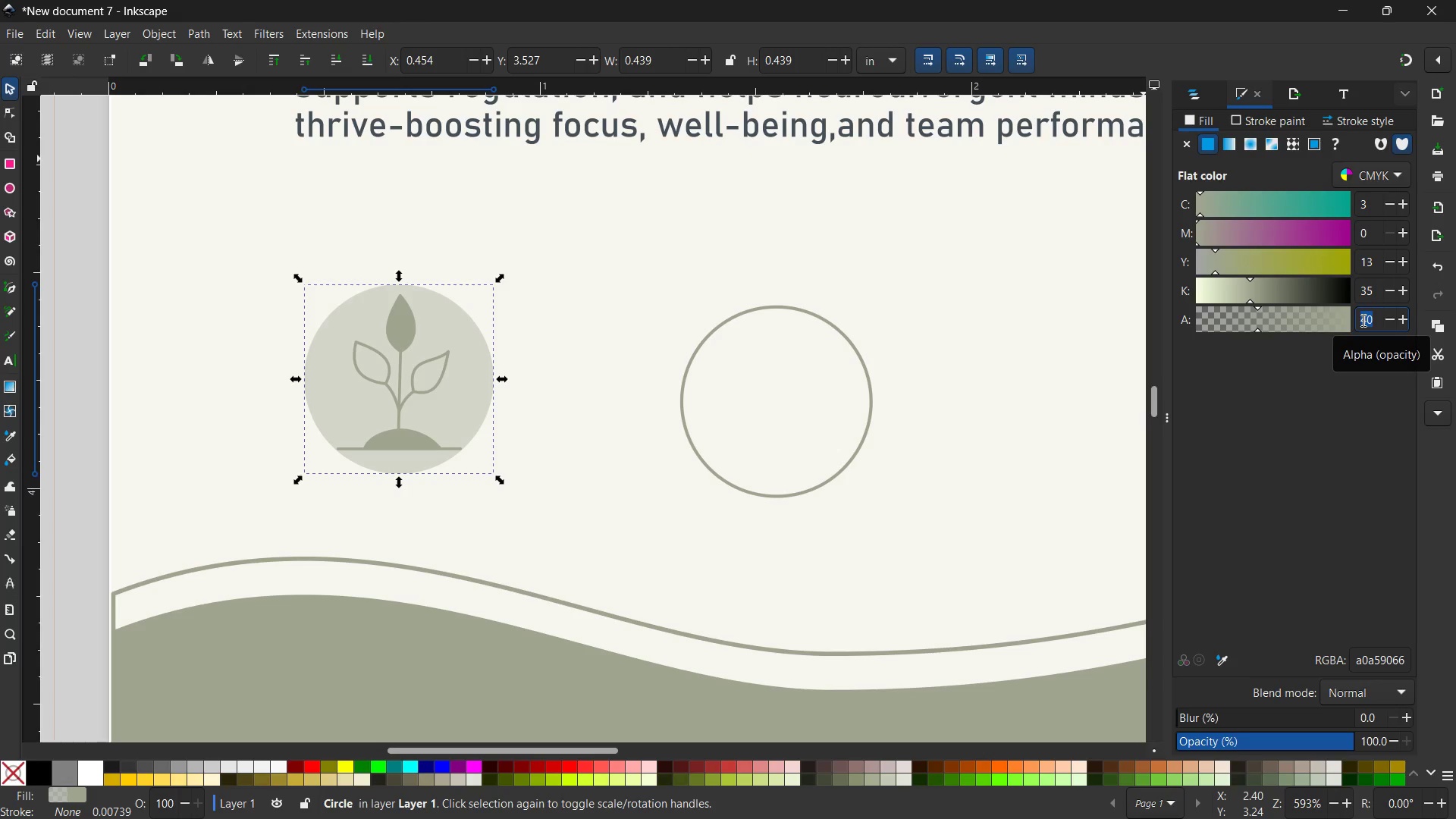 
key(Numpad3)
 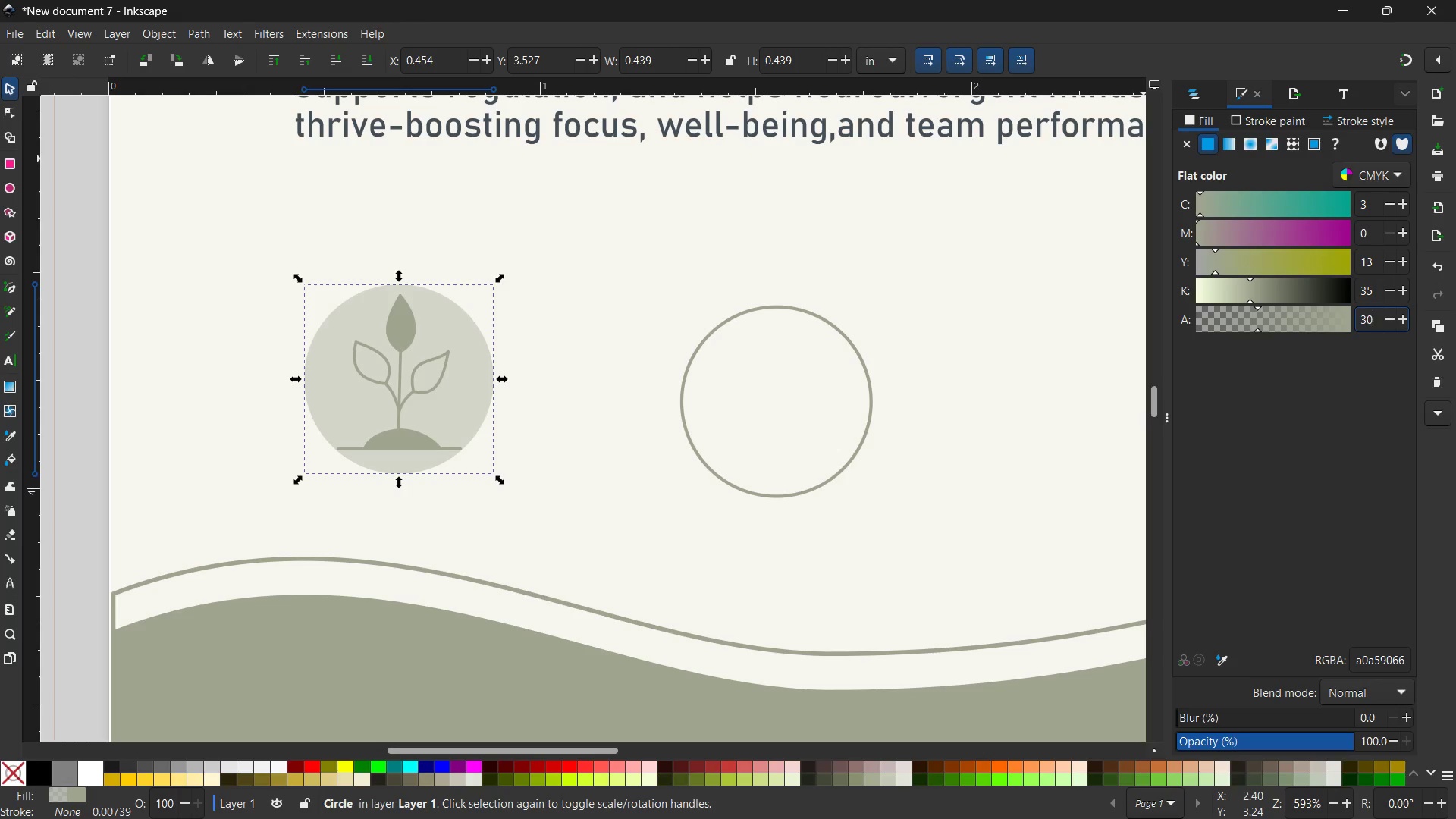 
key(Numpad0)
 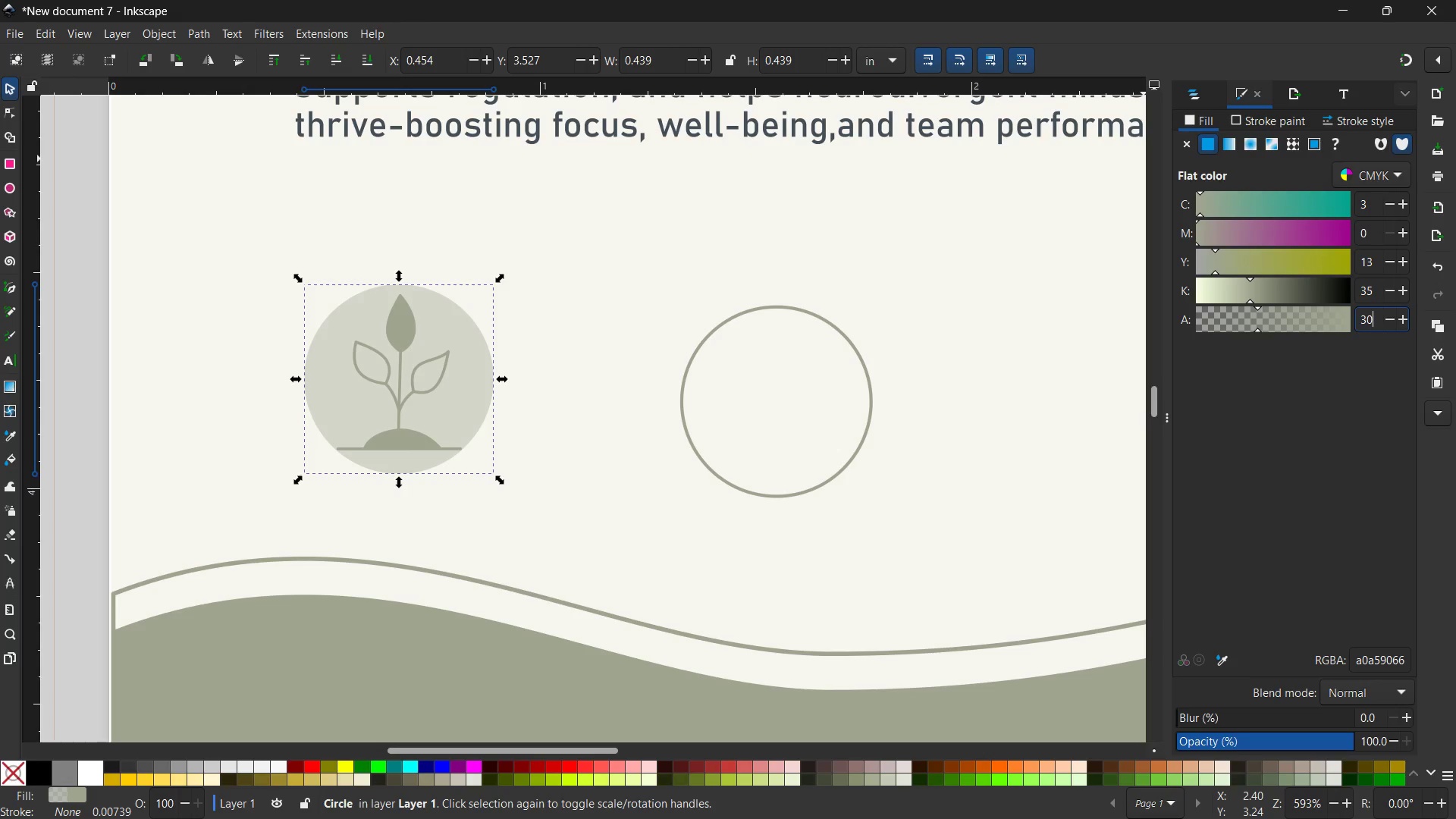 
key(Enter)
 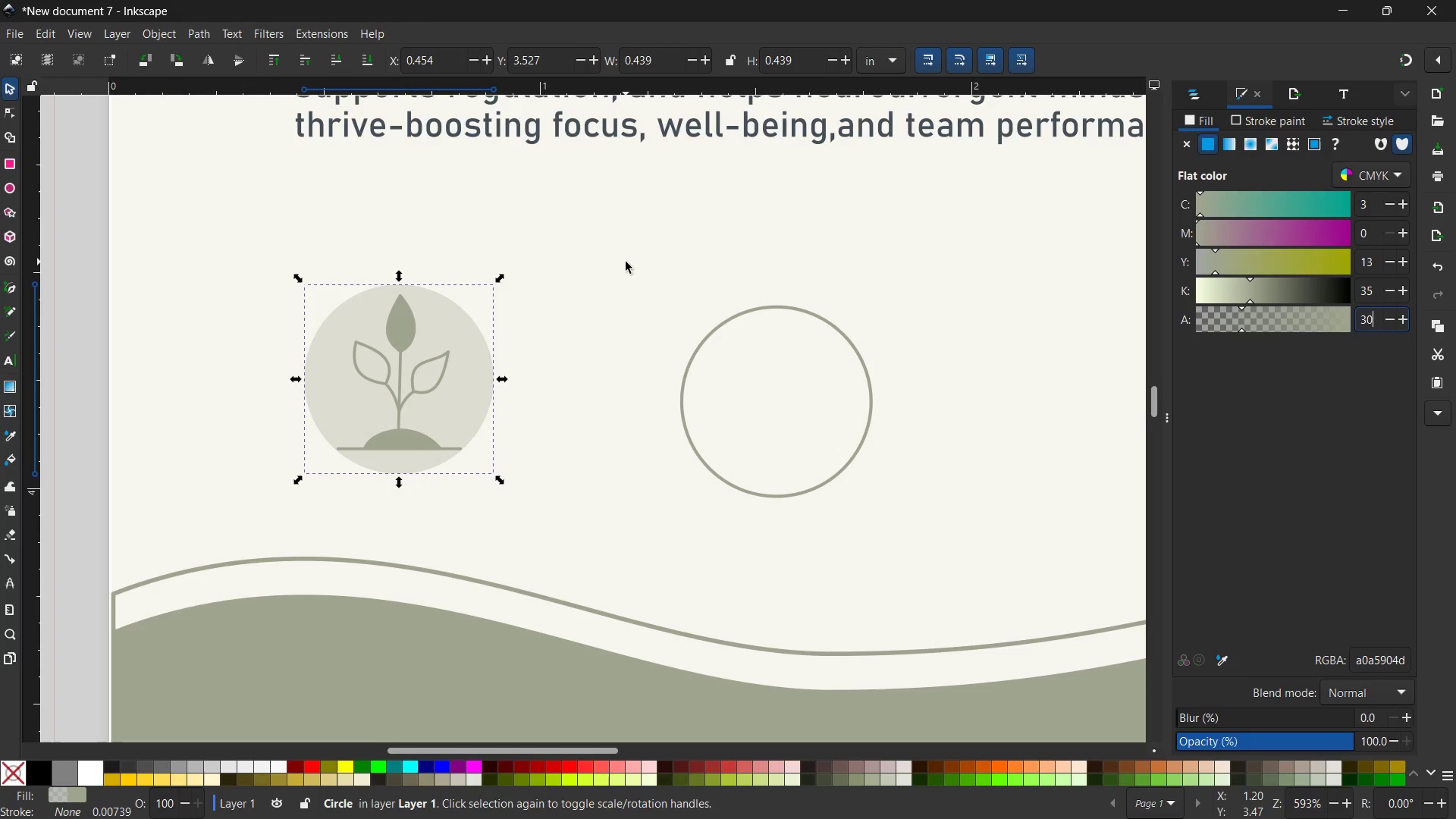 
left_click([625, 262])
 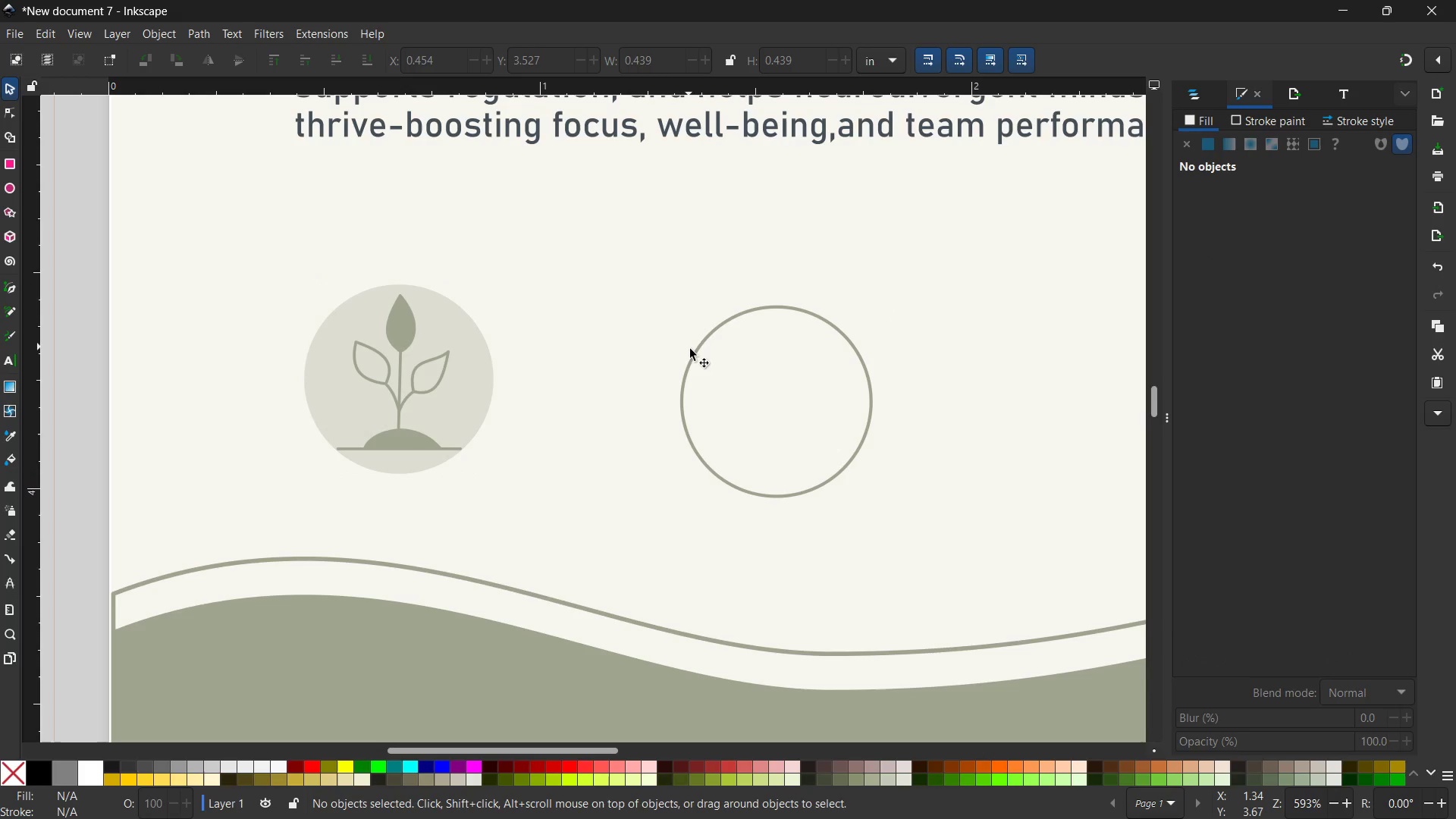 
left_click([693, 352])
 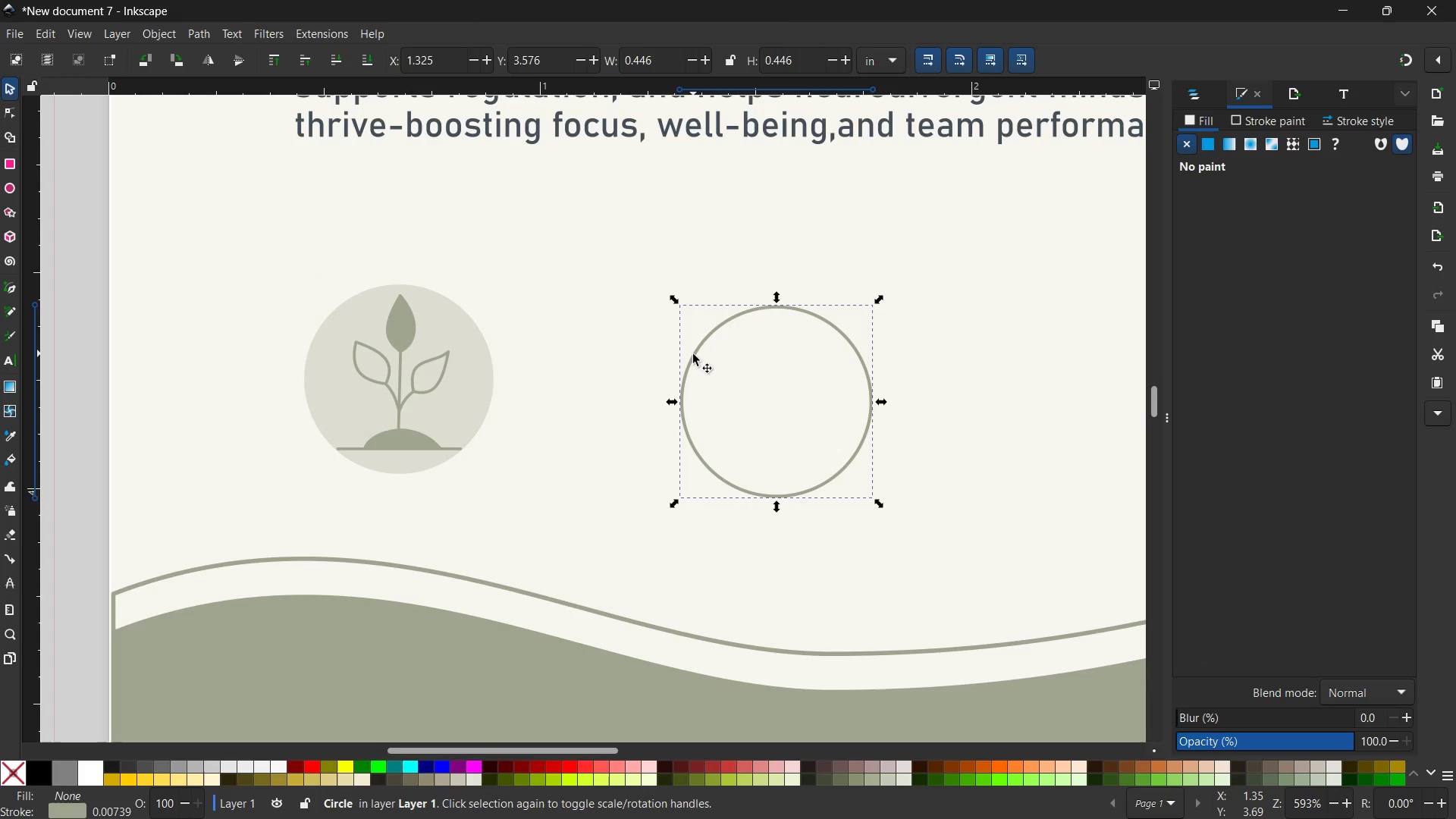 
left_click_drag(start_coordinate=[693, 354], to_coordinate=[318, 334])
 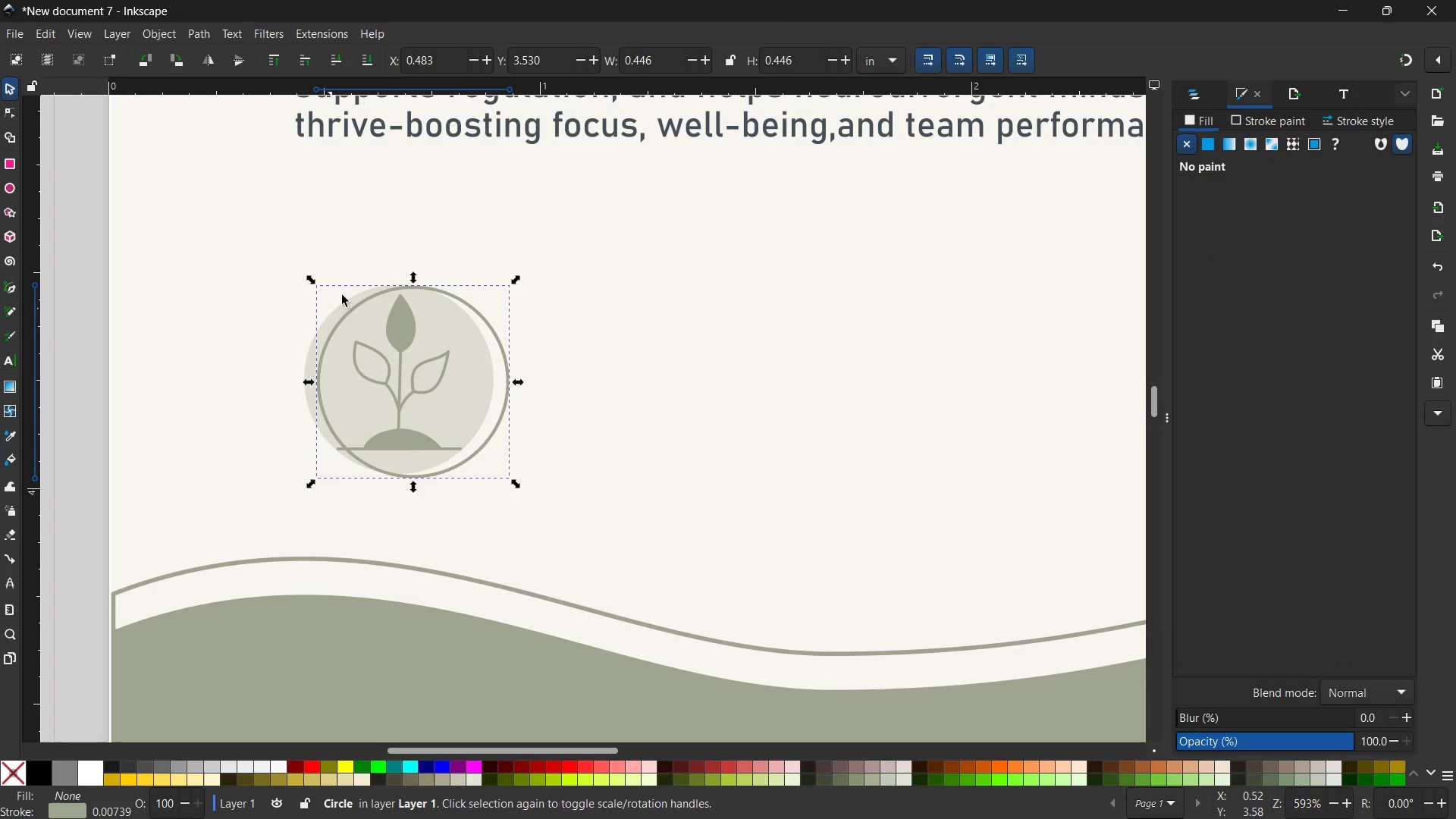 
hold_key(key=ControlLeft, duration=1.34)
left_click_drag(start_coordinate=[415, 280], to_coordinate=[402, 228])
 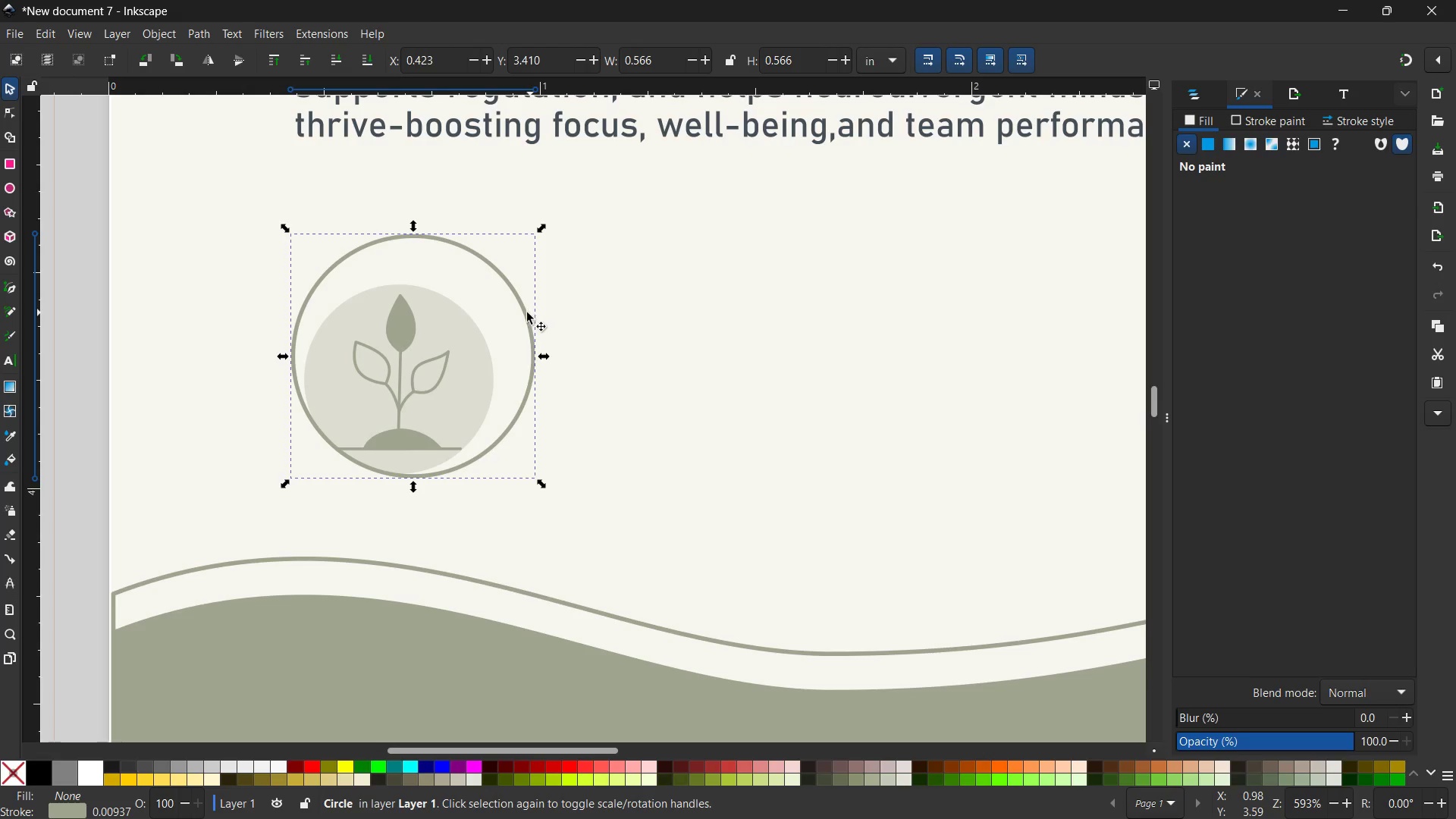 
left_click_drag(start_coordinate=[526, 312], to_coordinate=[510, 337])
 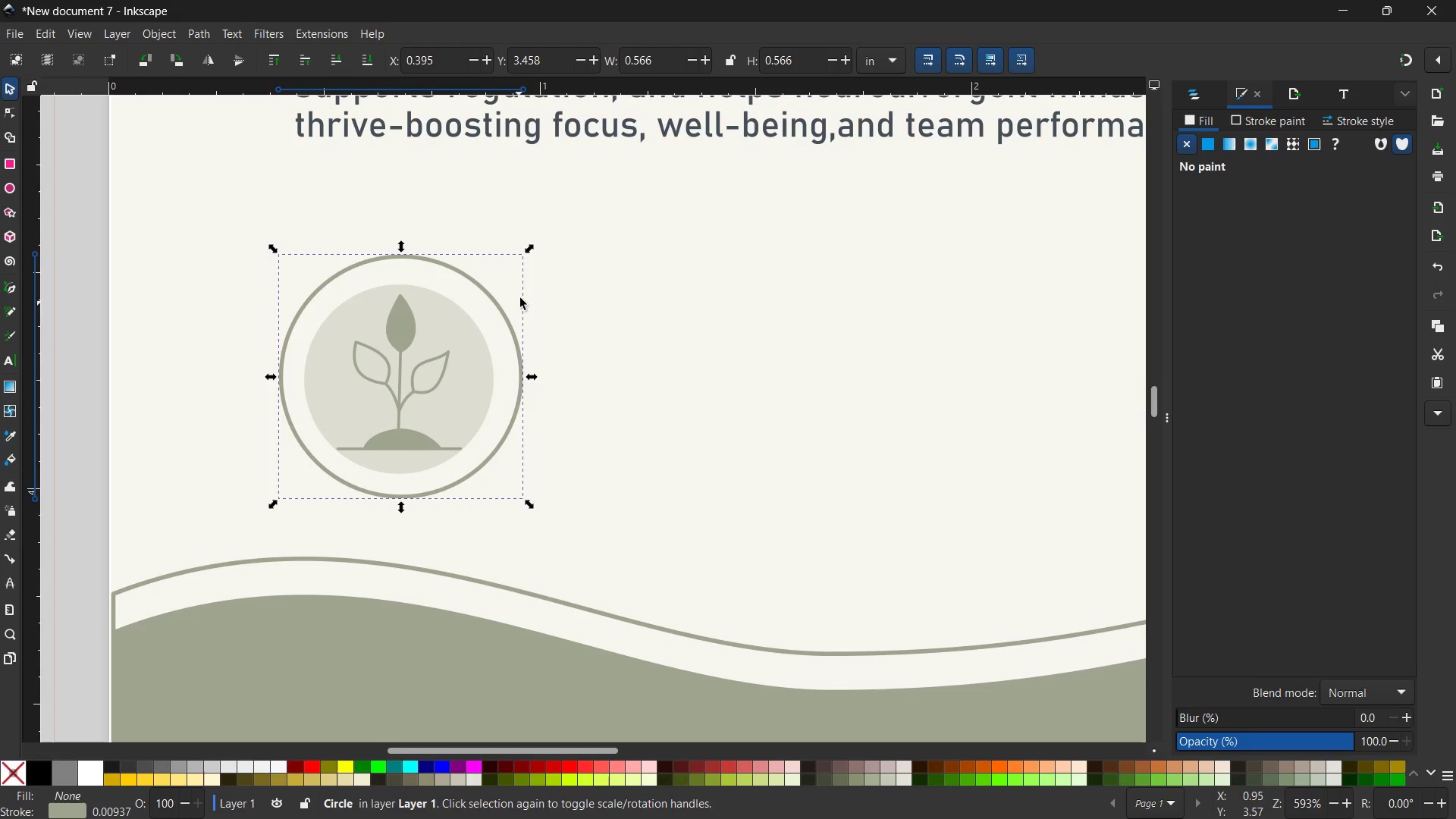 
hold_key(key=ControlLeft, duration=1.59)
left_click_drag(start_coordinate=[529, 252], to_coordinate=[519, 265])
 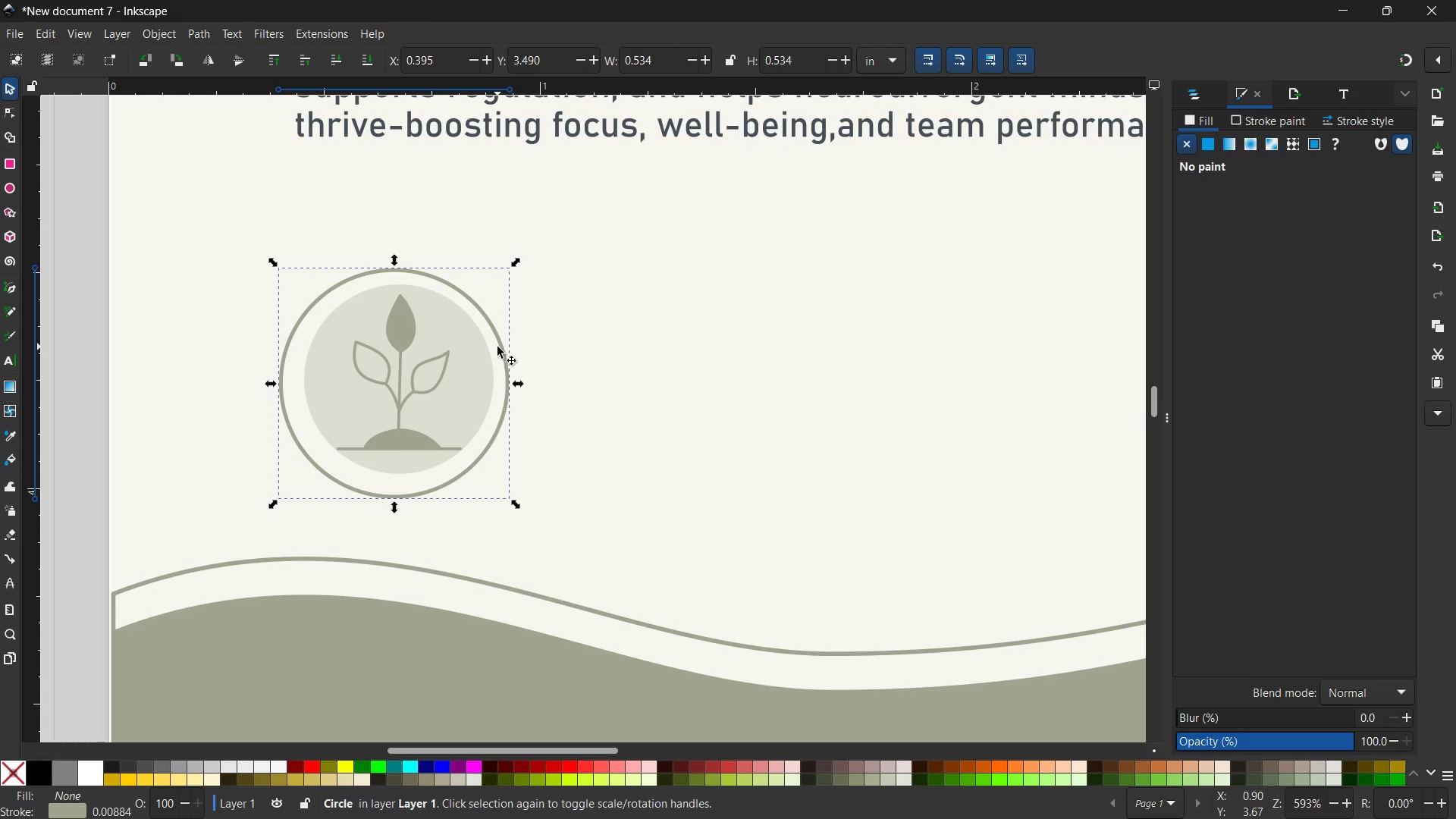 
left_click_drag(start_coordinate=[498, 346], to_coordinate=[500, 335])
 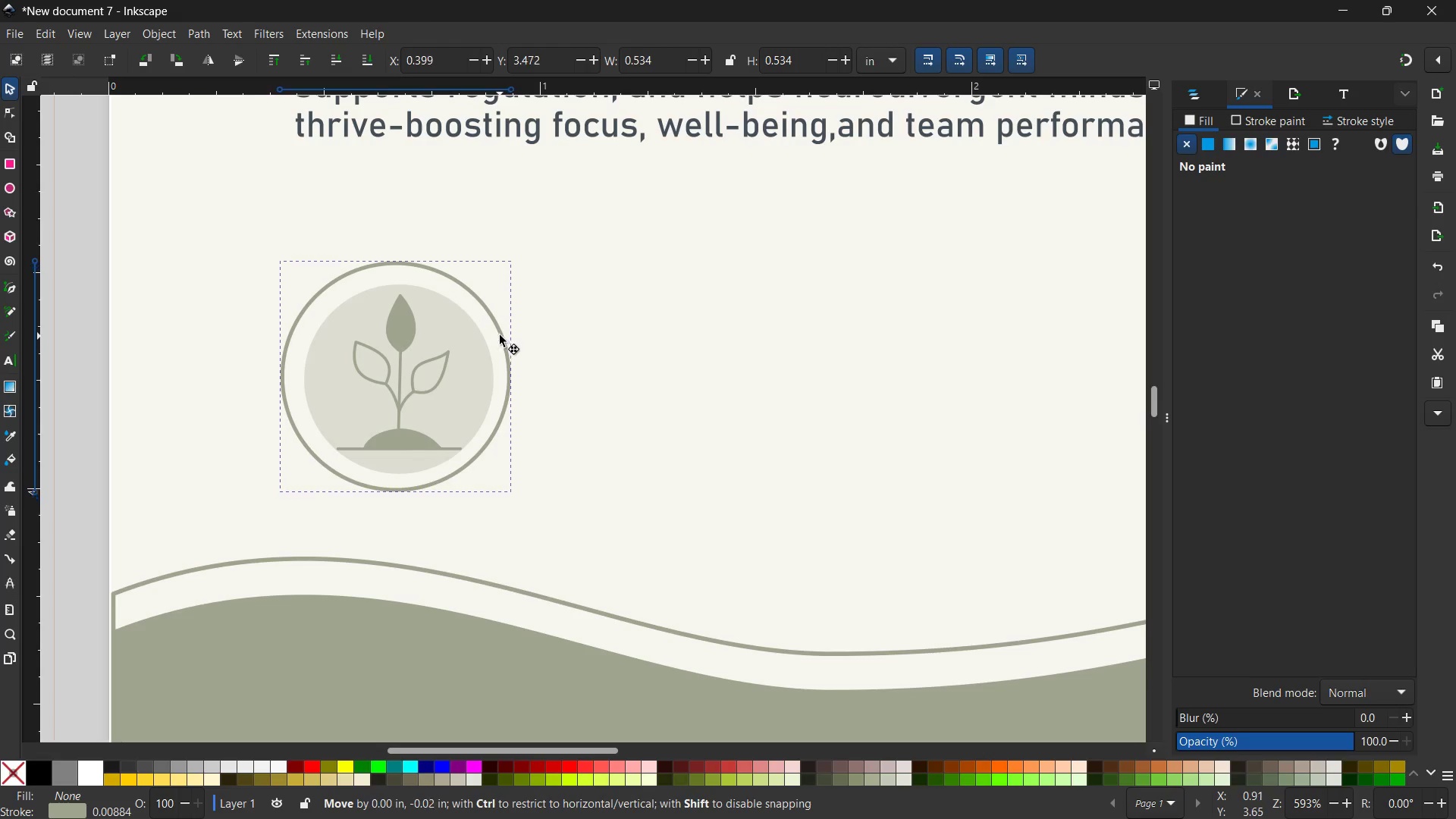 
left_click_drag(start_coordinate=[500, 335], to_coordinate=[504, 337])
 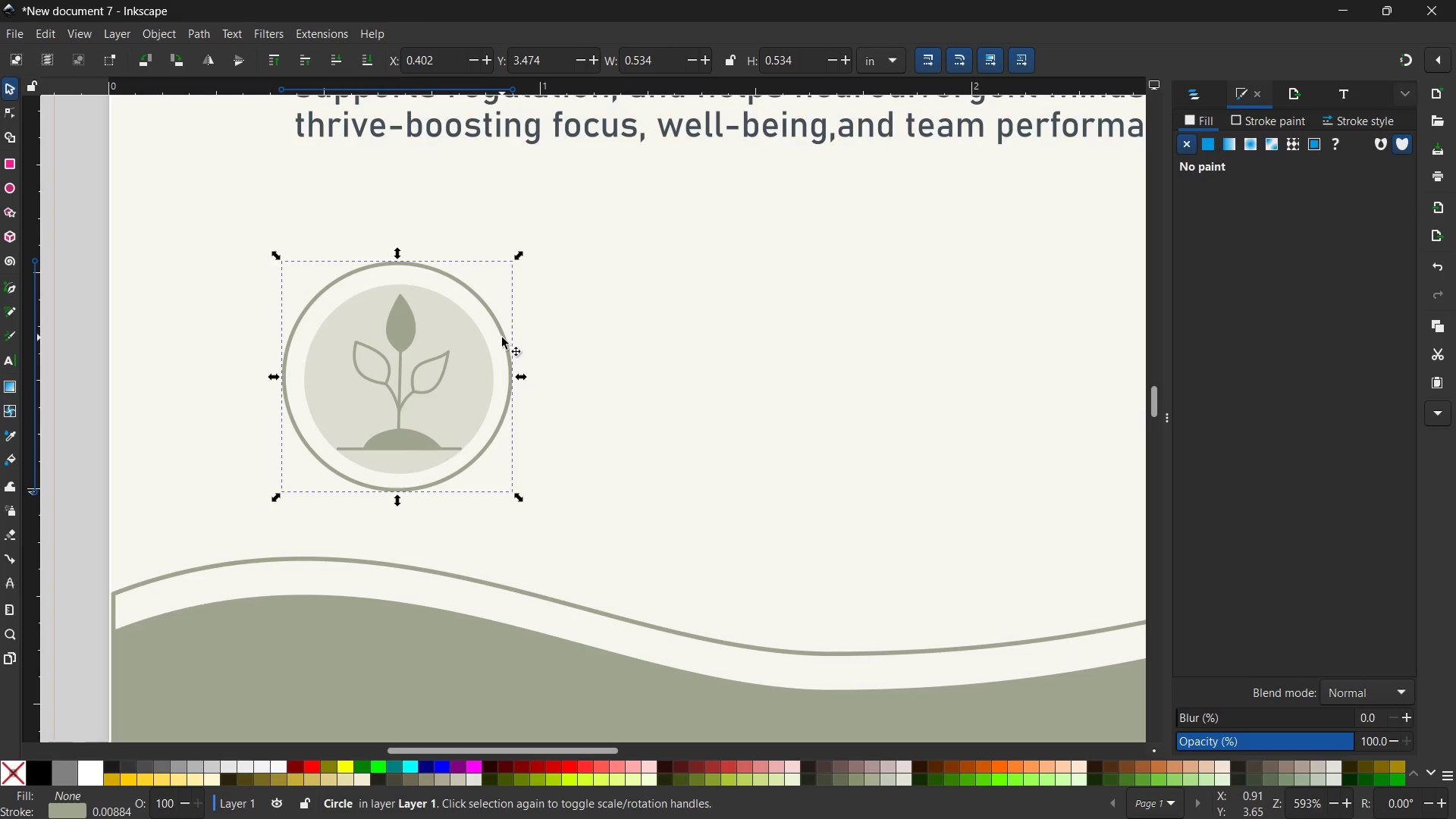 
wait(12.3)
 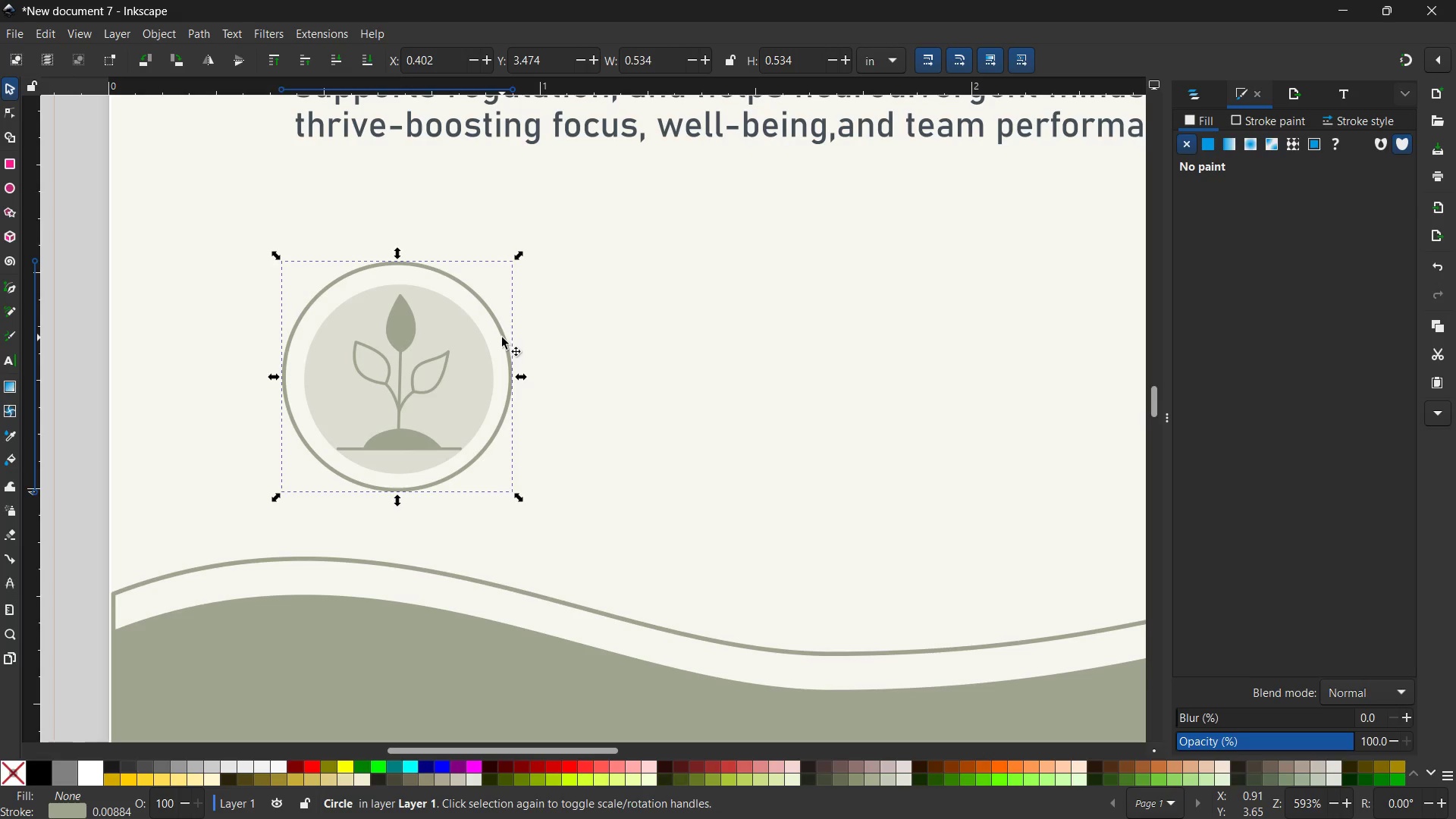 
left_click([1354, 118])
 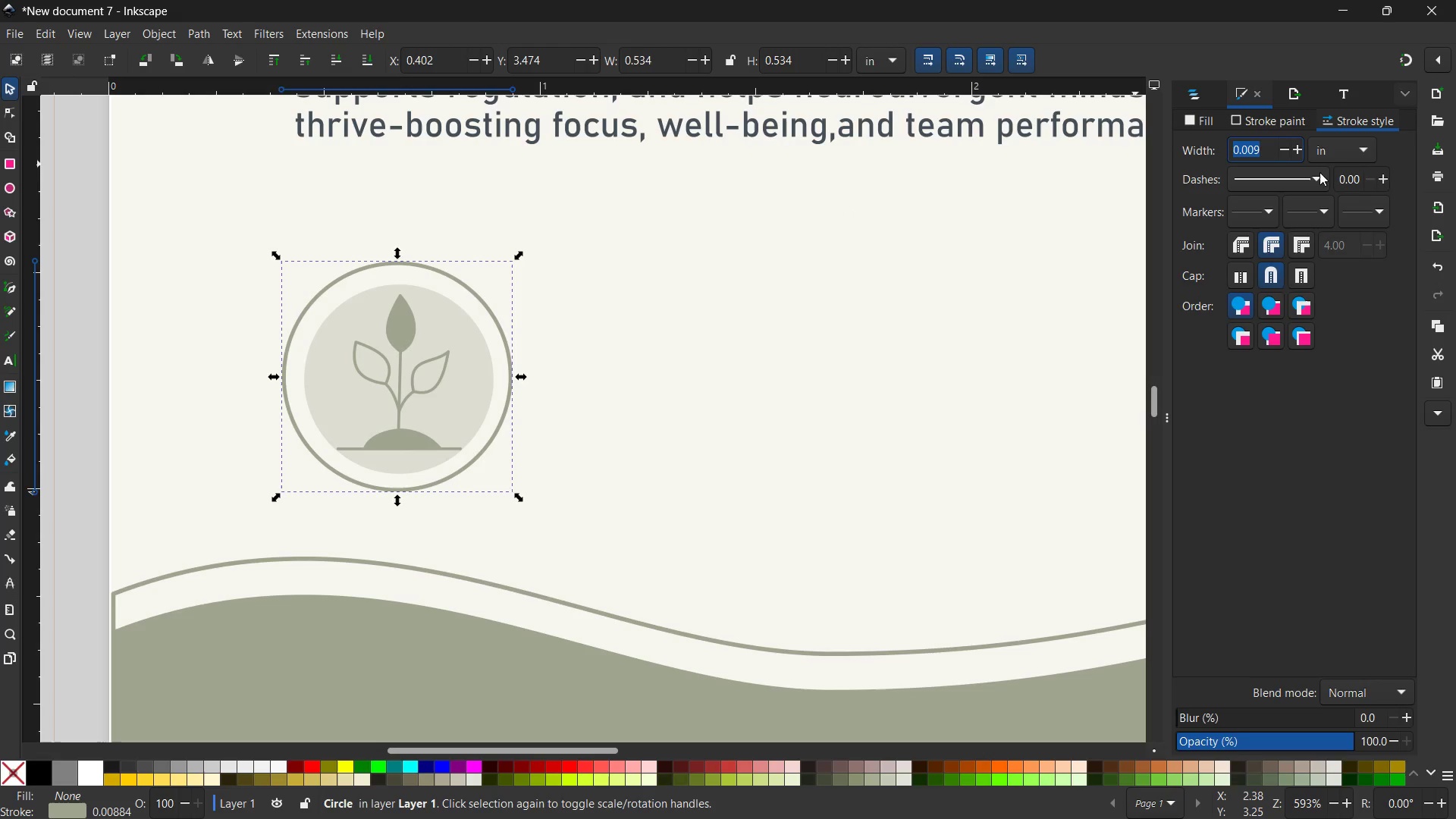 
left_click([1320, 175])
 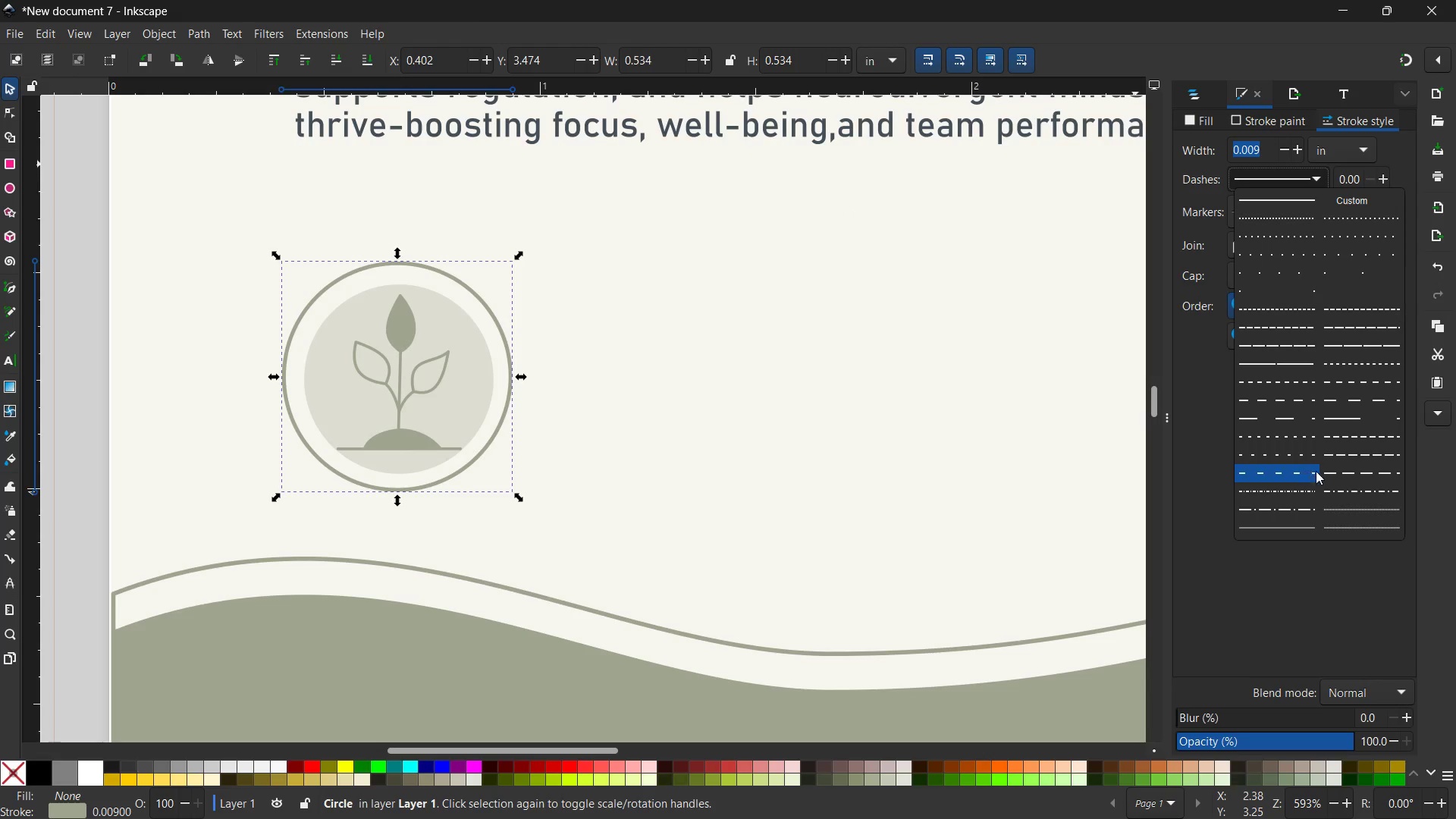 
left_click([1332, 471])
 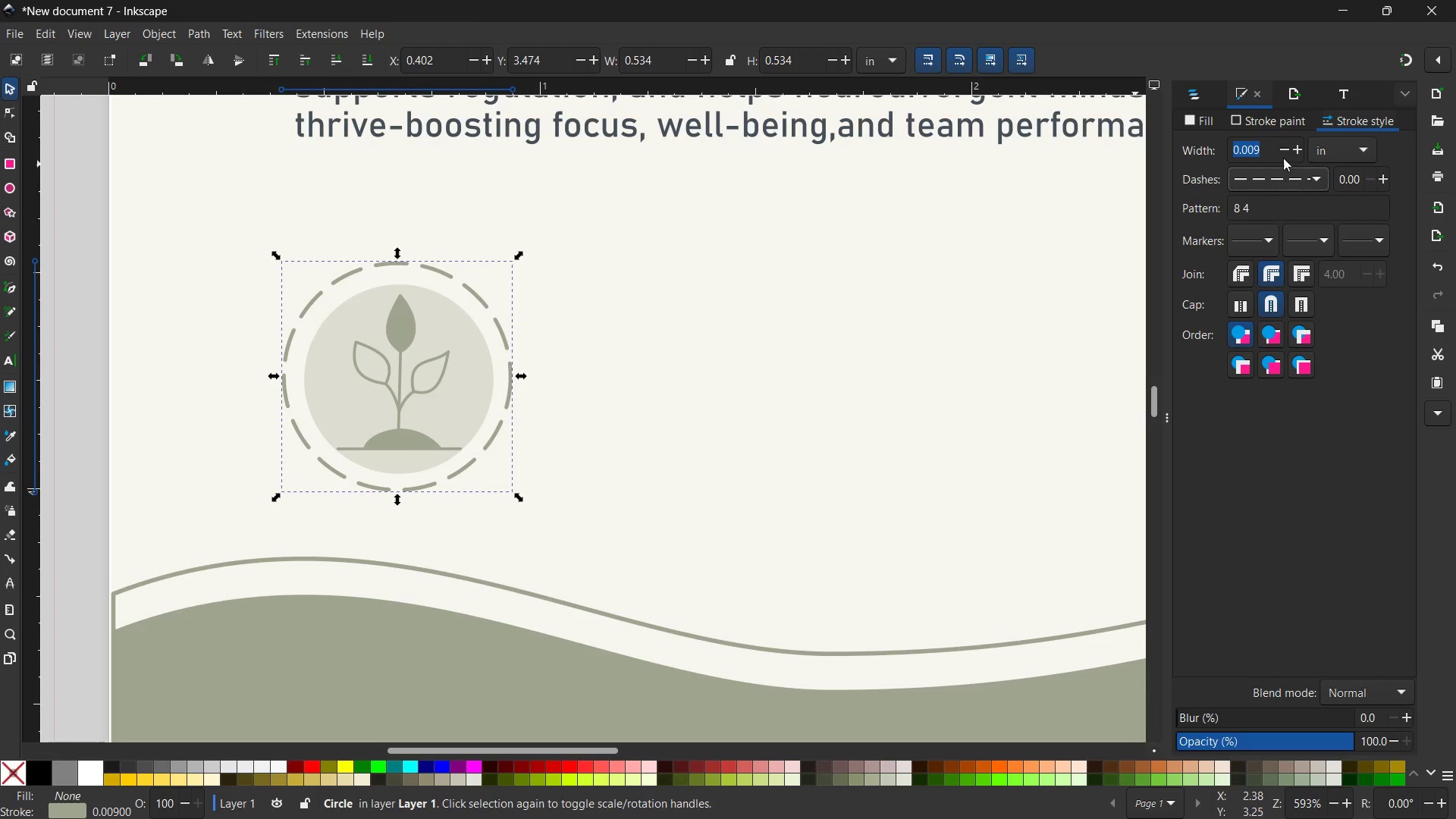 
left_click([1316, 174])
 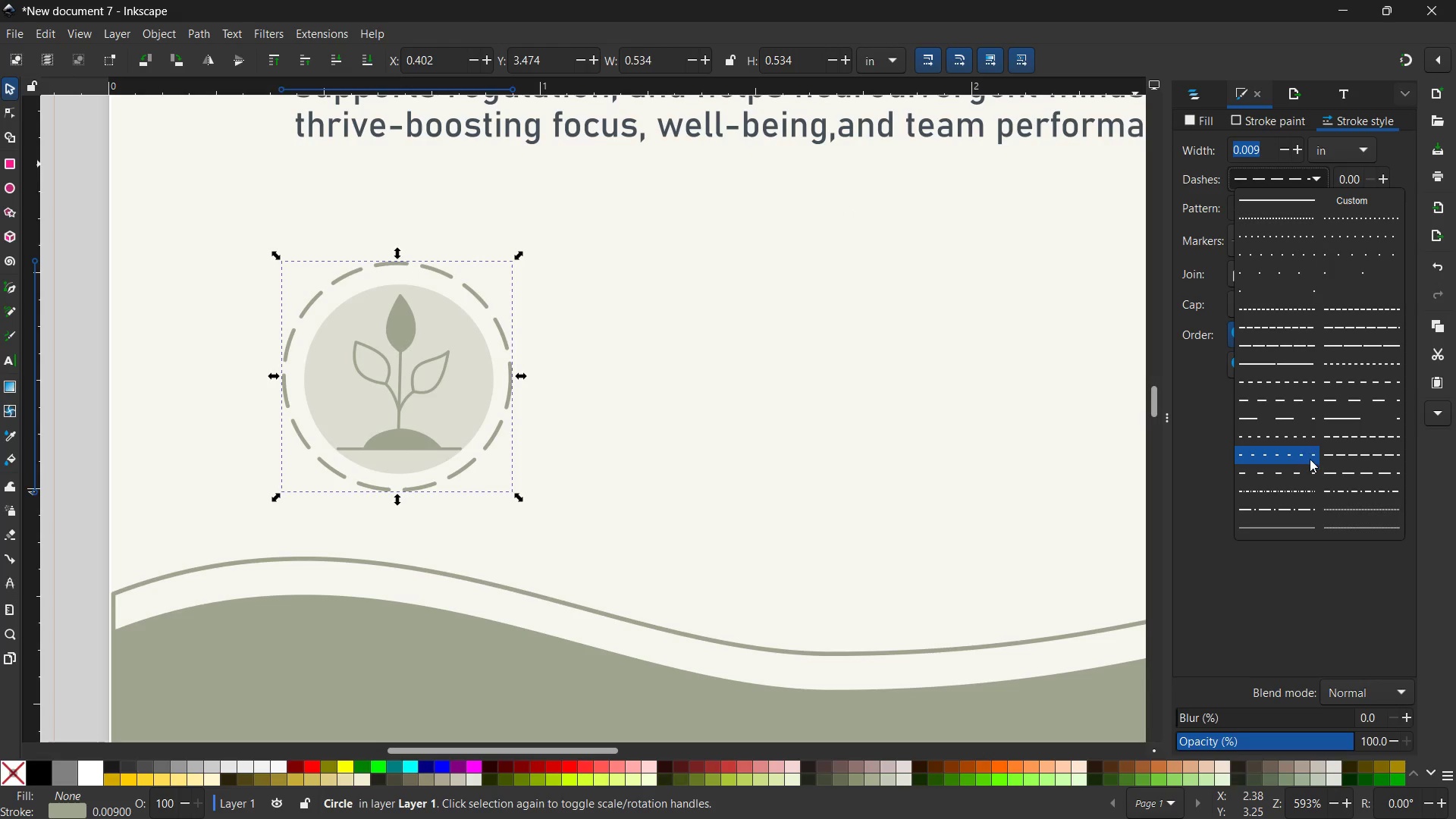 
left_click([1304, 472])
 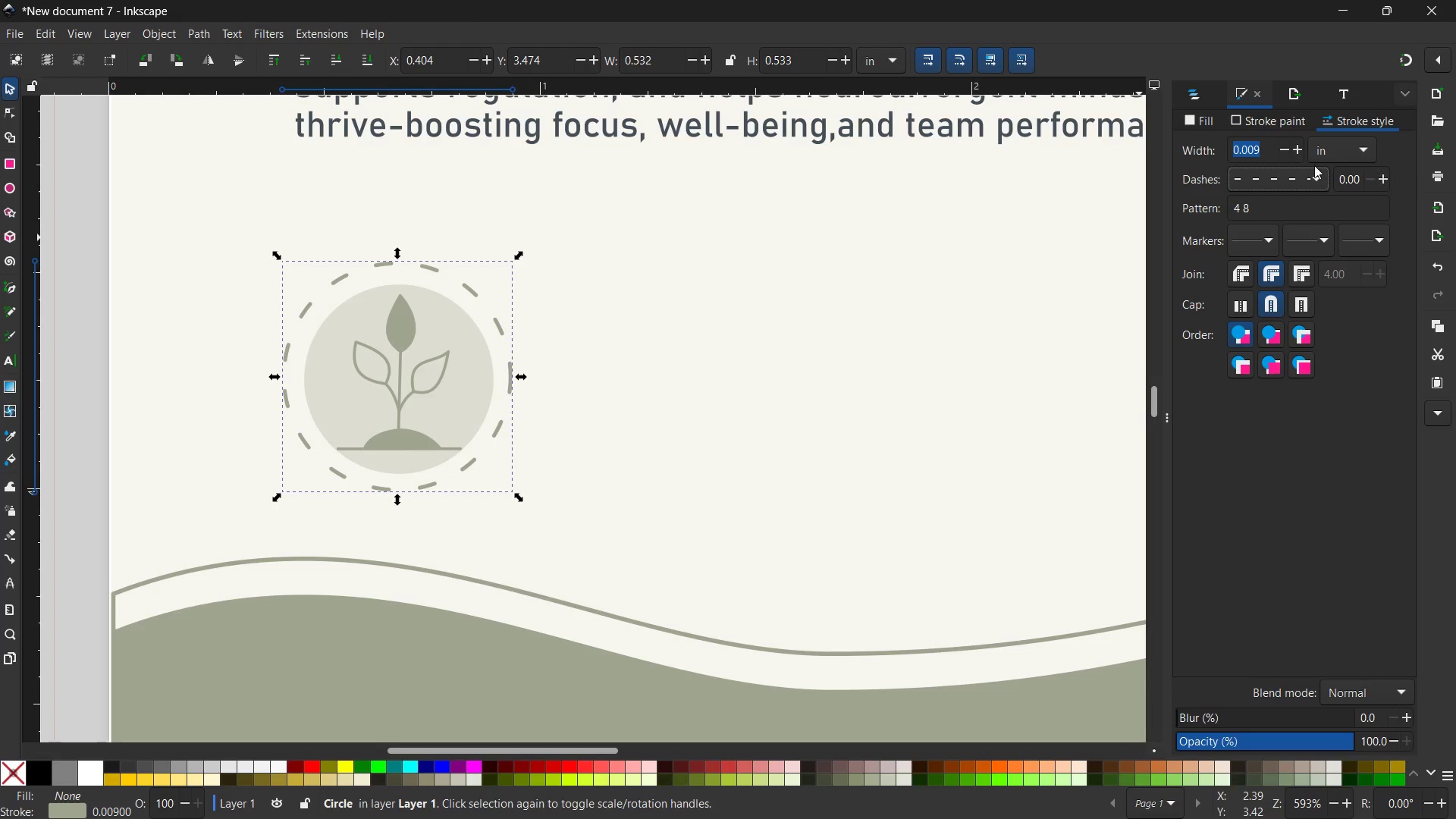 
left_click([1260, 153])
 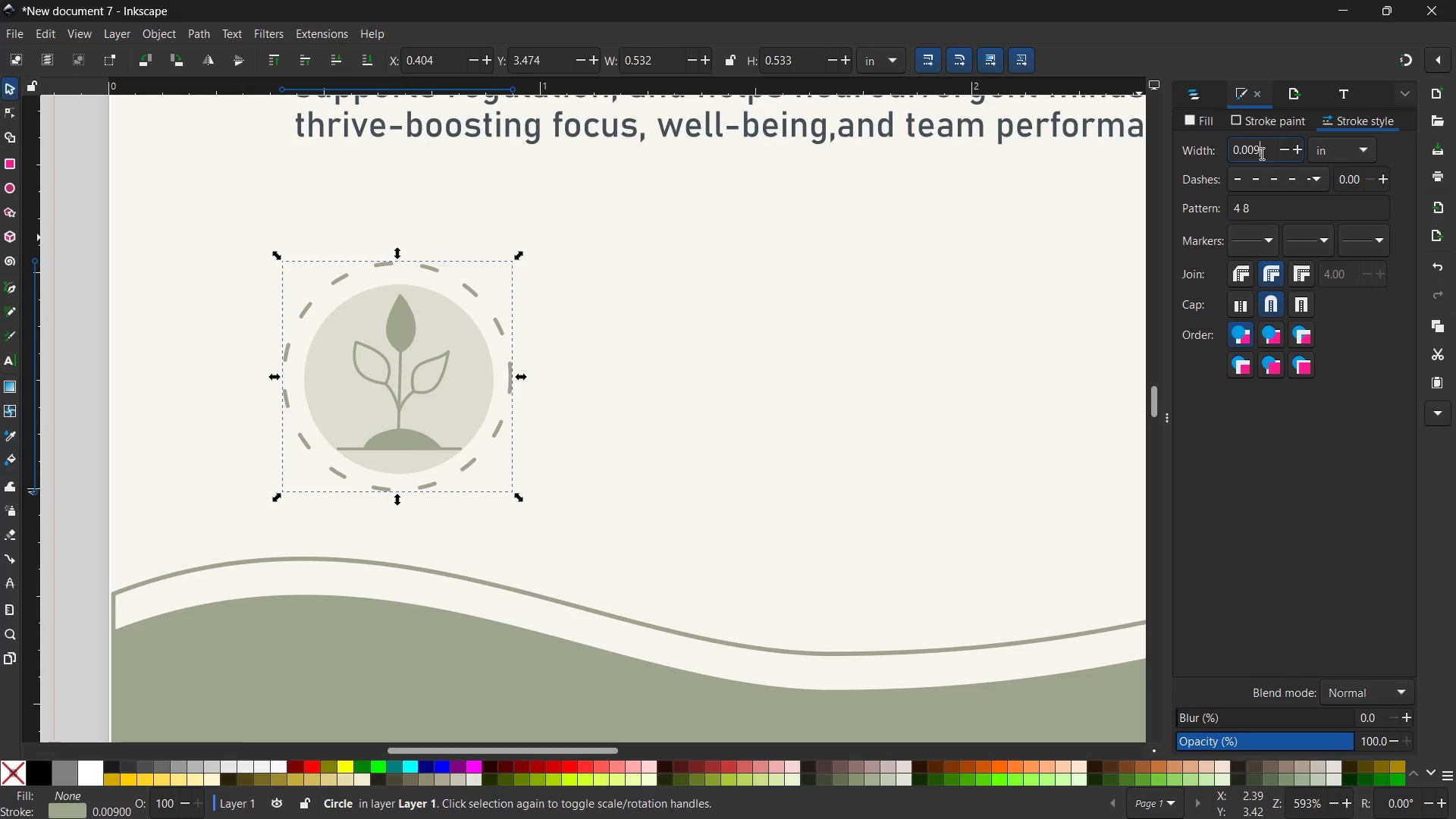 
key(Backspace)
 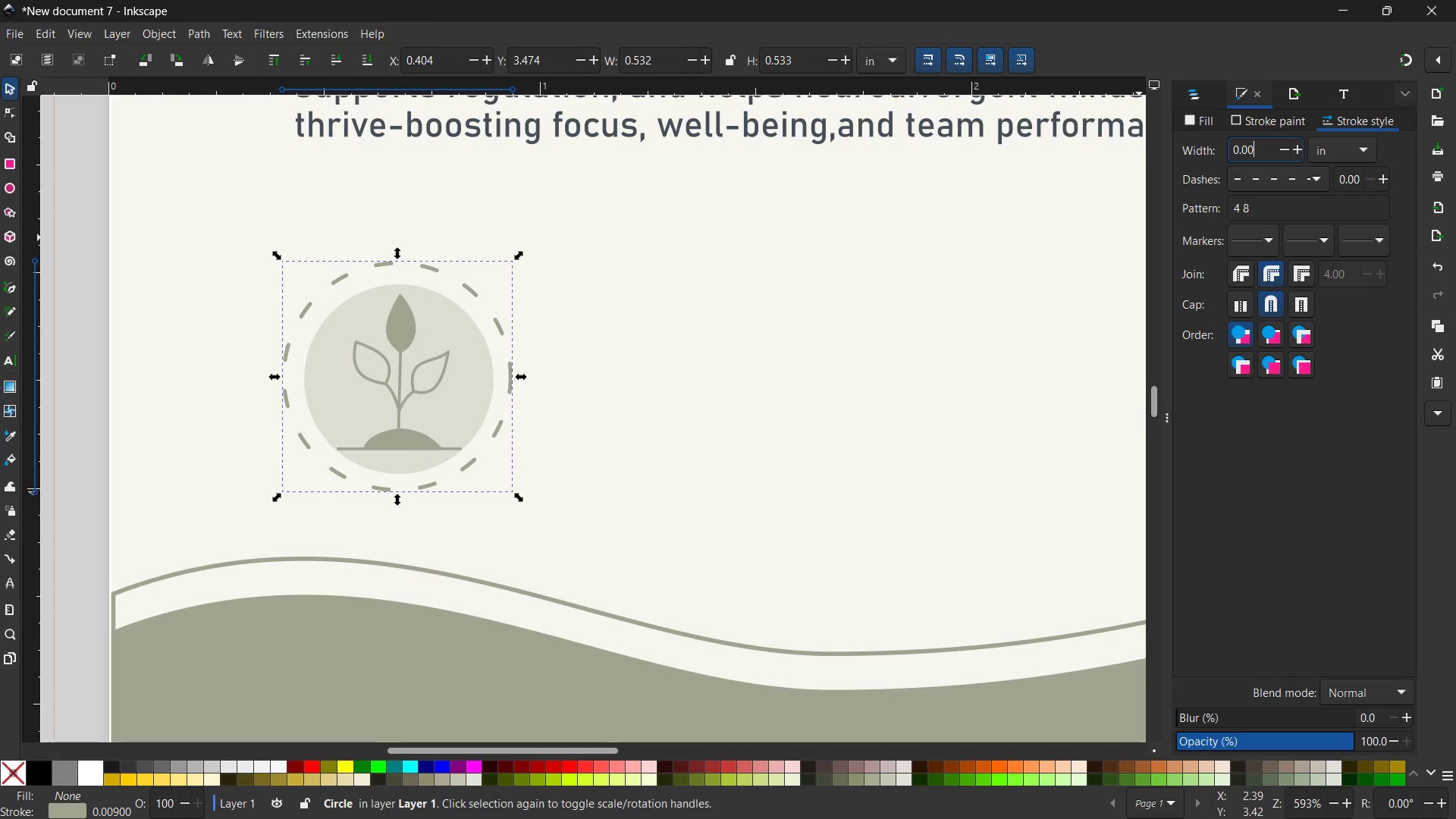 
key(Numpad5)
 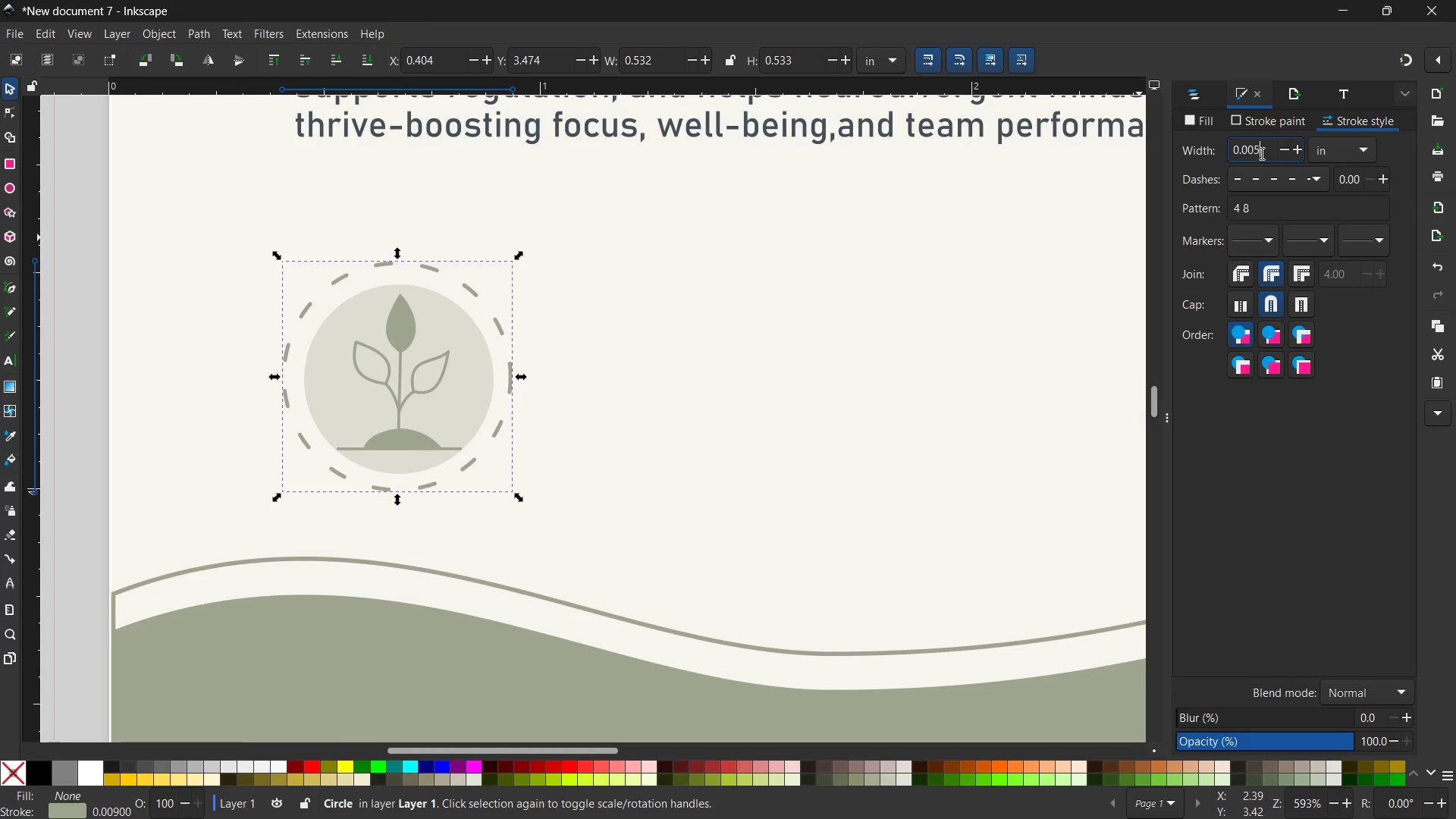 
key(Enter)
 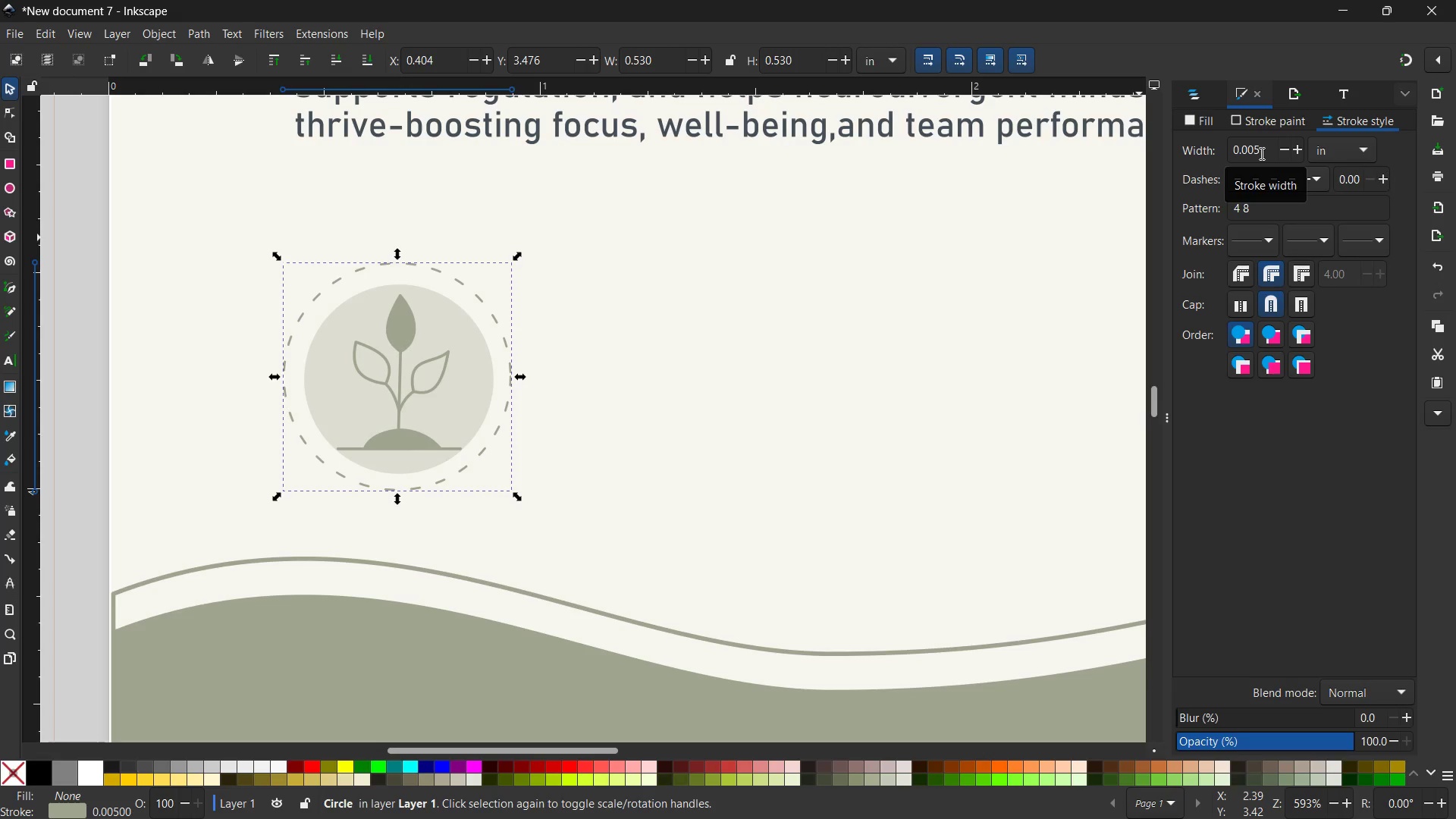 
left_click([1261, 153])
 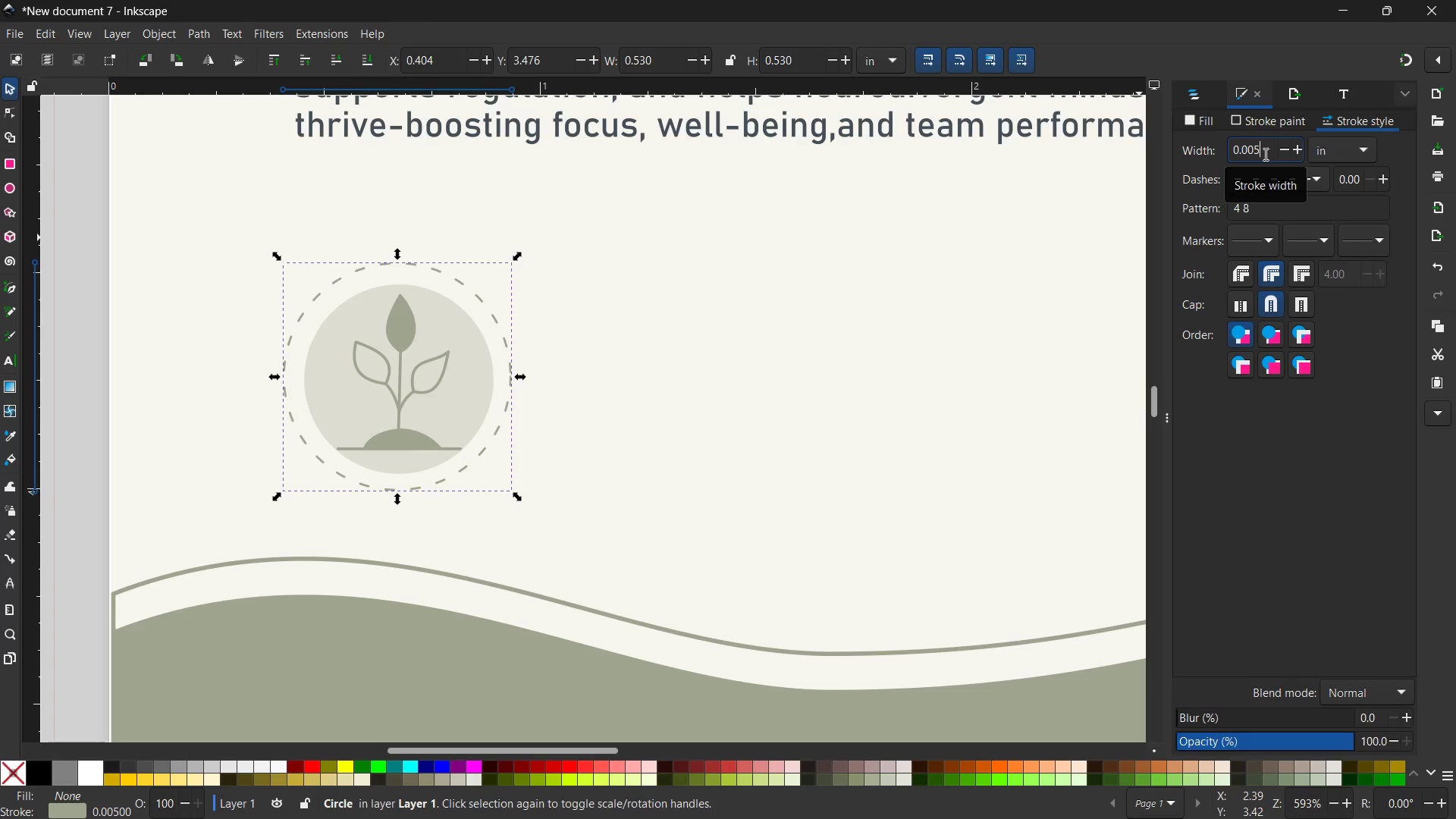 
key(Backspace)
 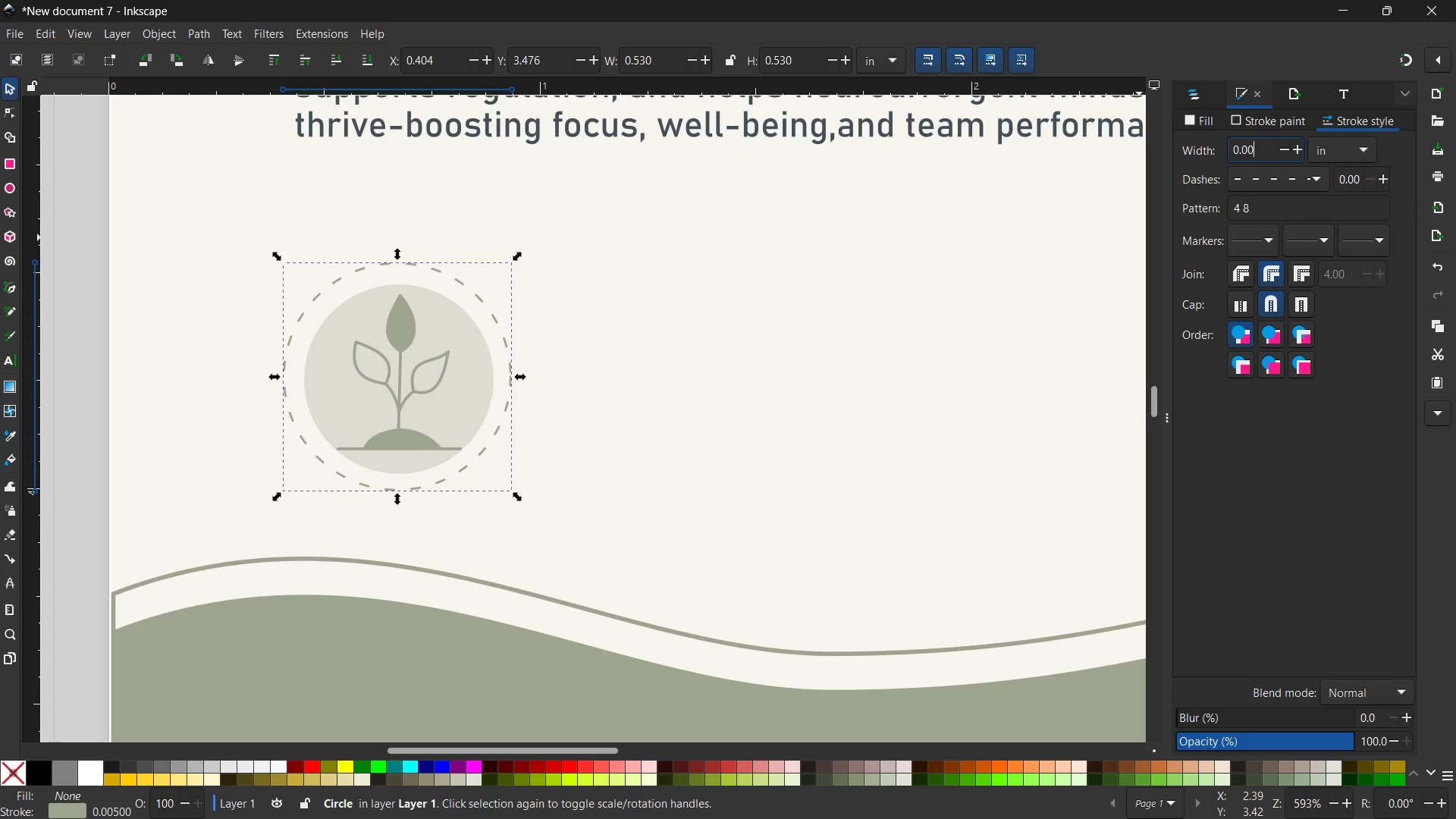 
key(Numpad6)
 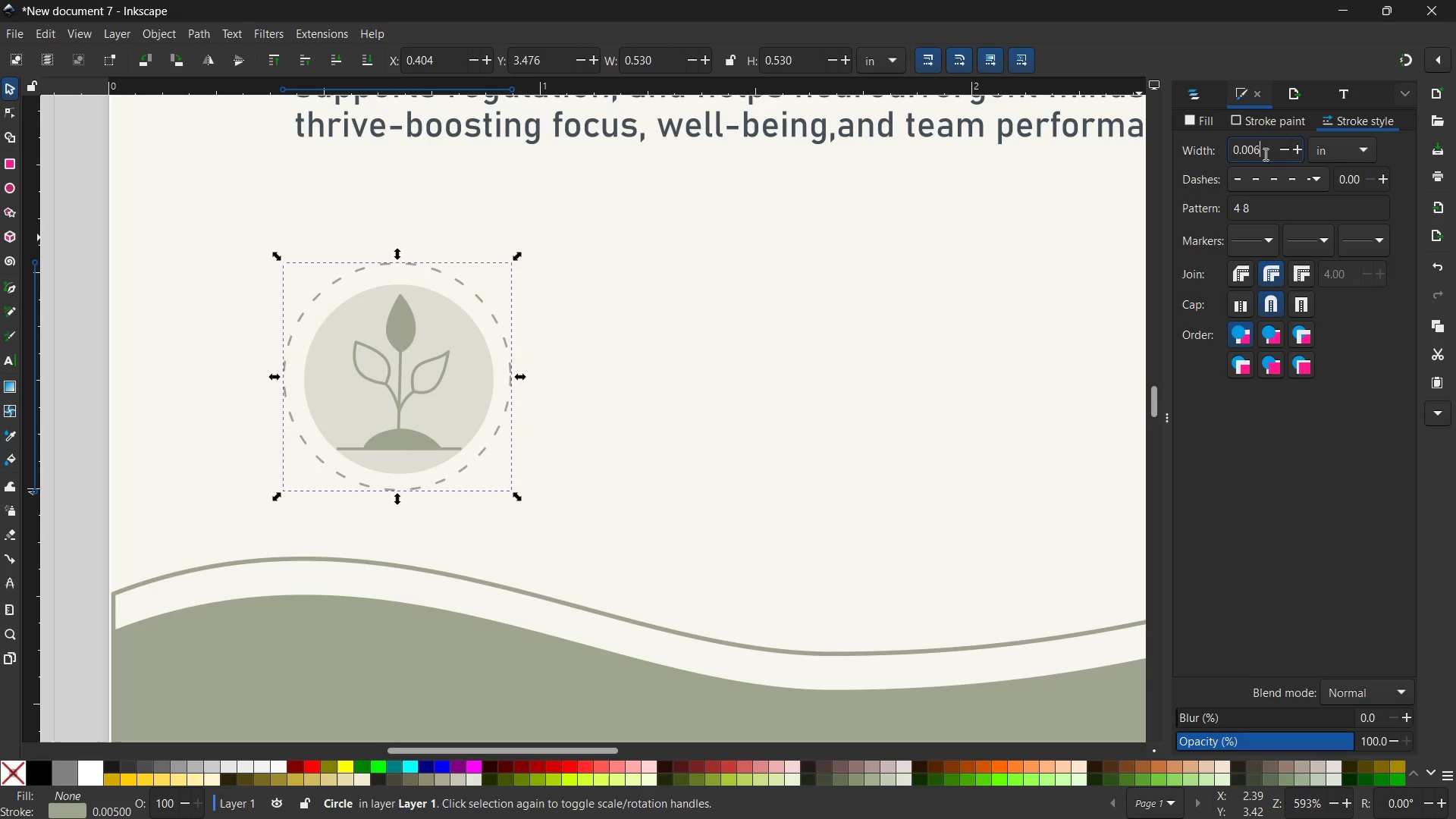 
key(Enter)
 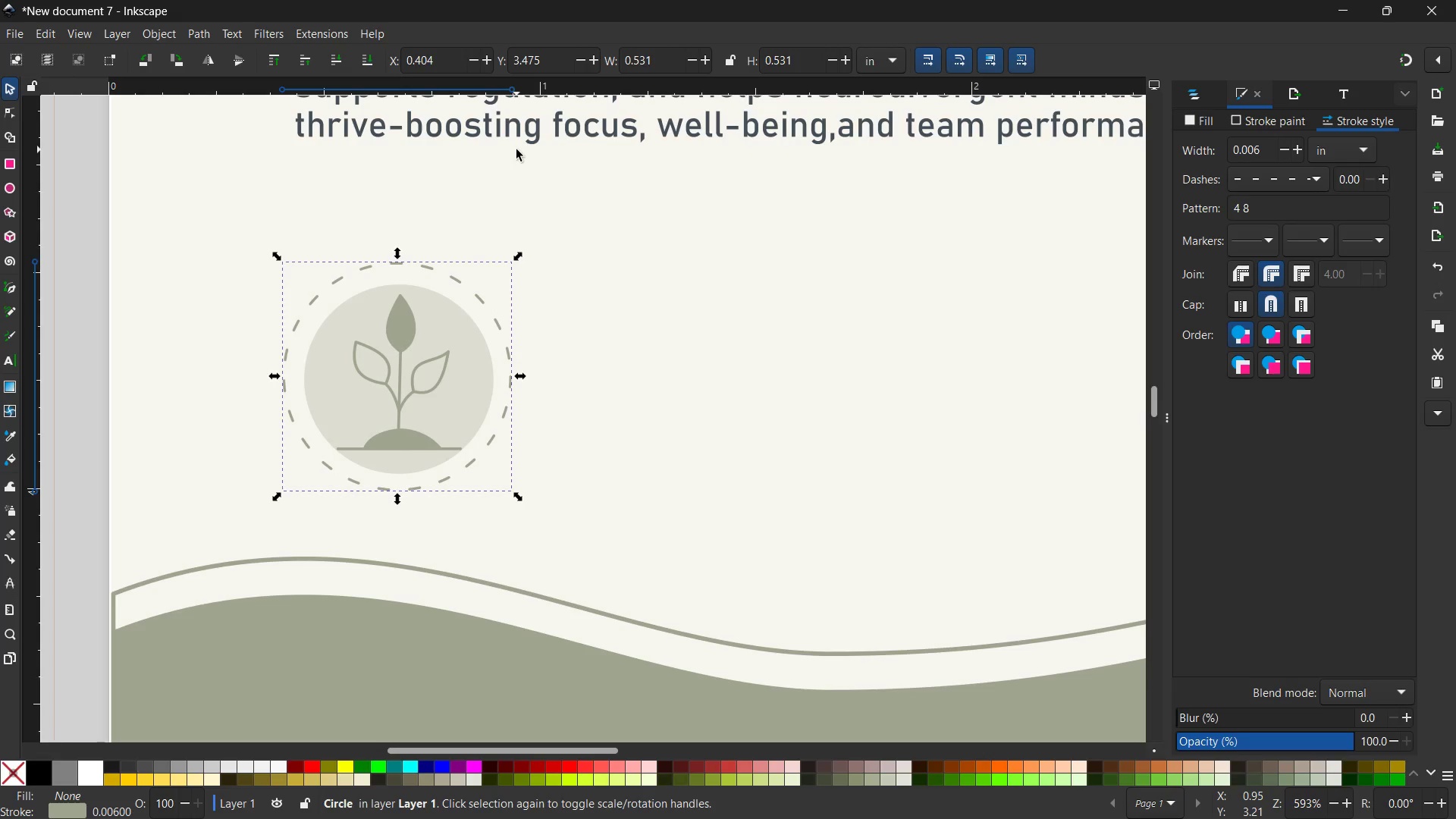 
left_click([515, 224])
 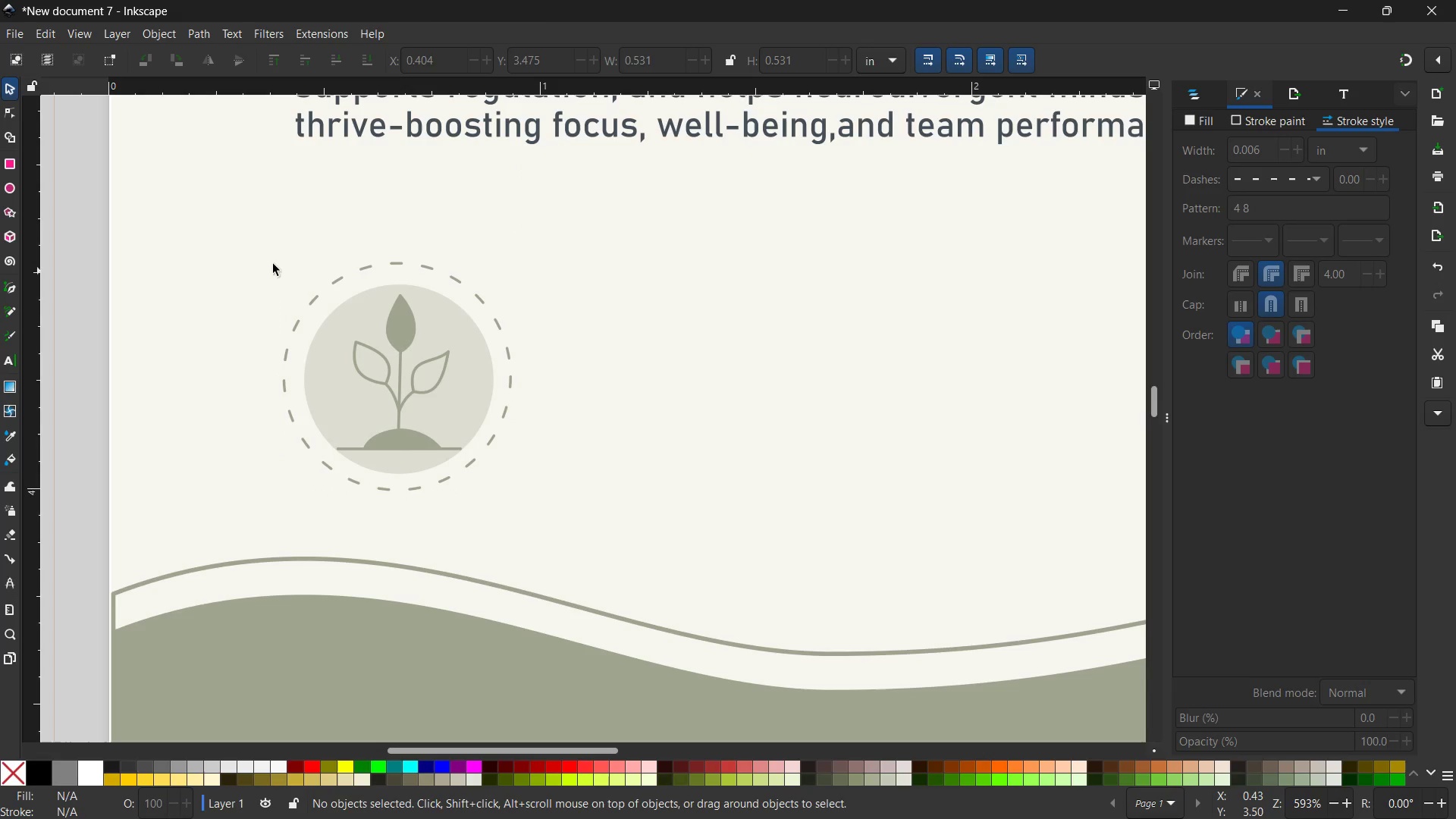 
left_click_drag(start_coordinate=[261, 259], to_coordinate=[529, 526])
 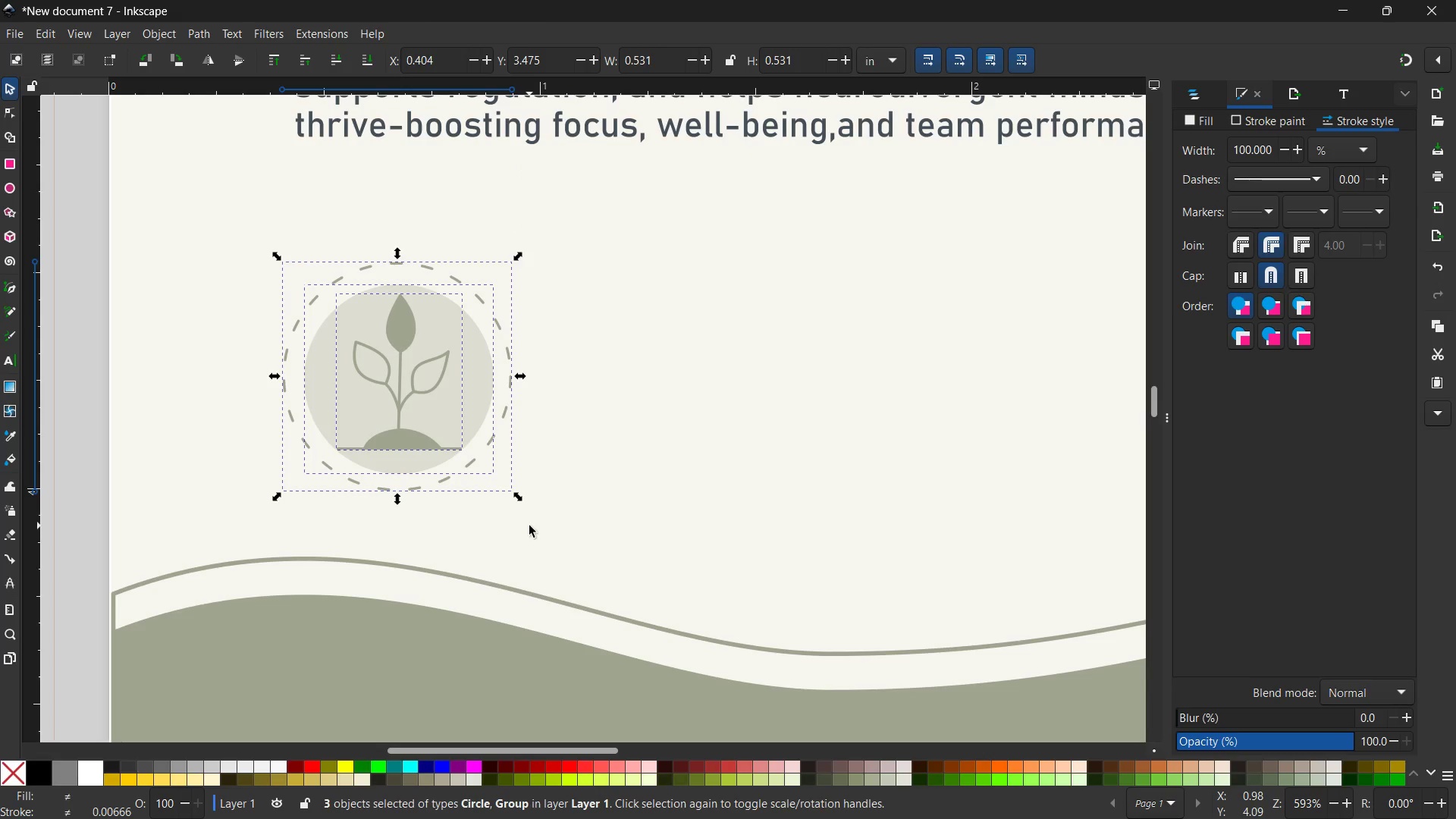 
key(Control+C)
 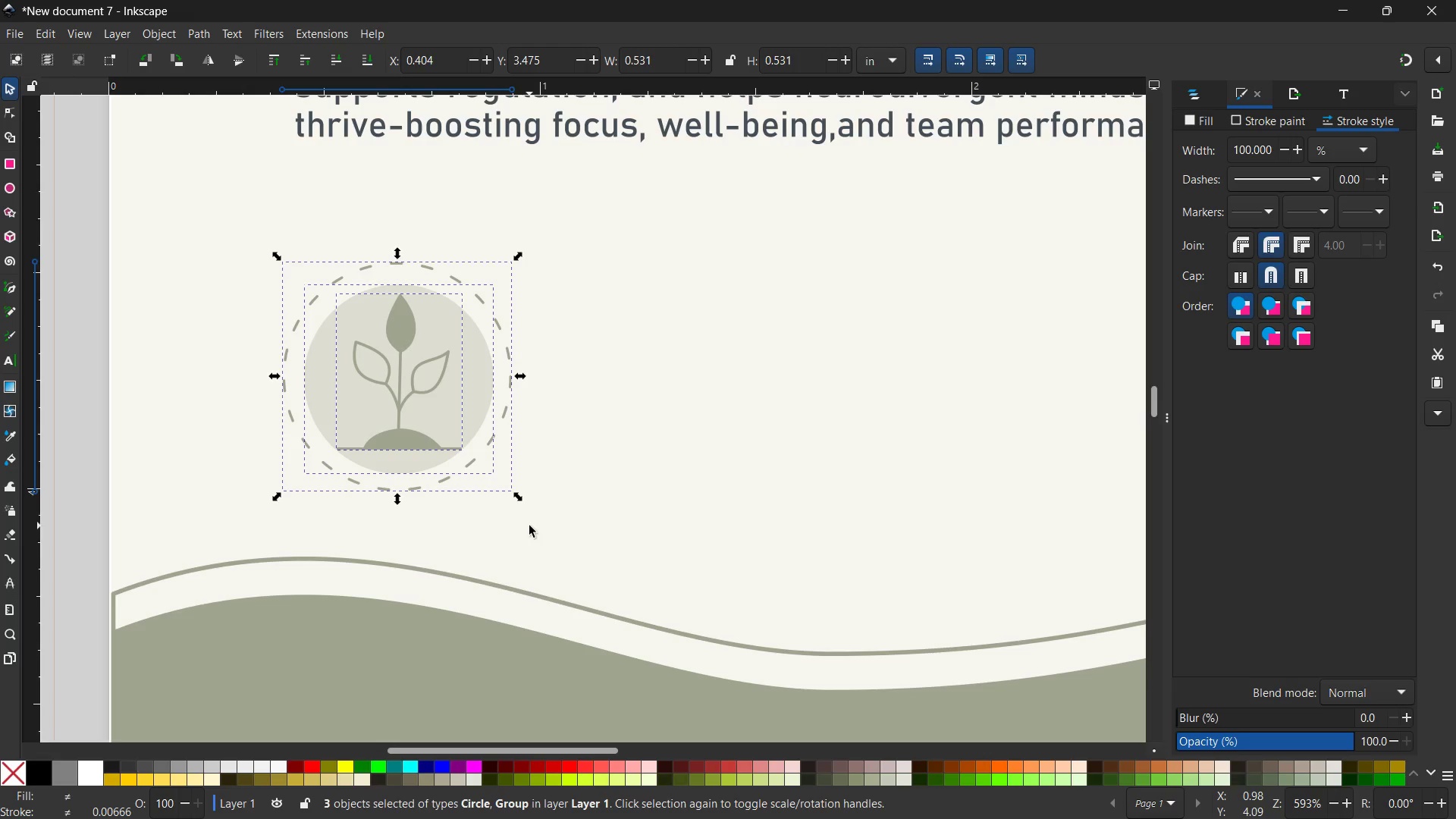 
hold_key(key=ControlLeft, duration=0.47)
 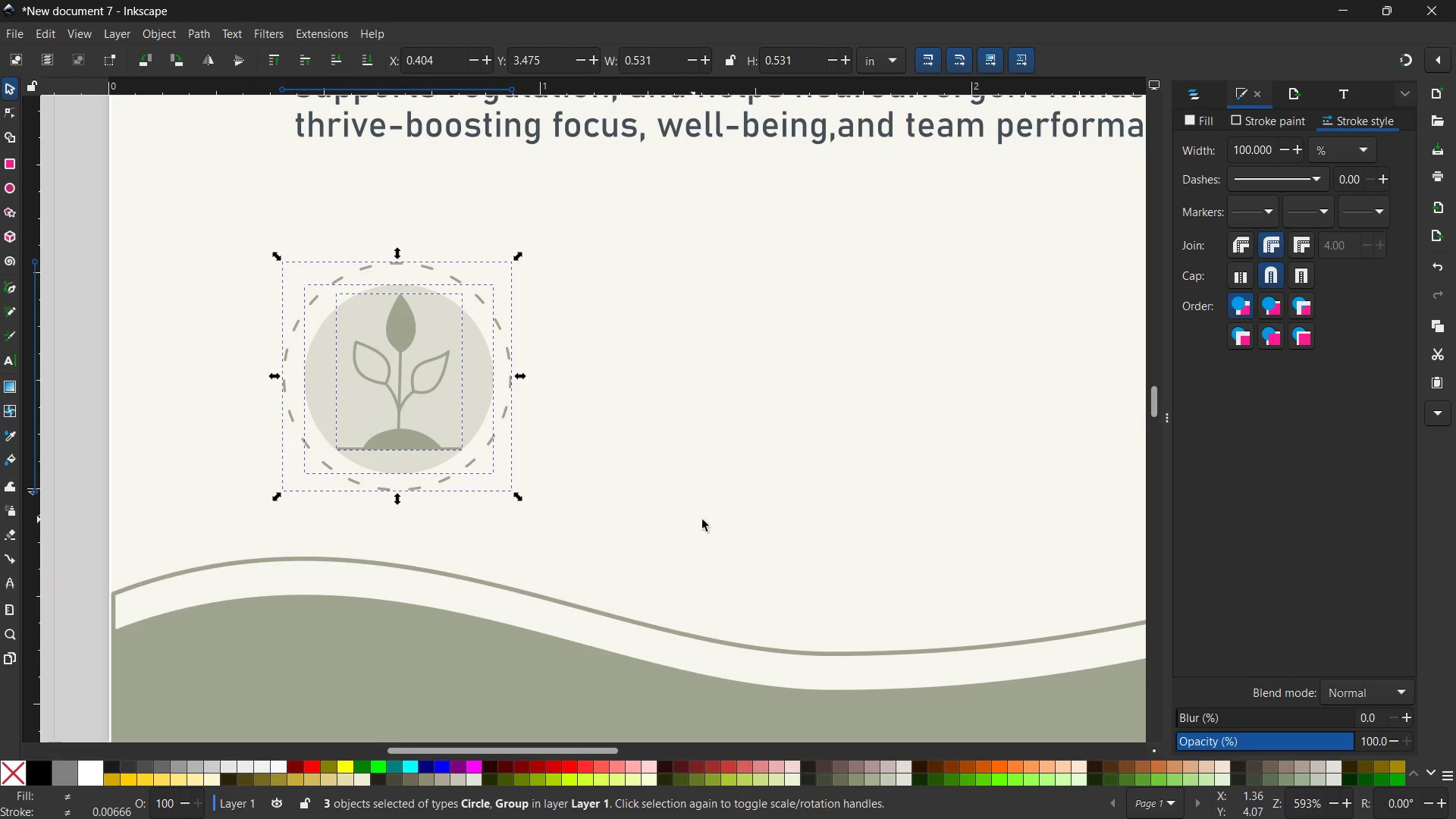 
hold_key(key=Space, duration=1.08)
 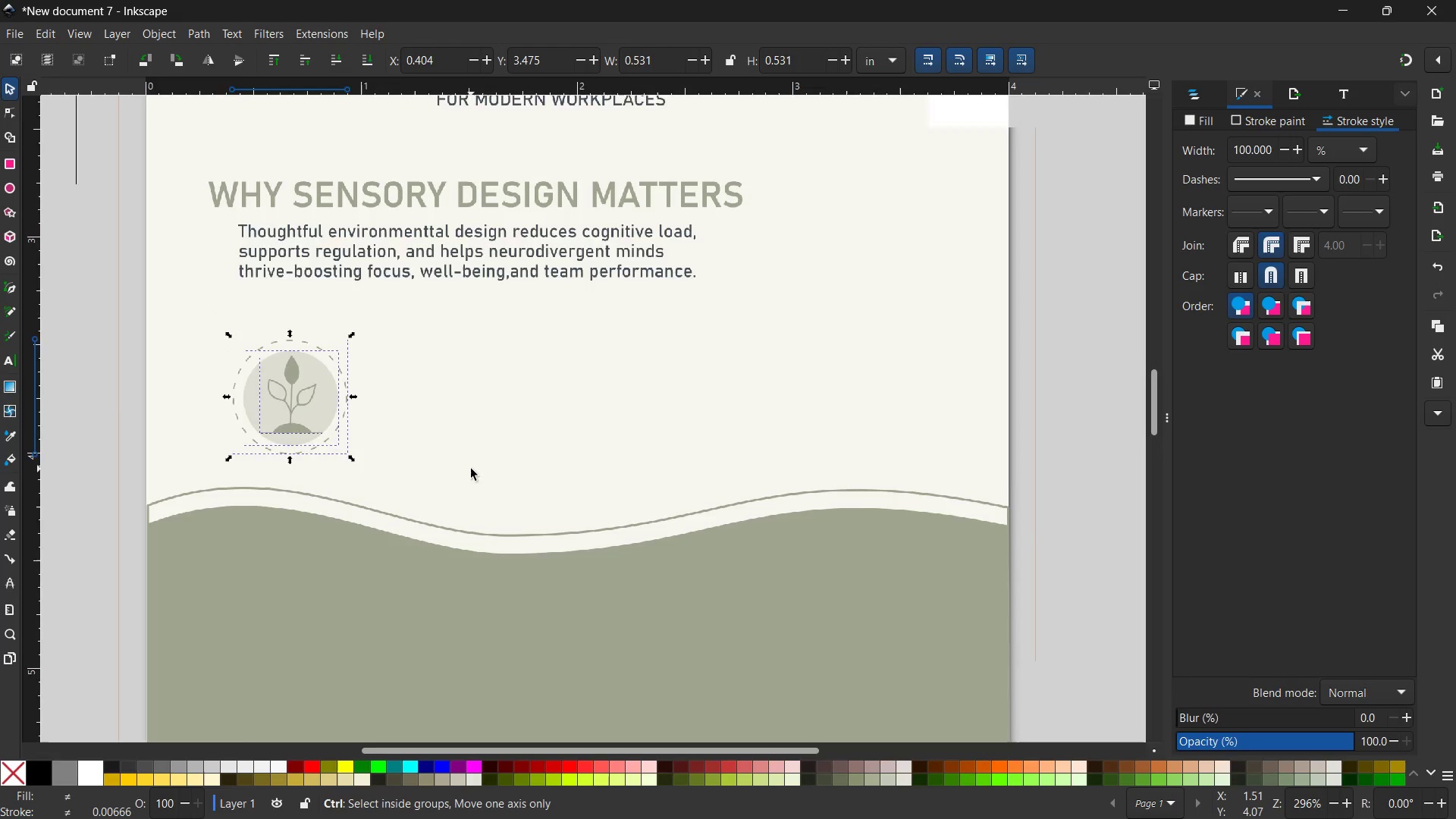 
left_click_drag(start_coordinate=[758, 522], to_coordinate=[470, 472])
 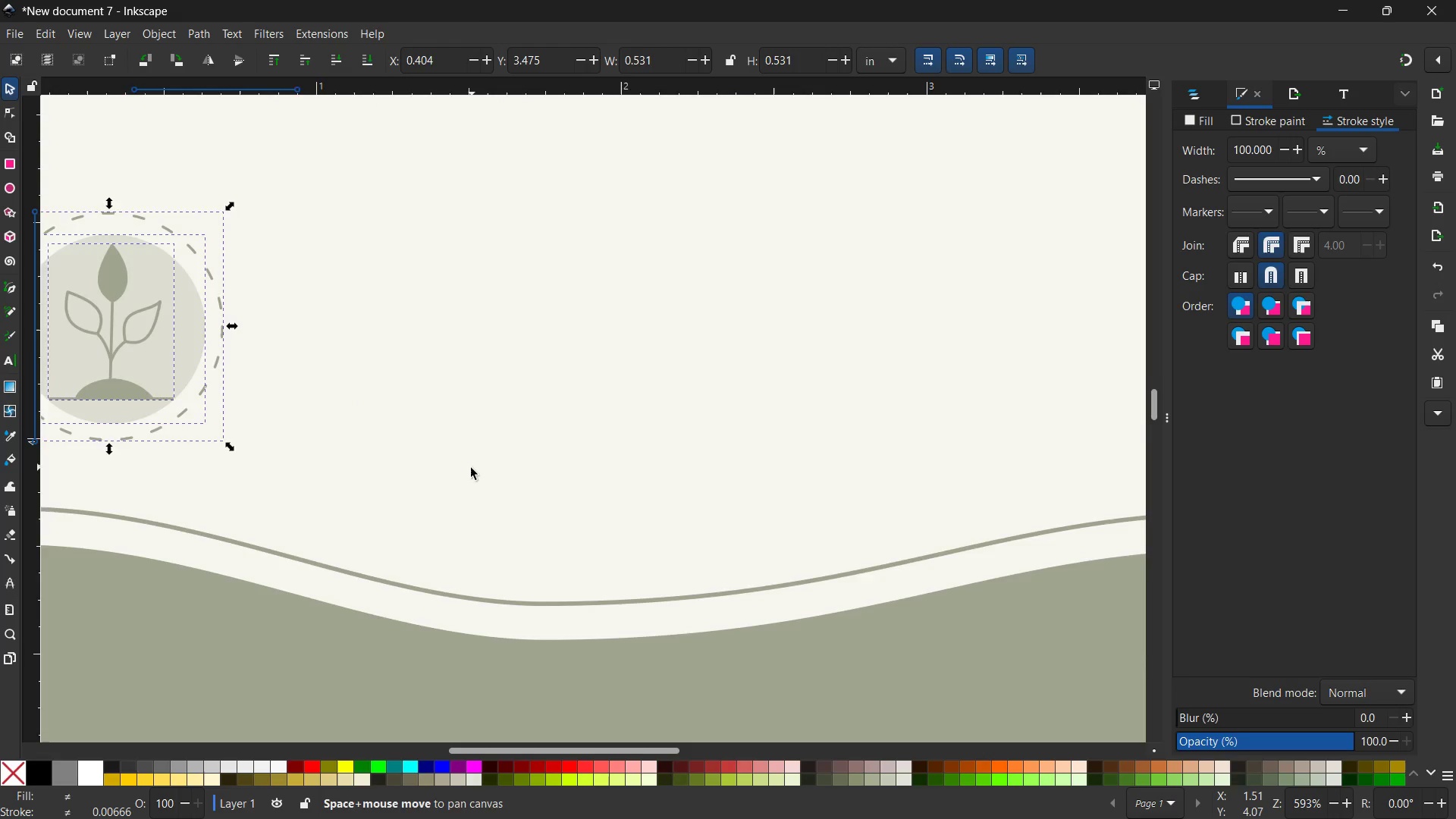 
hold_key(key=ControlLeft, duration=1.97)
scroll: coordinate [471, 469], scroll_direction: down, amount: 3.0
 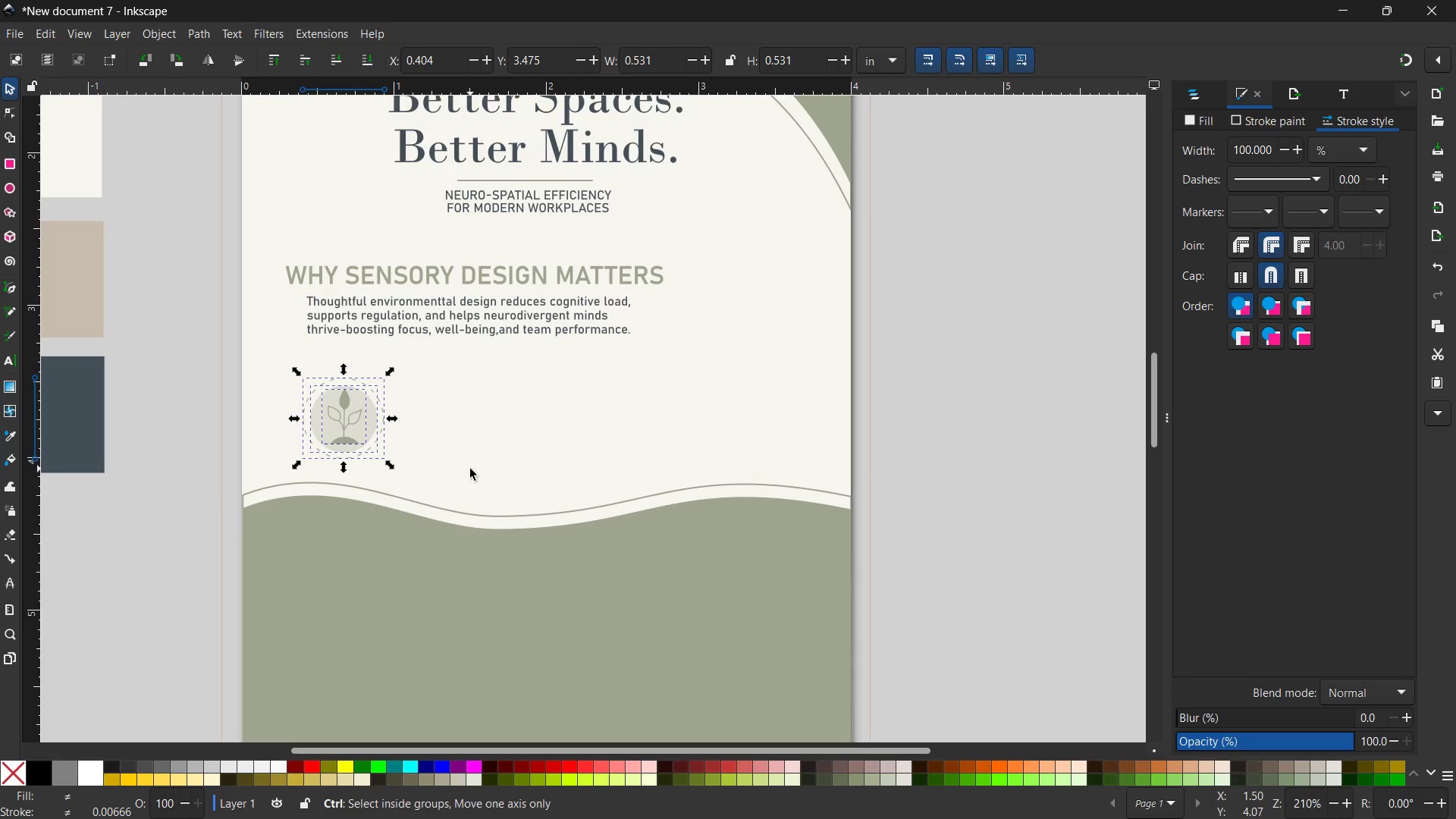 
scroll: coordinate [470, 469], scroll_direction: up, amount: 1.0
 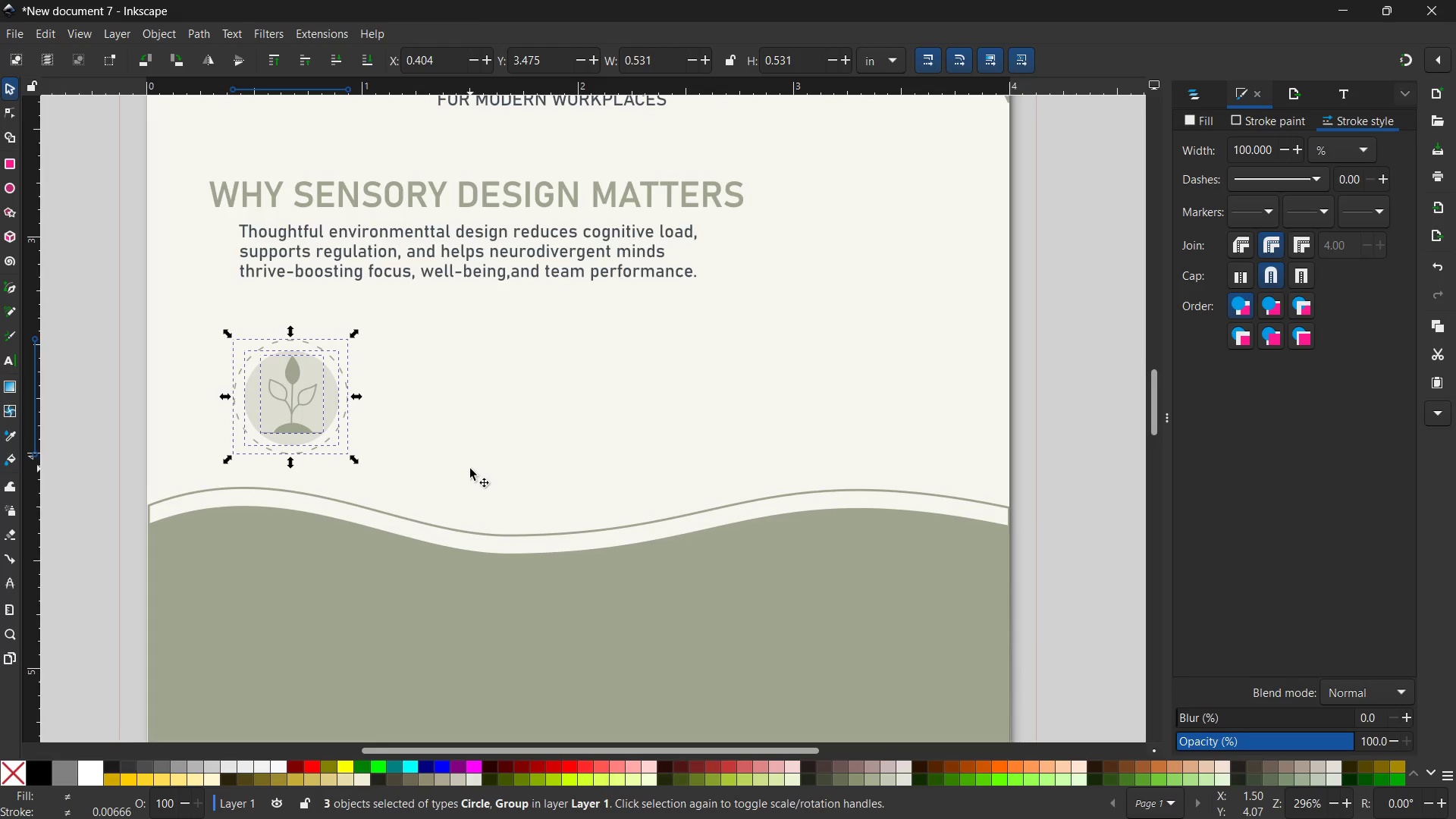 
key(Control+V)
 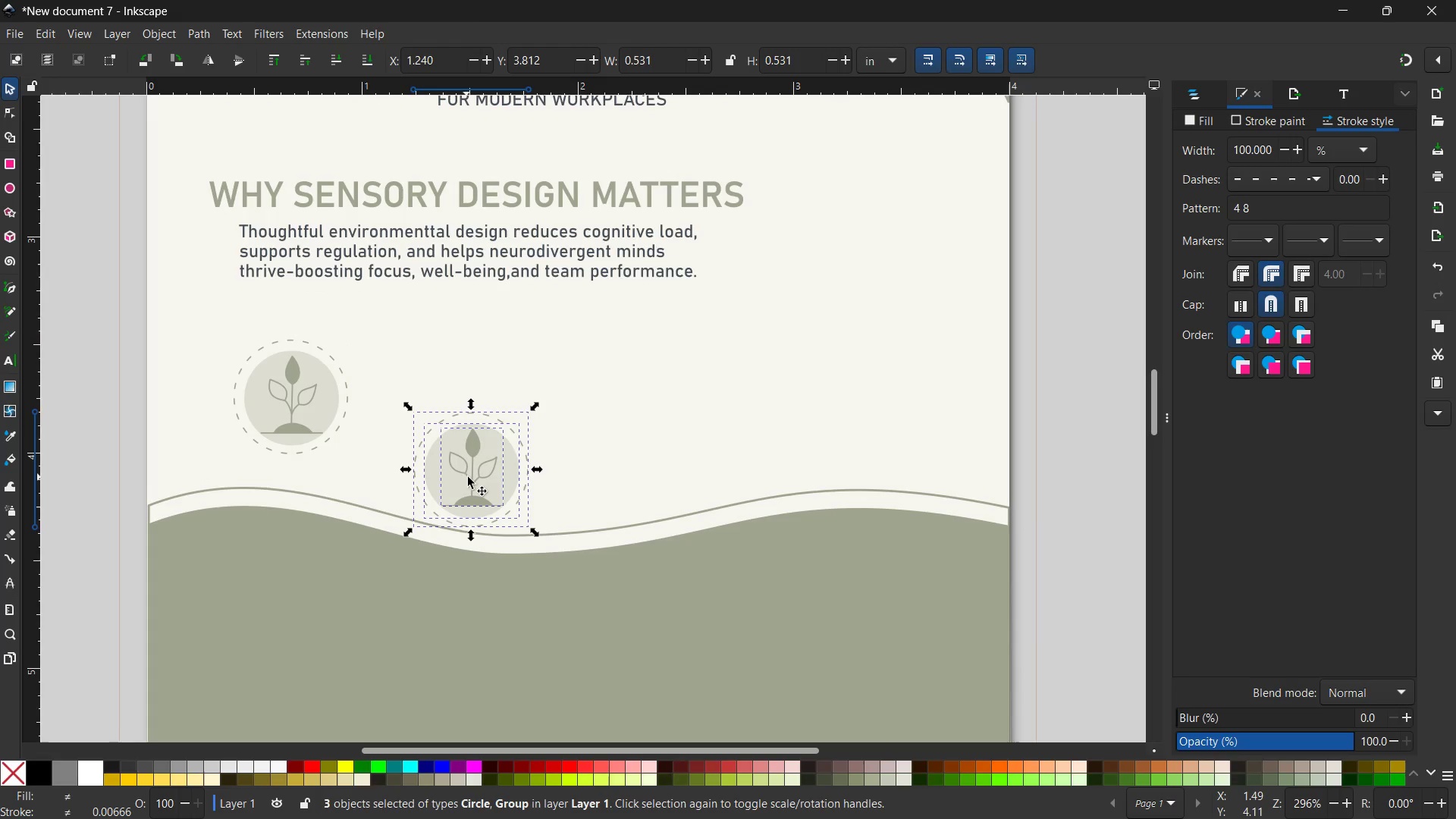 
left_click_drag(start_coordinate=[470, 488], to_coordinate=[541, 411])
 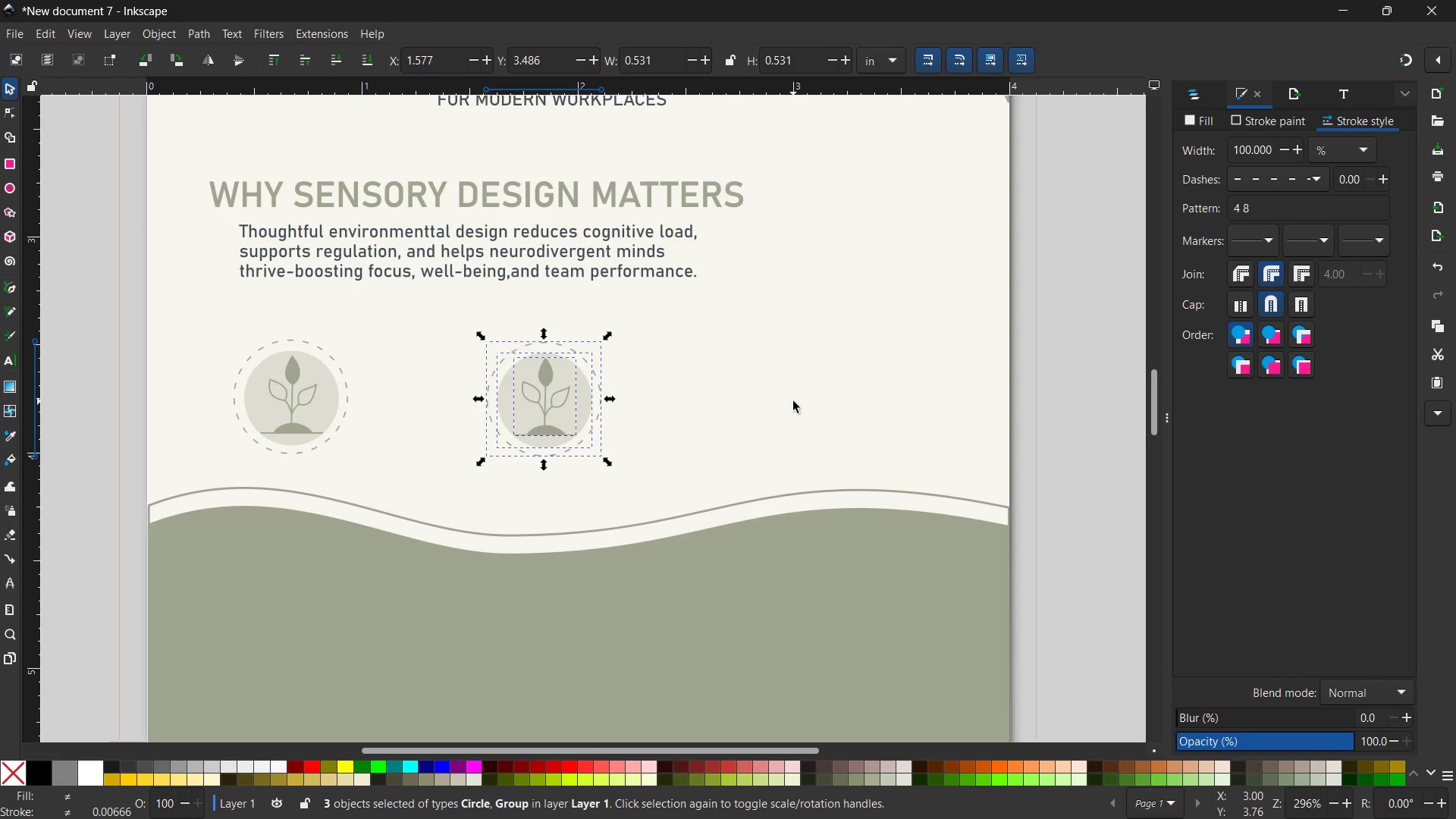 
left_click([793, 401])
 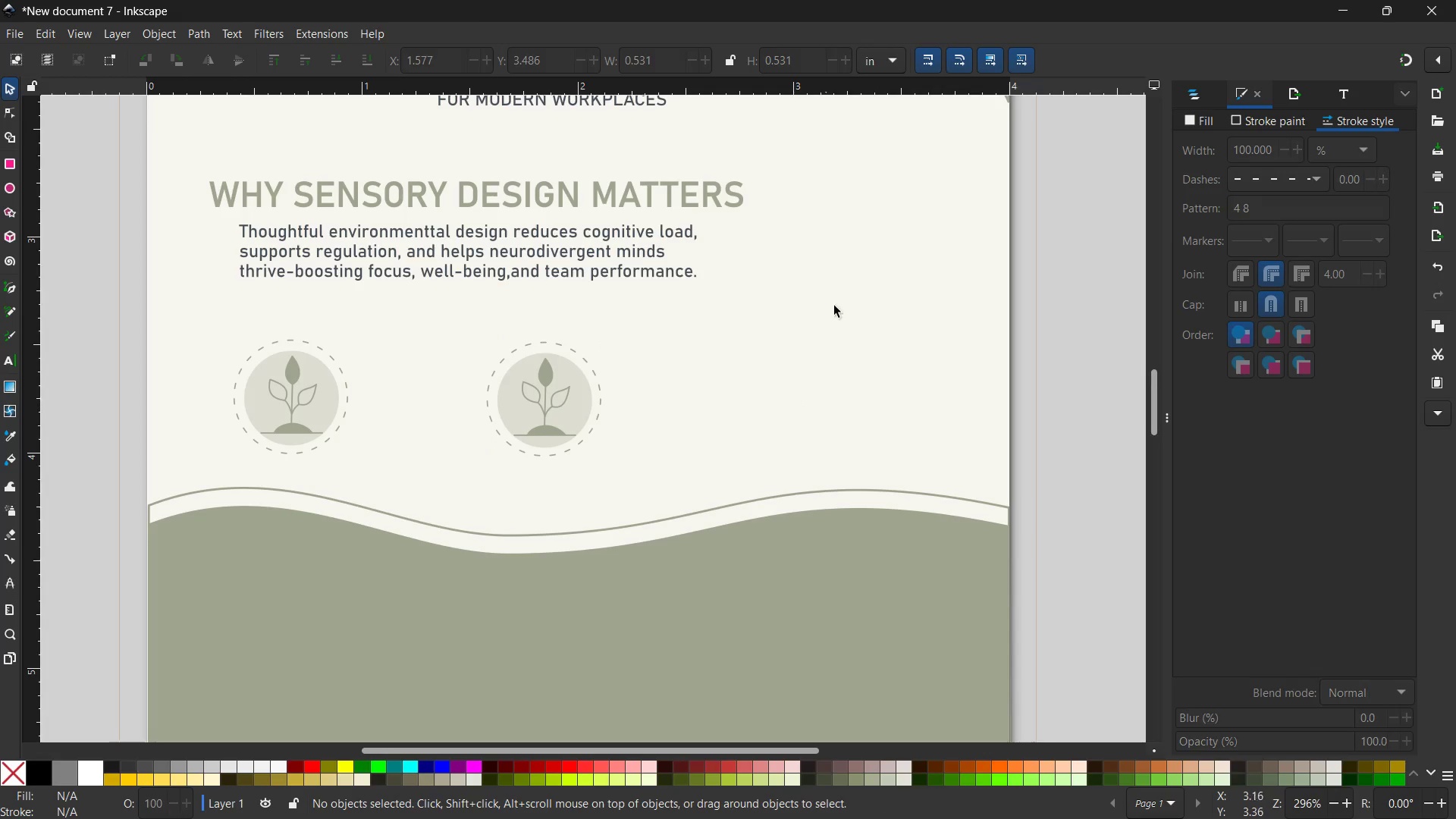 
scroll: coordinate [814, 304], scroll_direction: up, amount: 18.0
 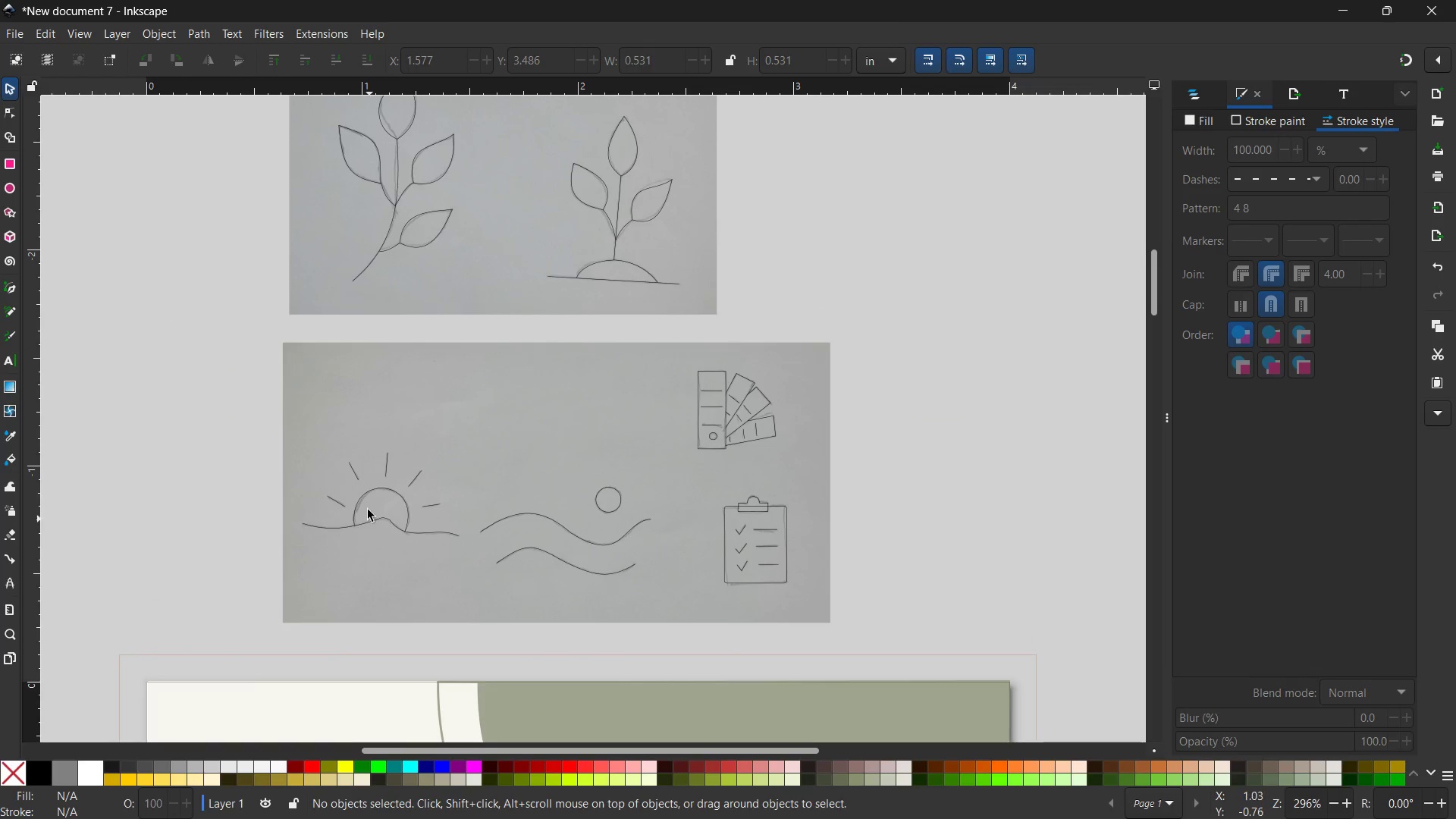 
left_click_drag(start_coordinate=[289, 448], to_coordinate=[673, 607])
 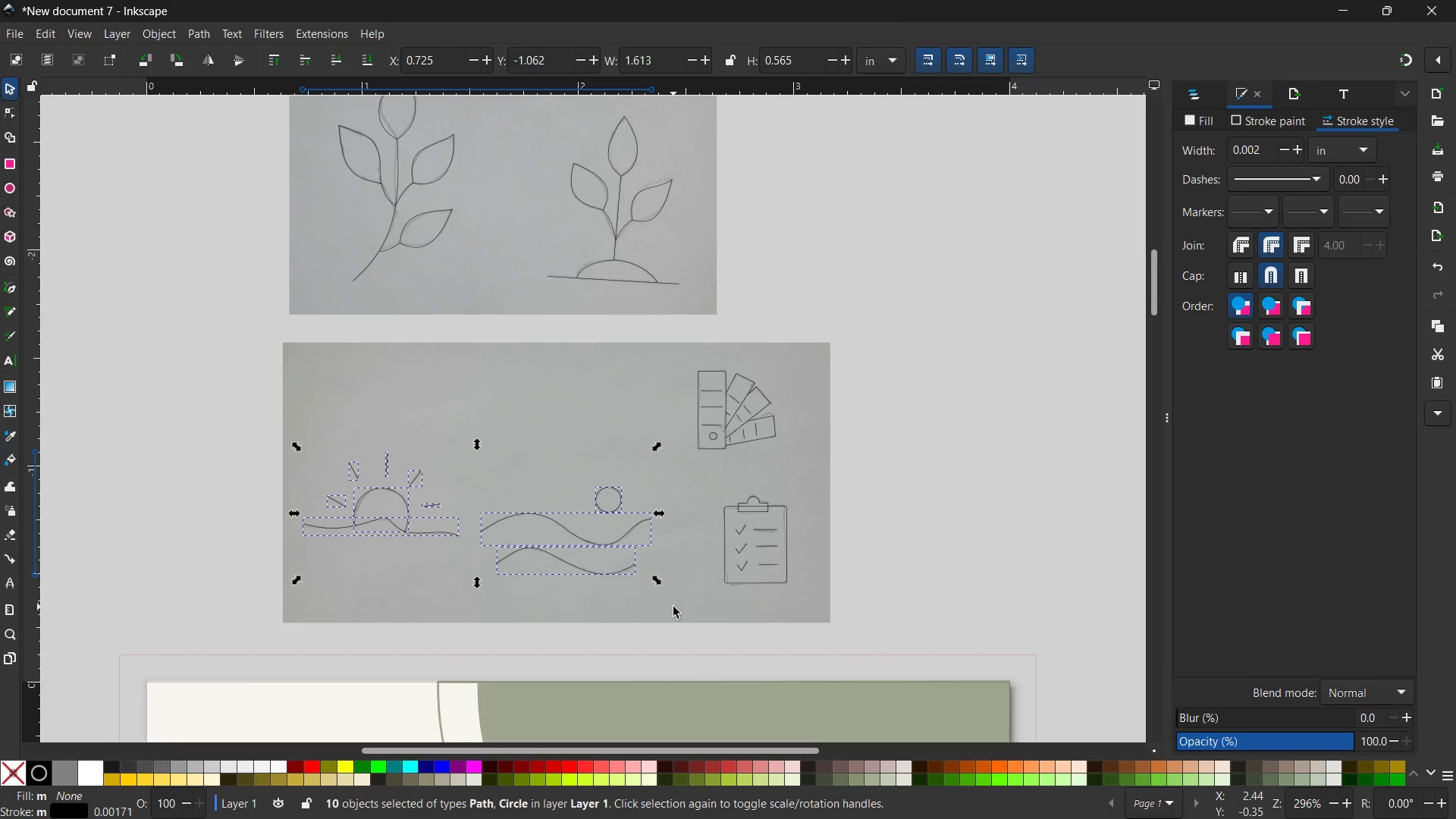 
key(Control+C)
 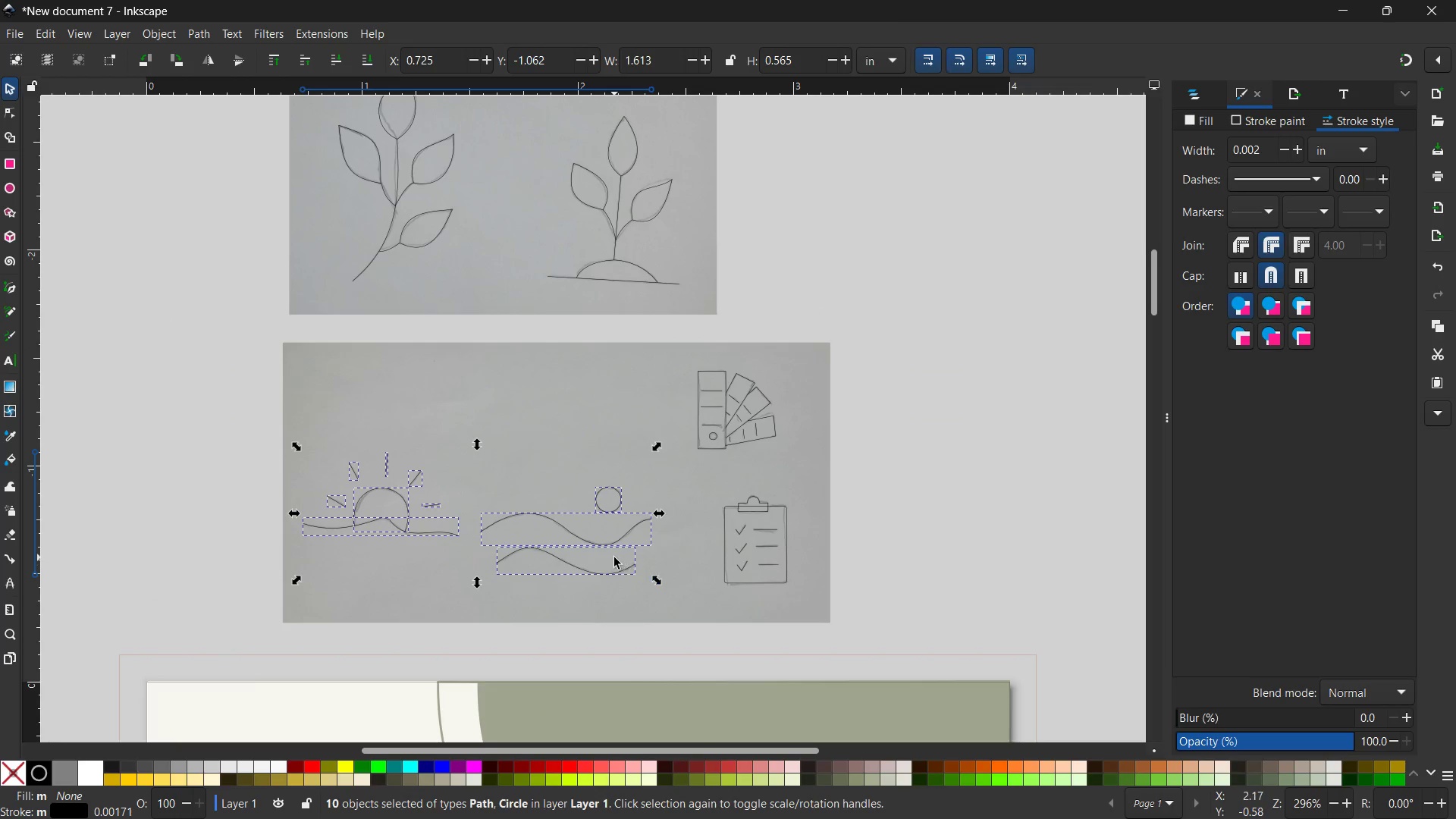 
scroll: coordinate [614, 557], scroll_direction: down, amount: 18.0
 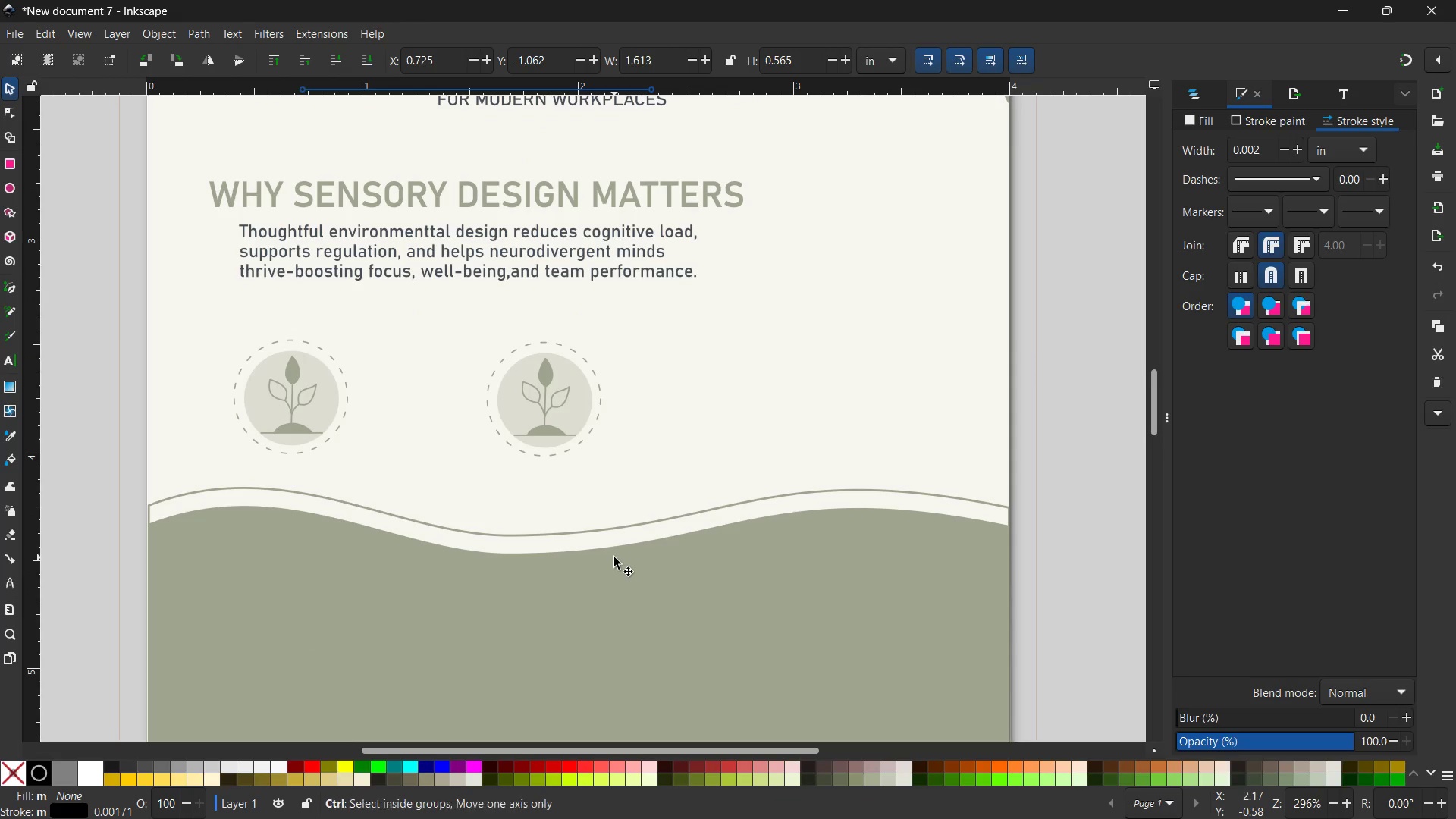 
key(Control+V)
 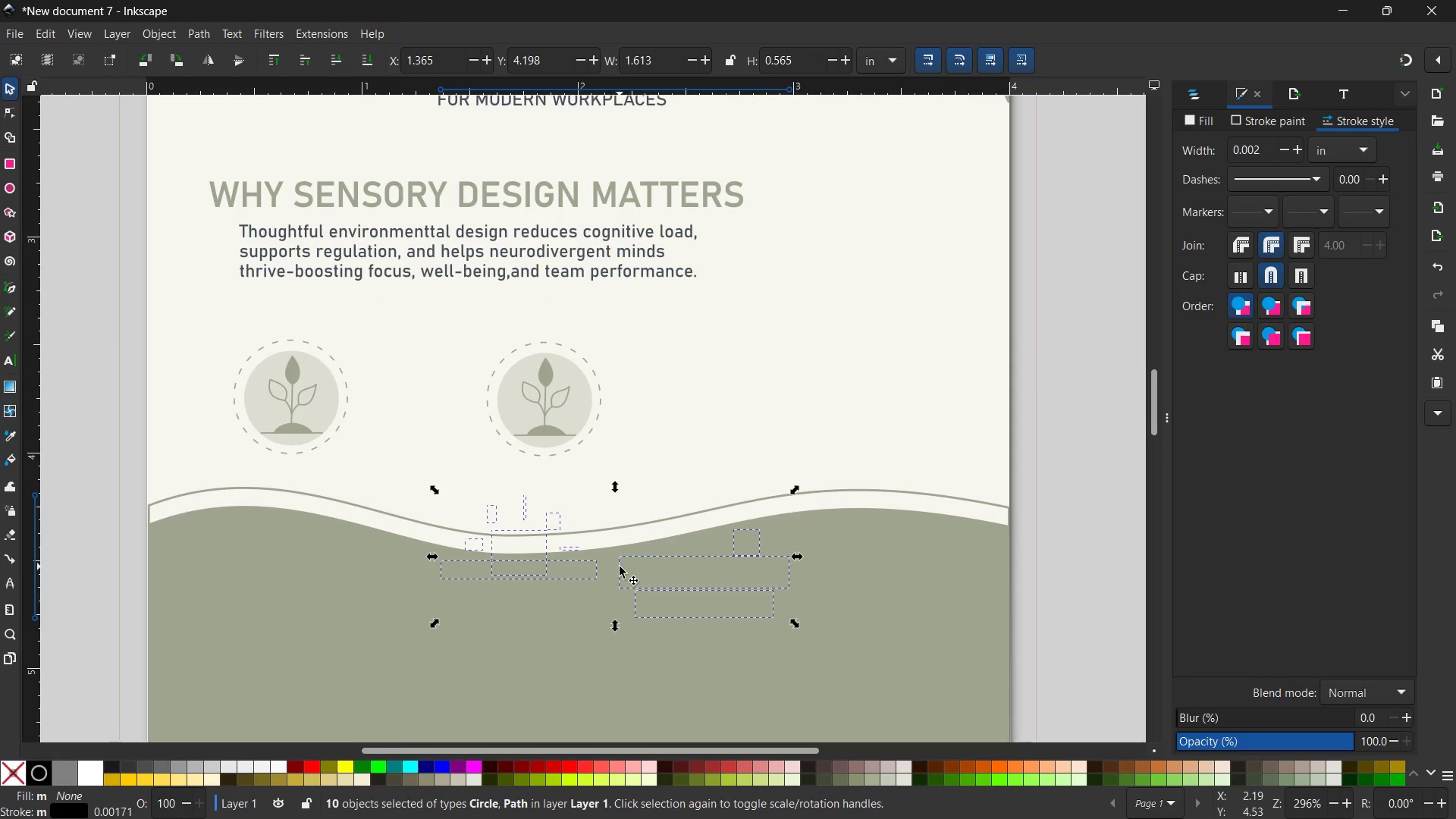 
key(Control+X)
 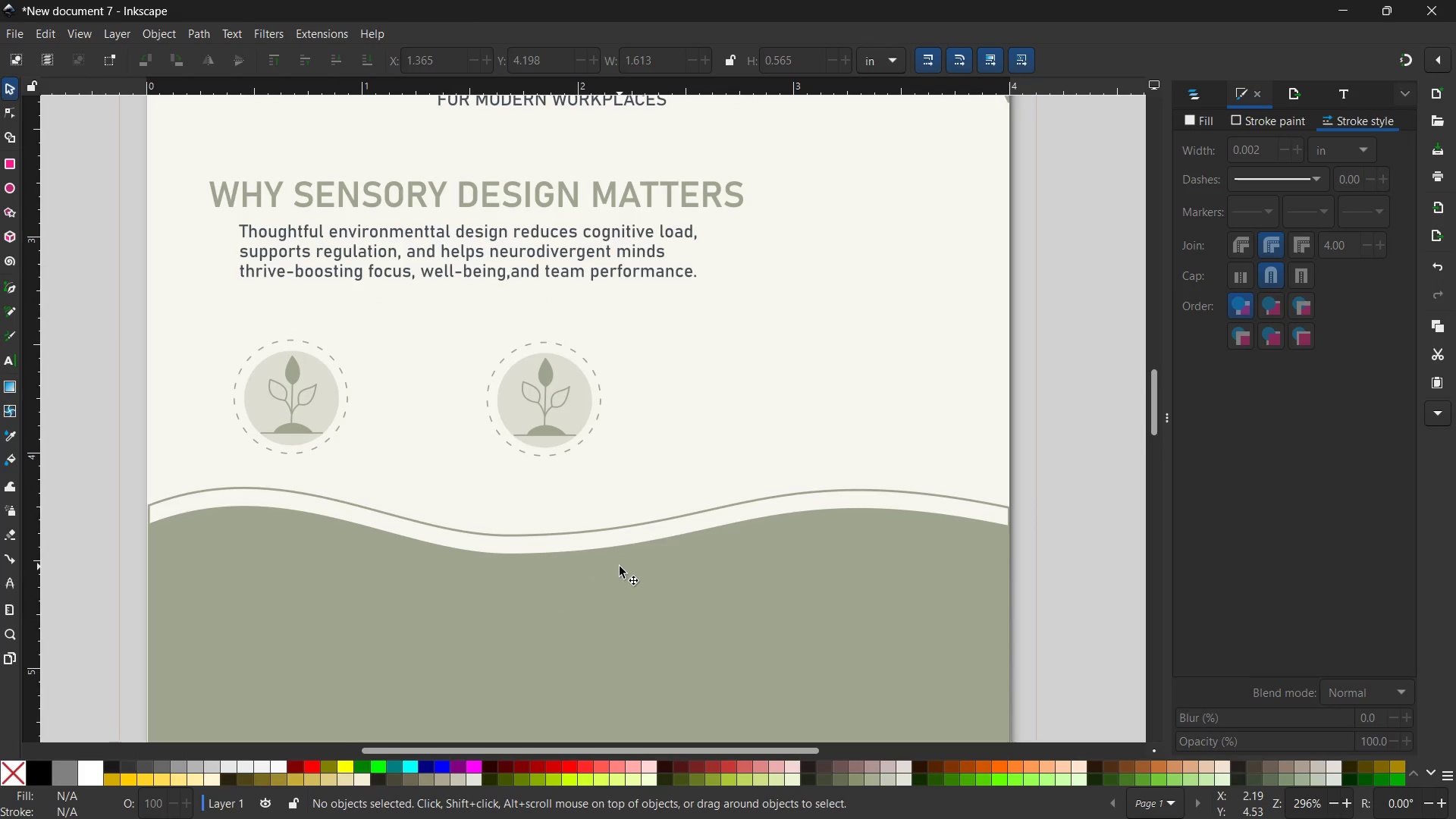 
key(Control+V)
 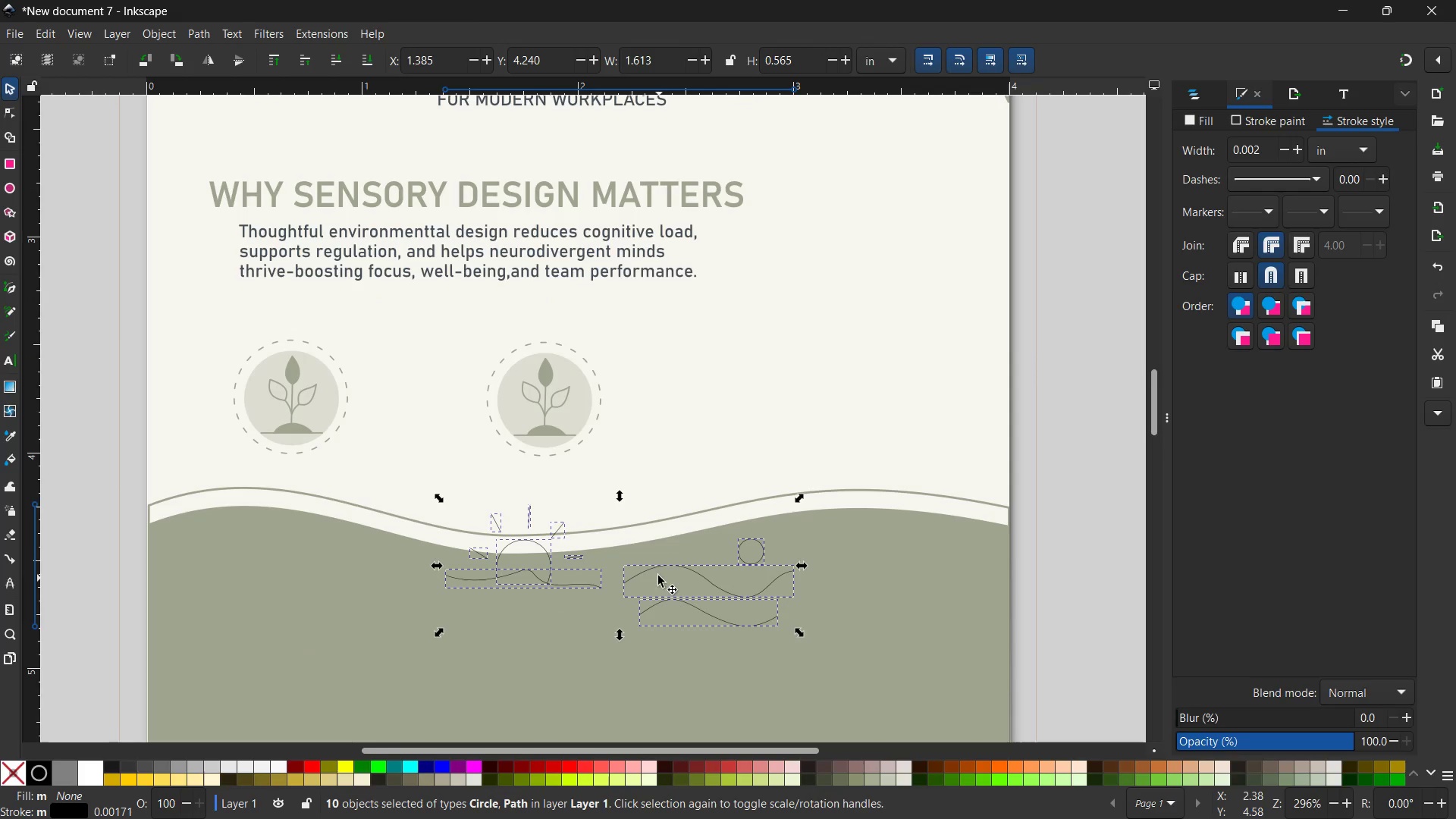 
left_click_drag(start_coordinate=[657, 568], to_coordinate=[855, 369])
 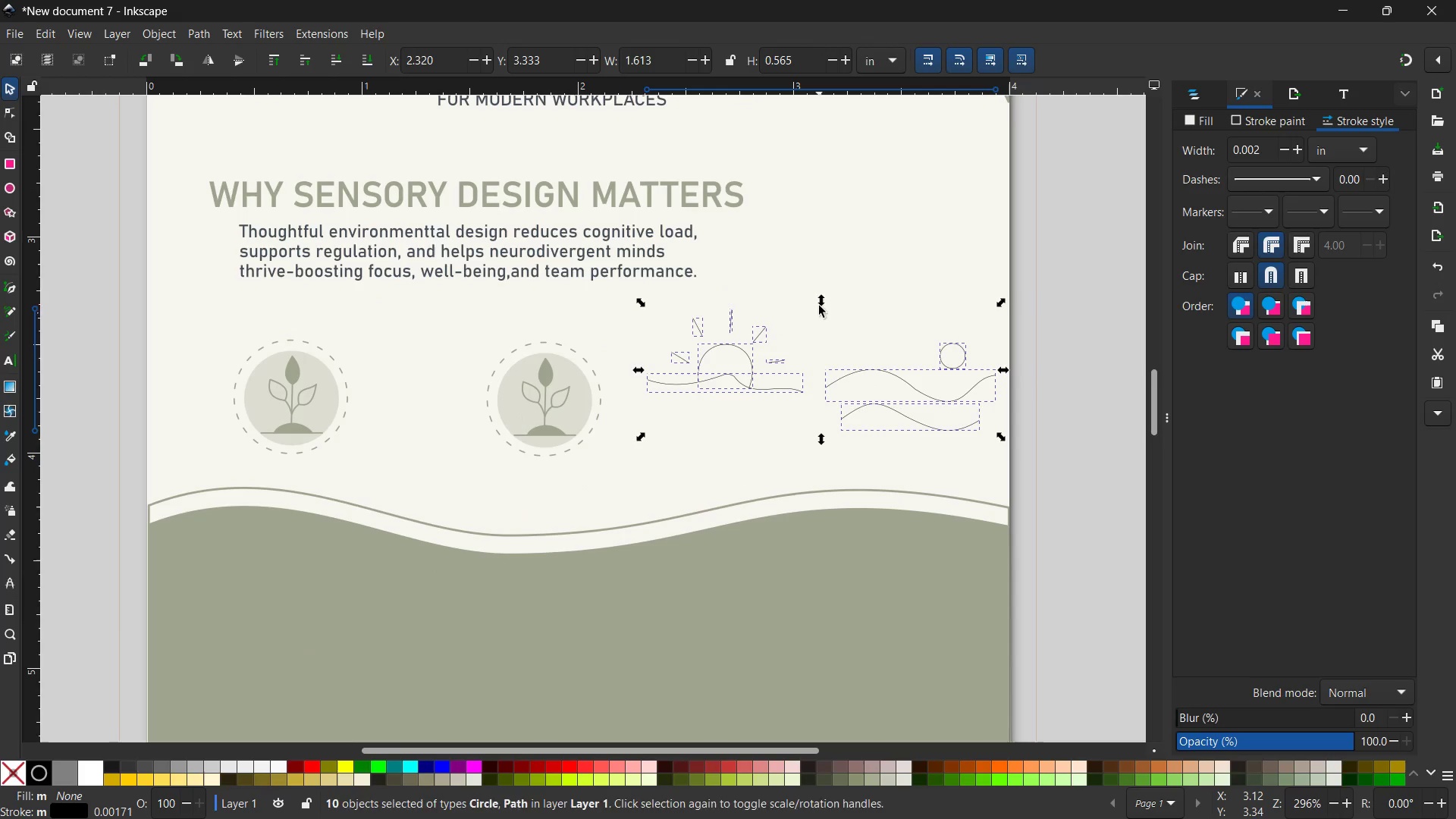 
left_click([819, 305])
 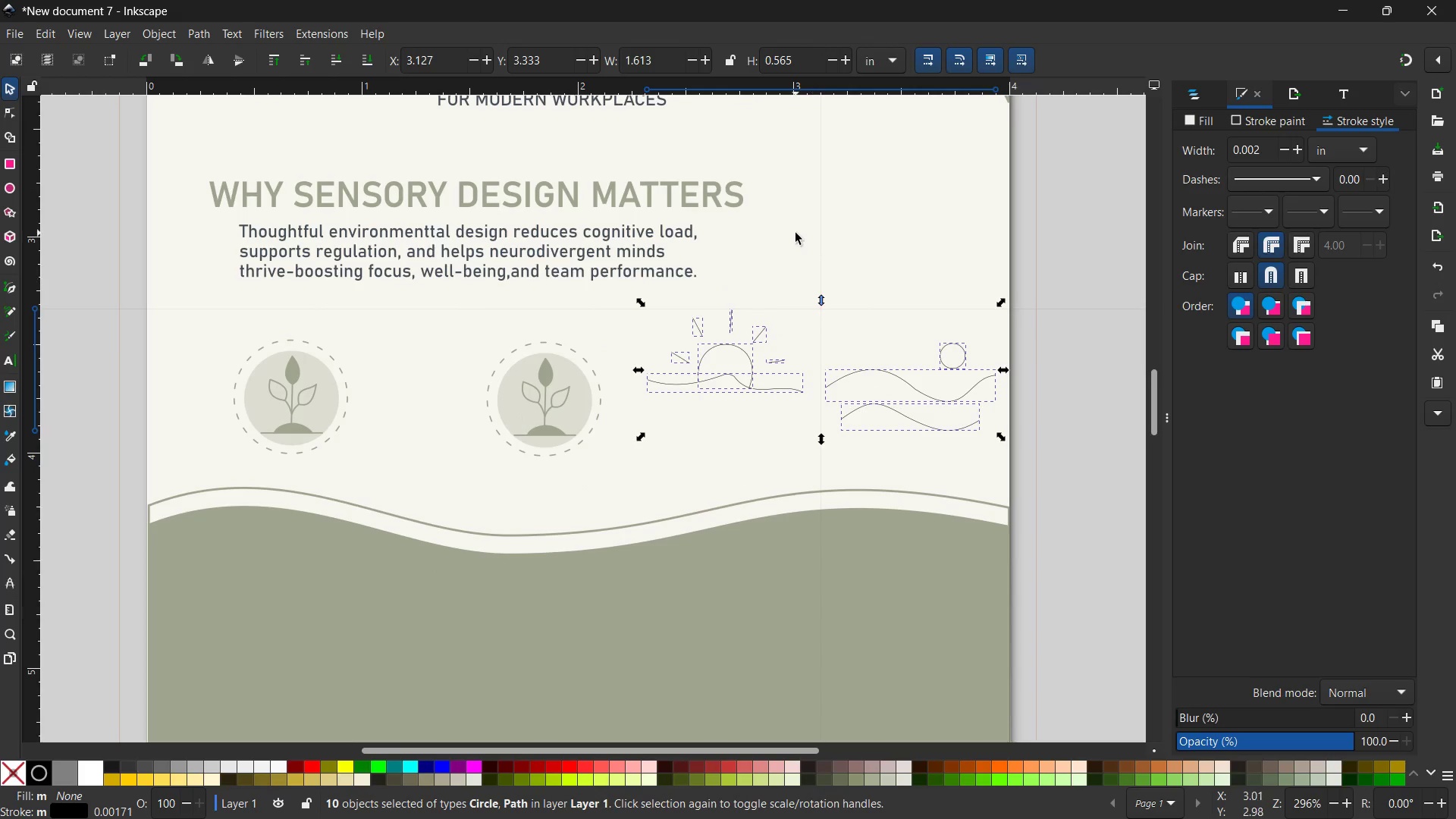 
left_click([794, 234])
 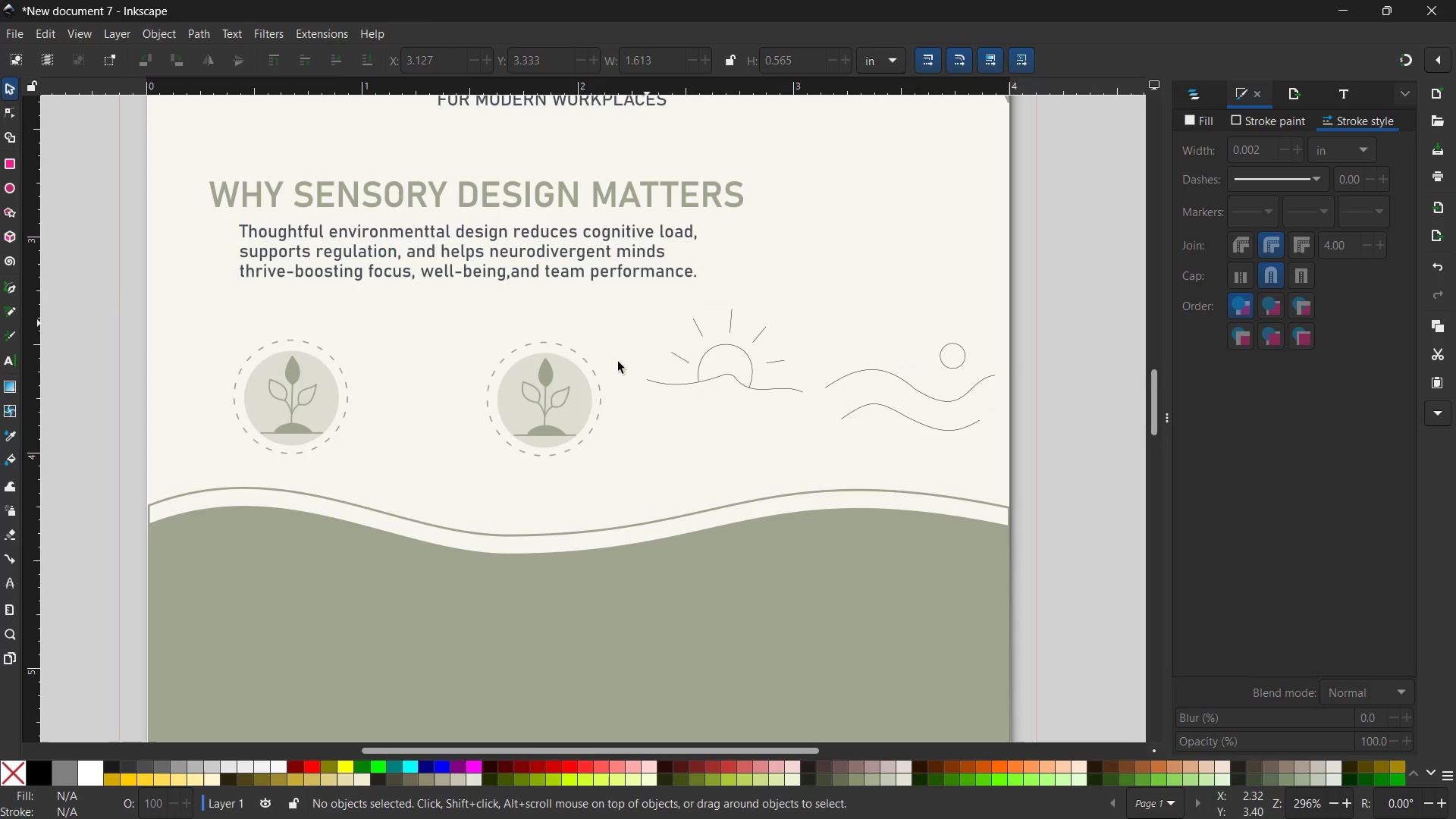 
left_click([557, 406])
 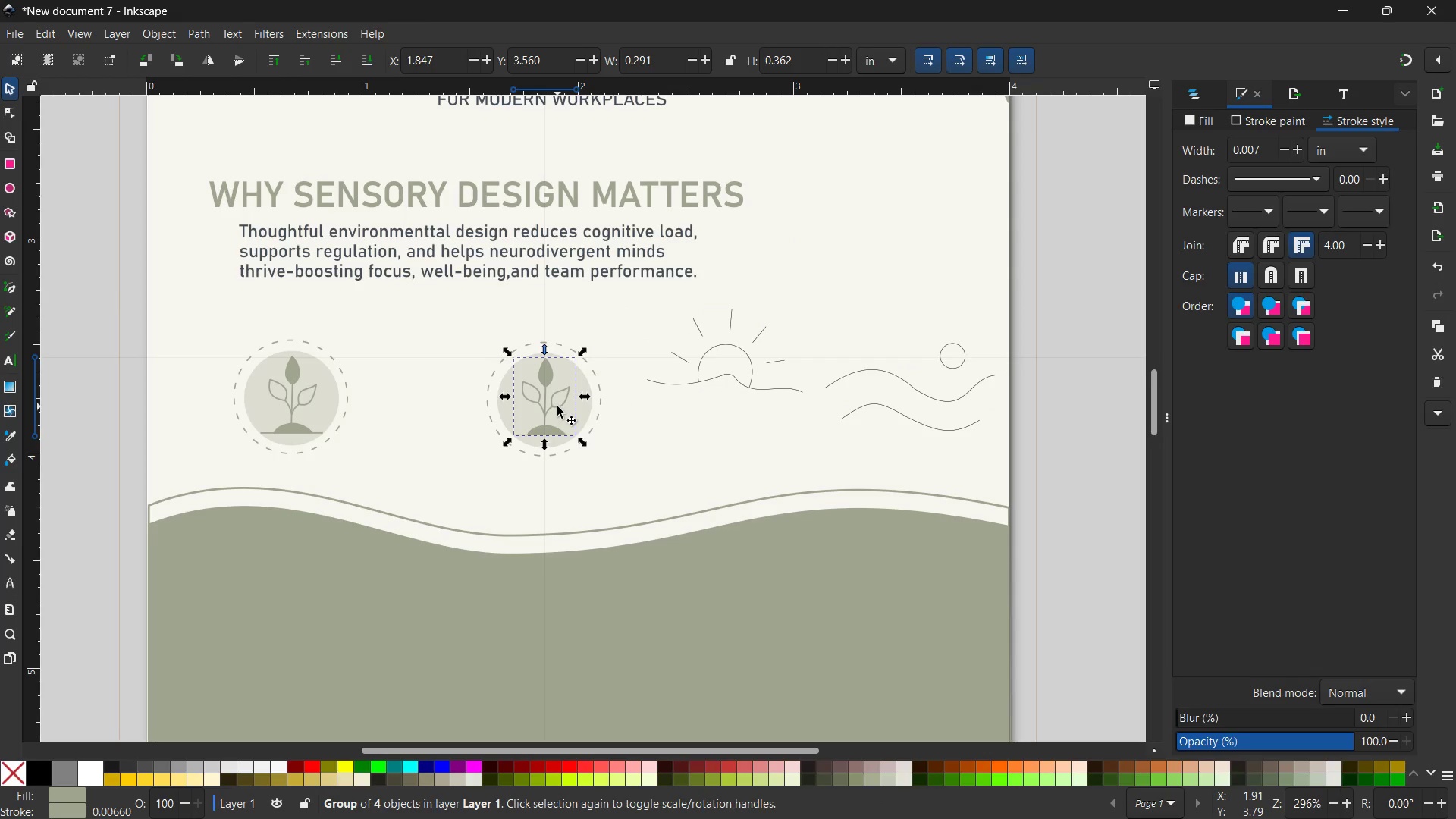 
key(Backspace)
 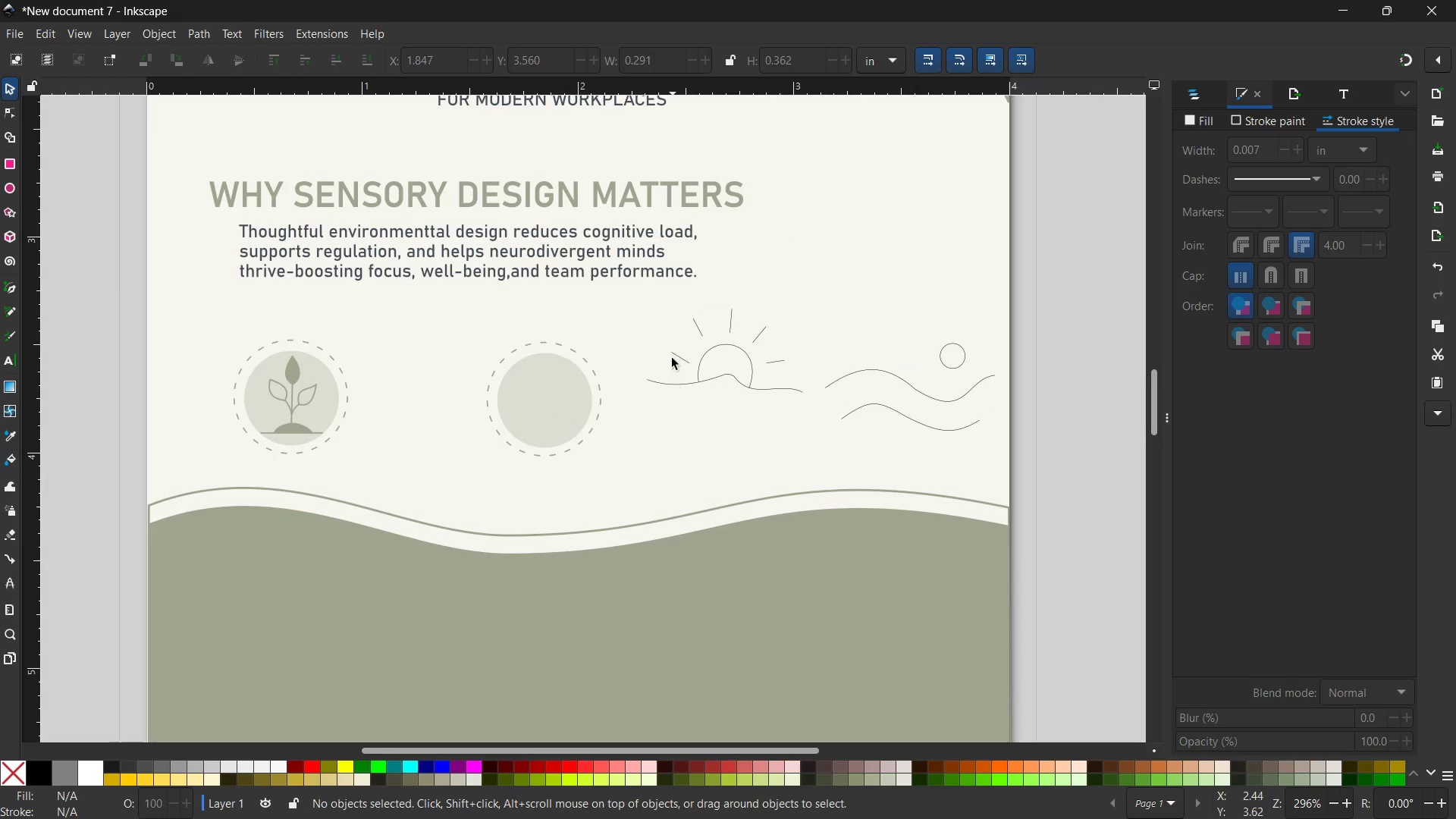 
left_click([531, 387])
 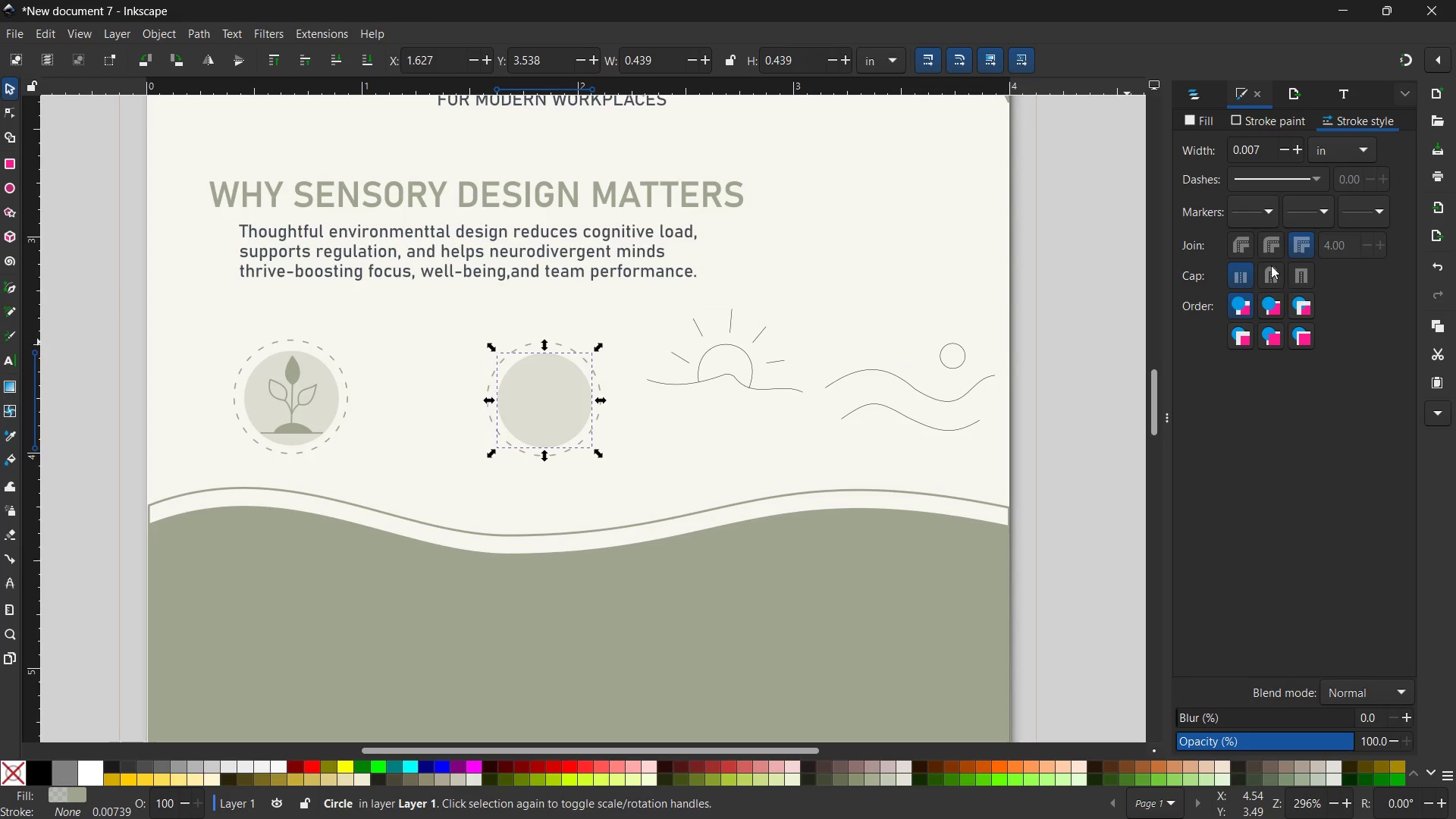 
left_click([1198, 116])
 